 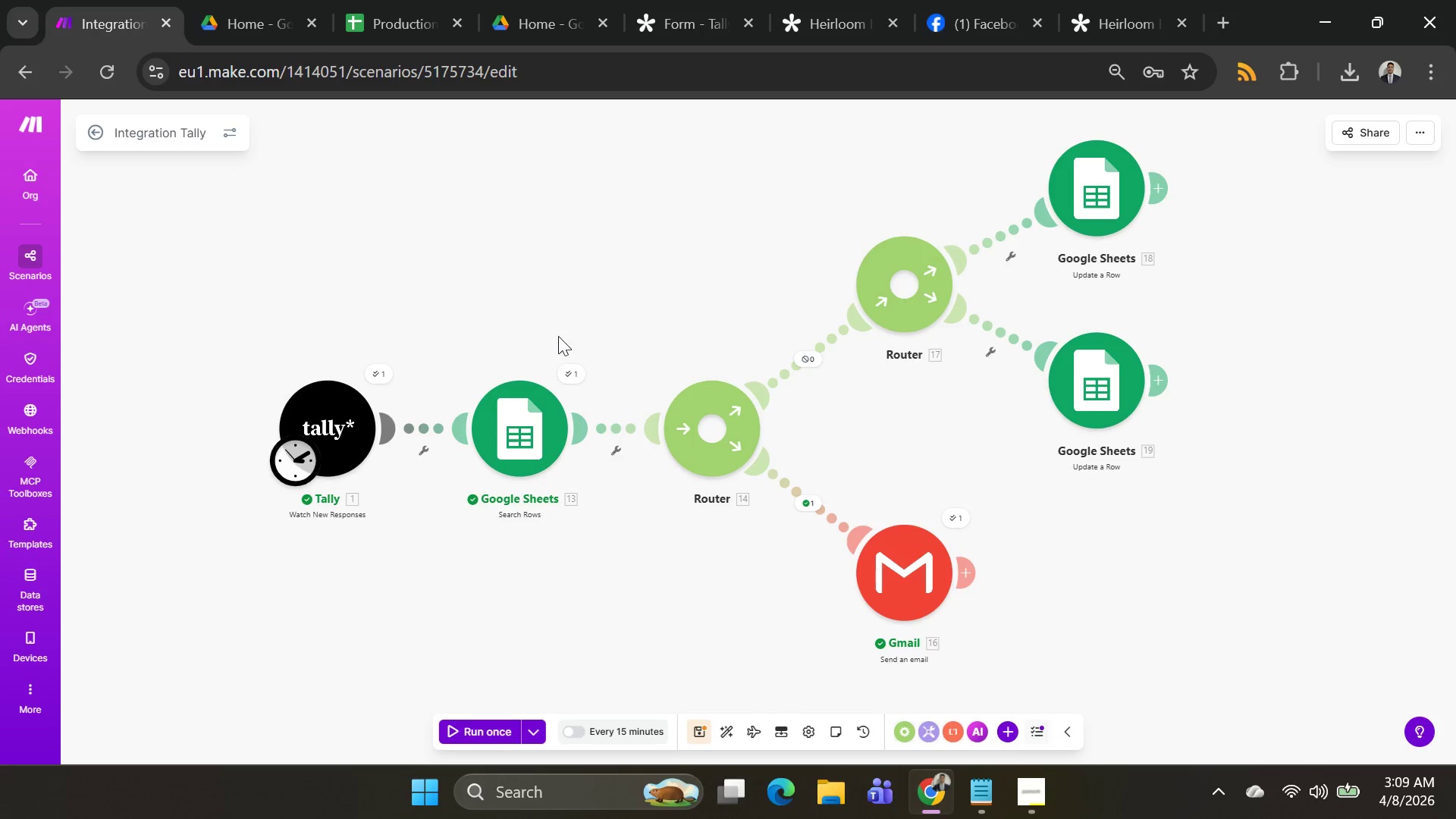 
left_click([834, 14])
 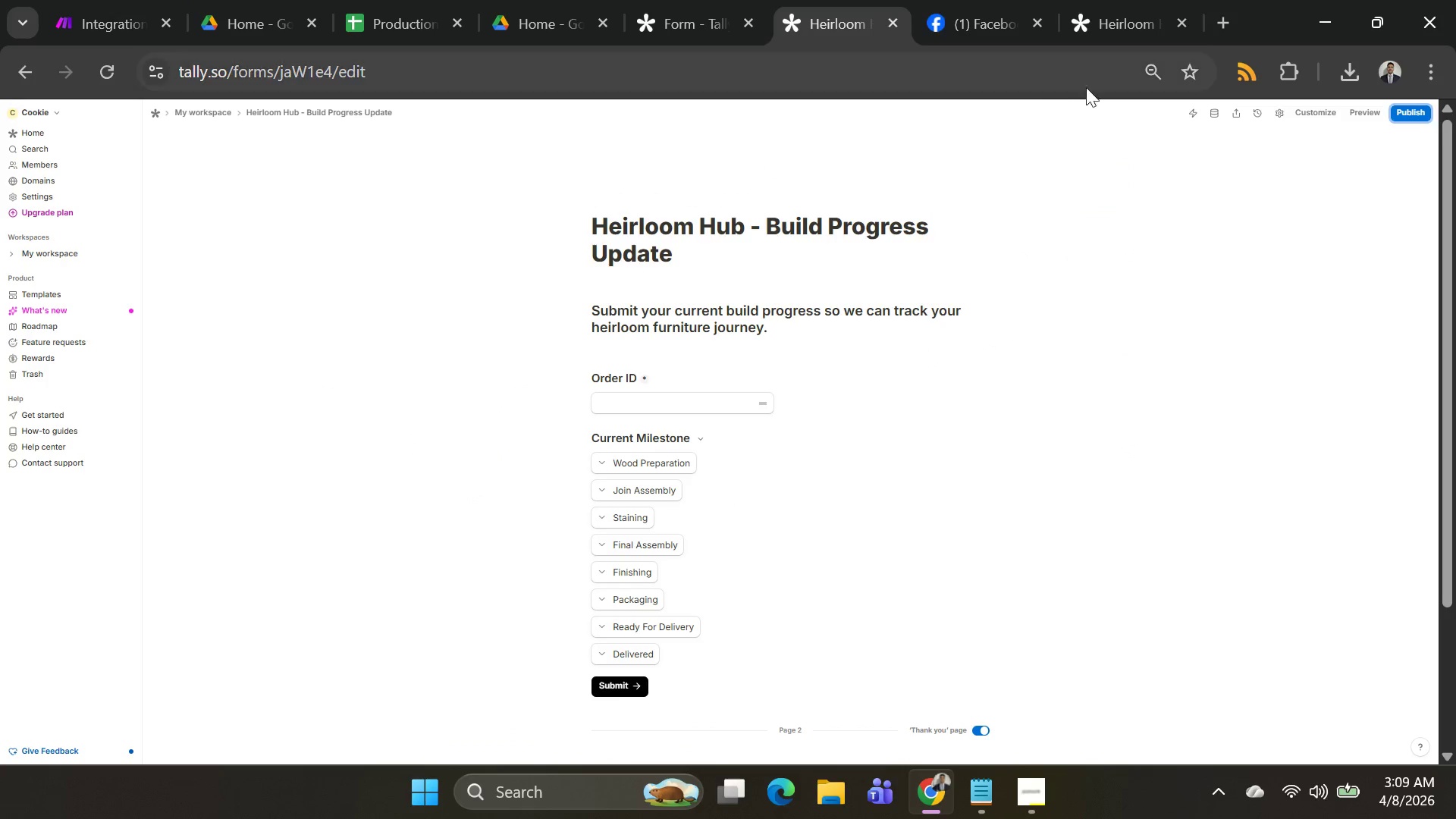 
left_click([1120, 15])
 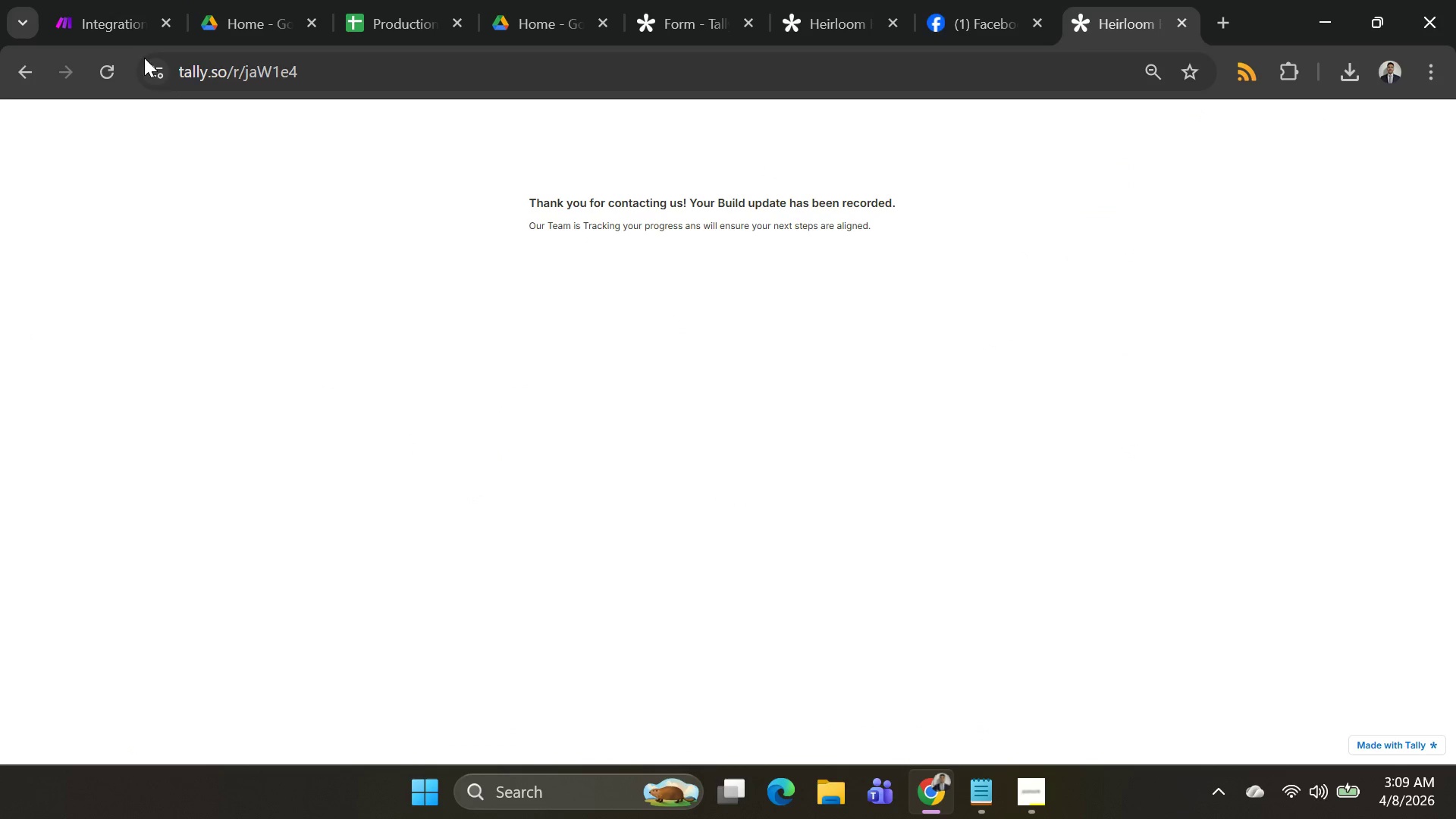 
left_click([102, 71])
 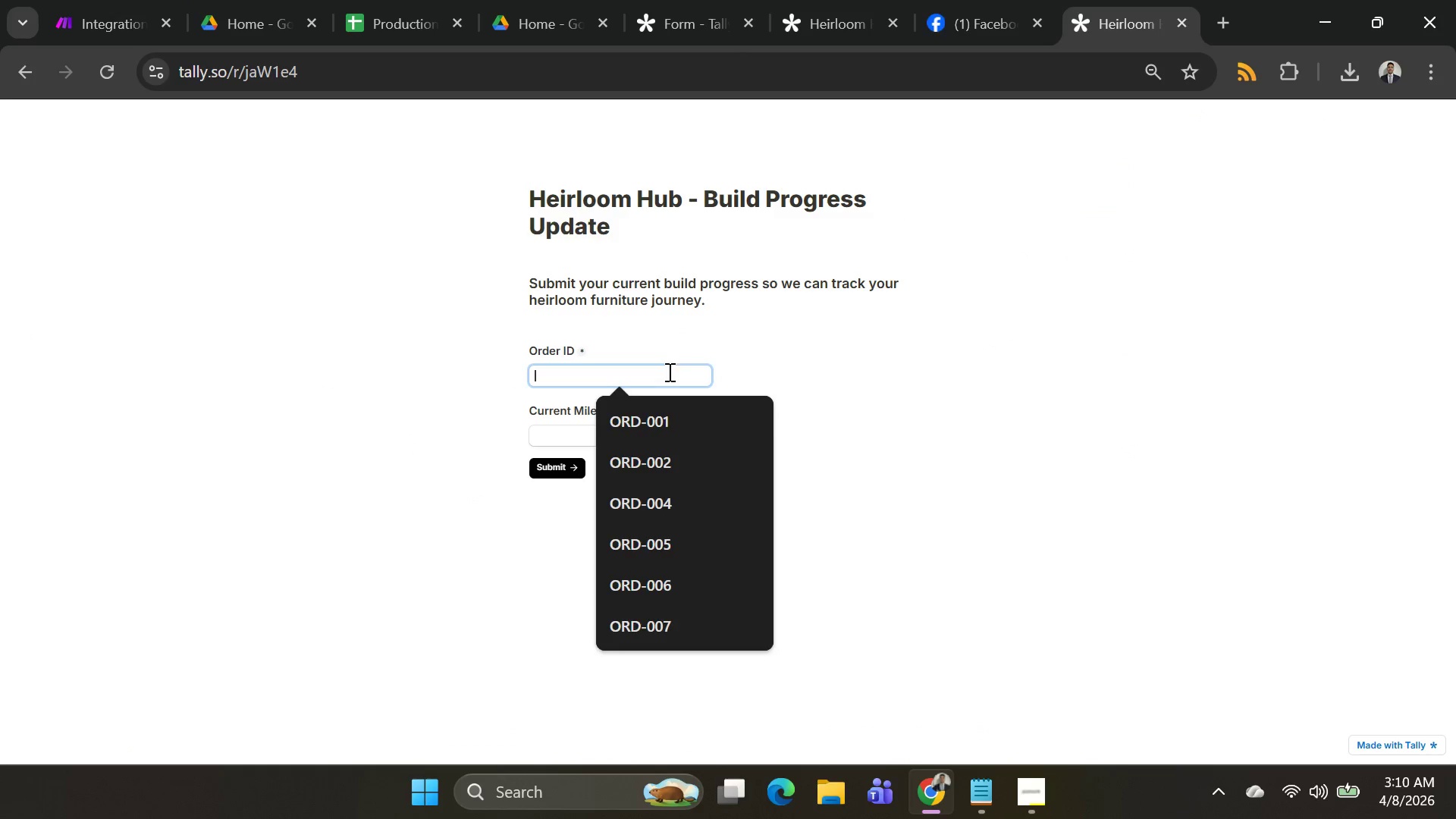 
scroll: coordinate [682, 440], scroll_direction: down, amount: 3.0
 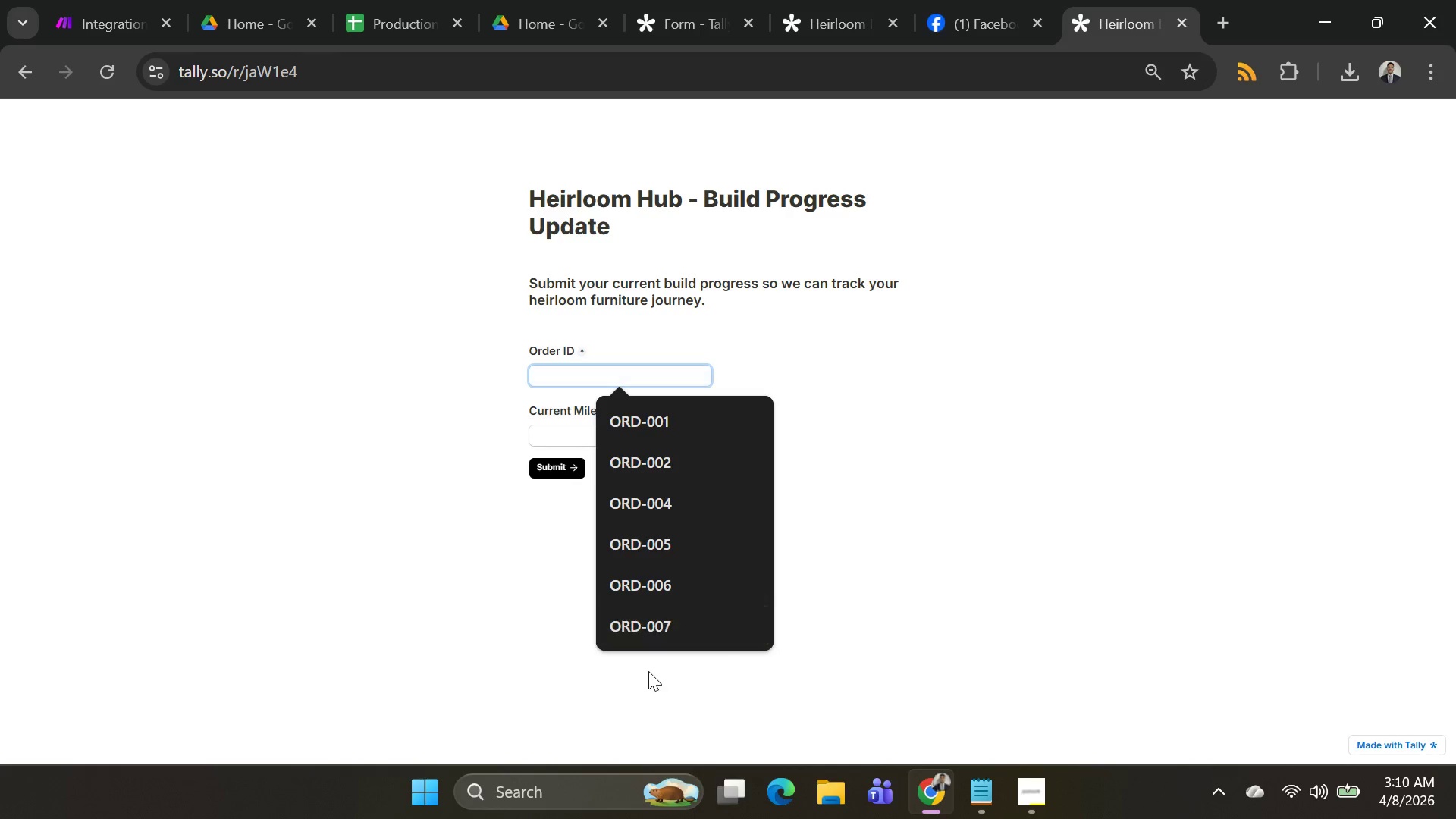 
left_click([645, 632])
 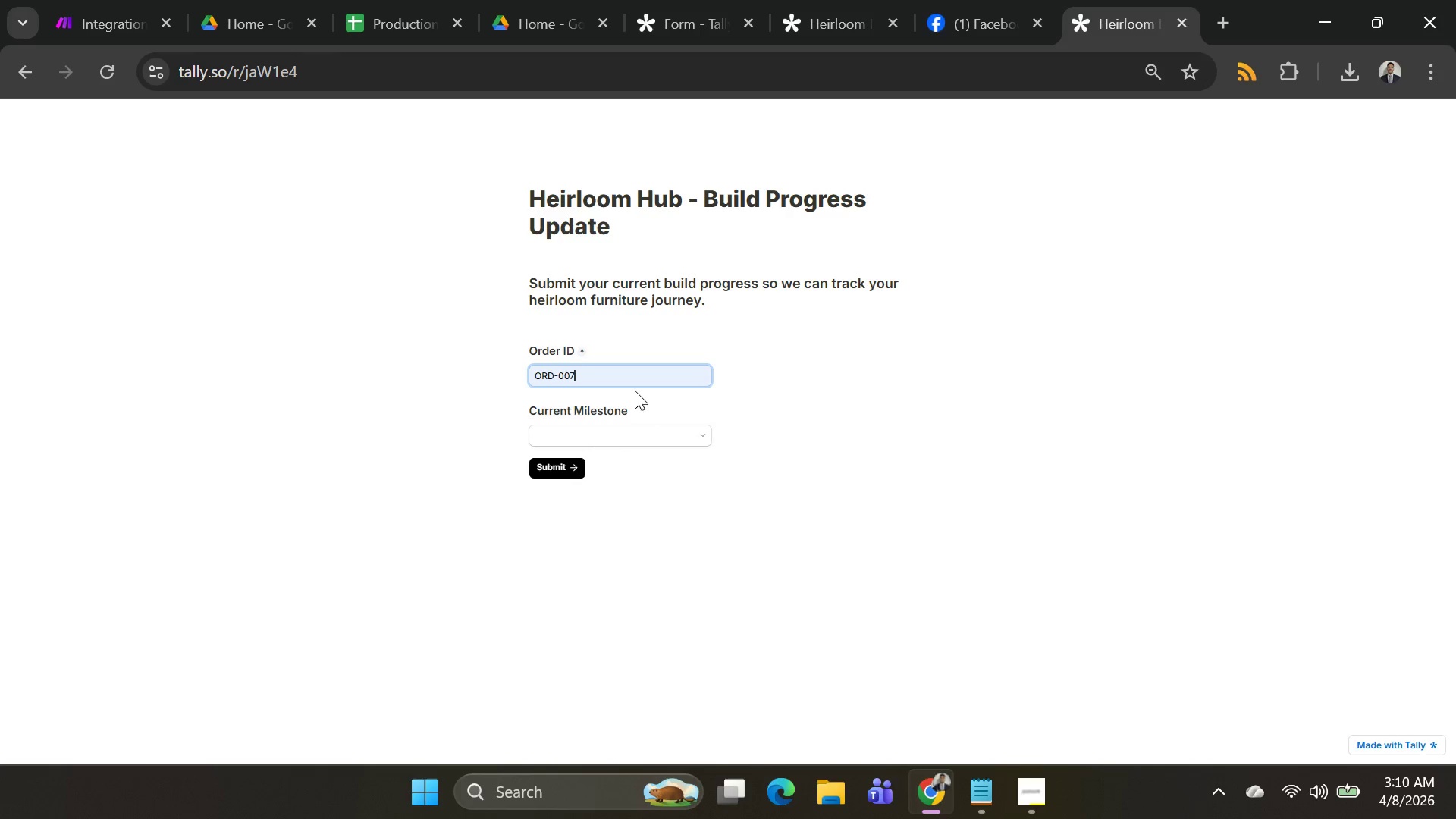 
key(Backspace)
 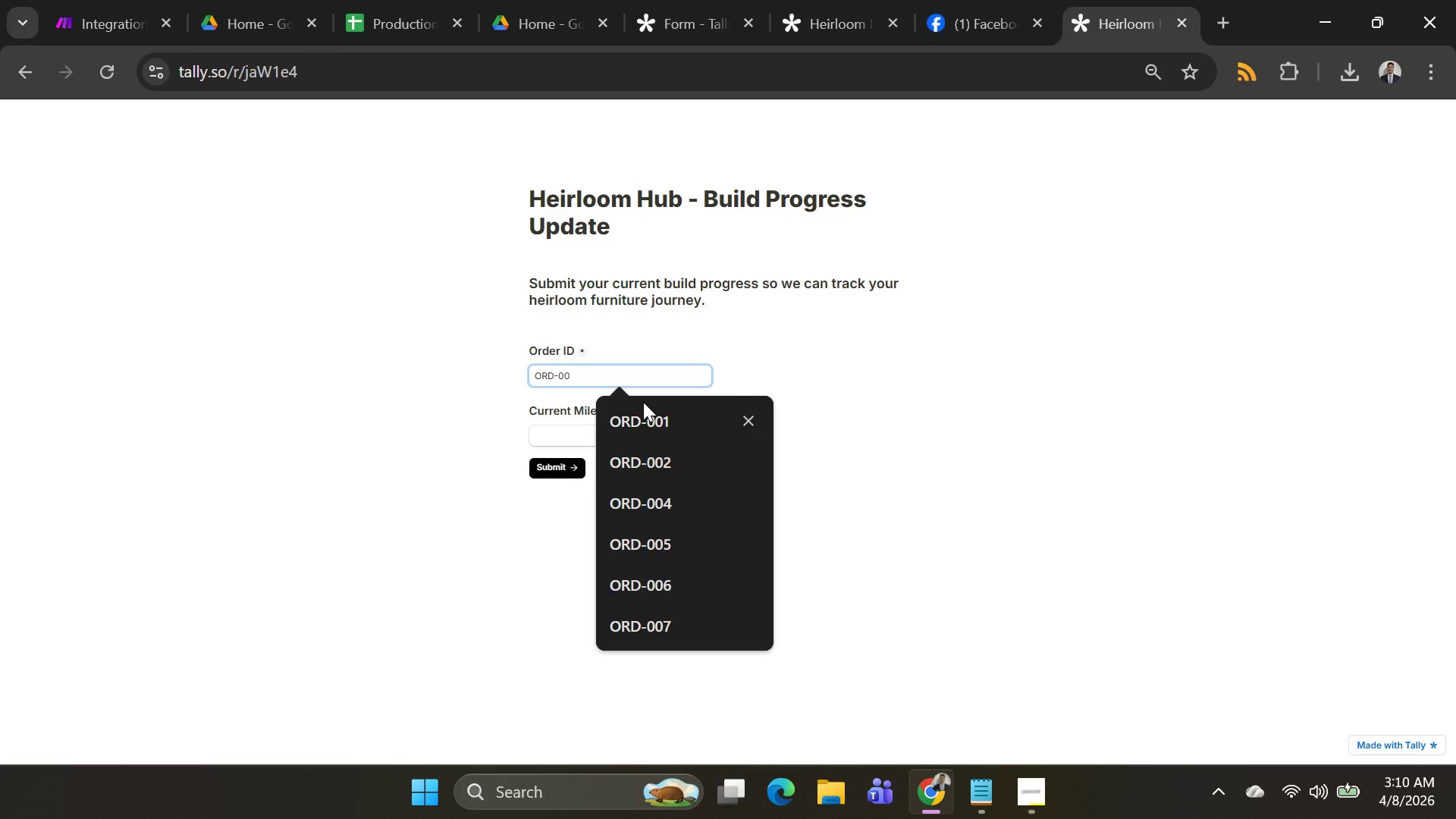 
key(8)
 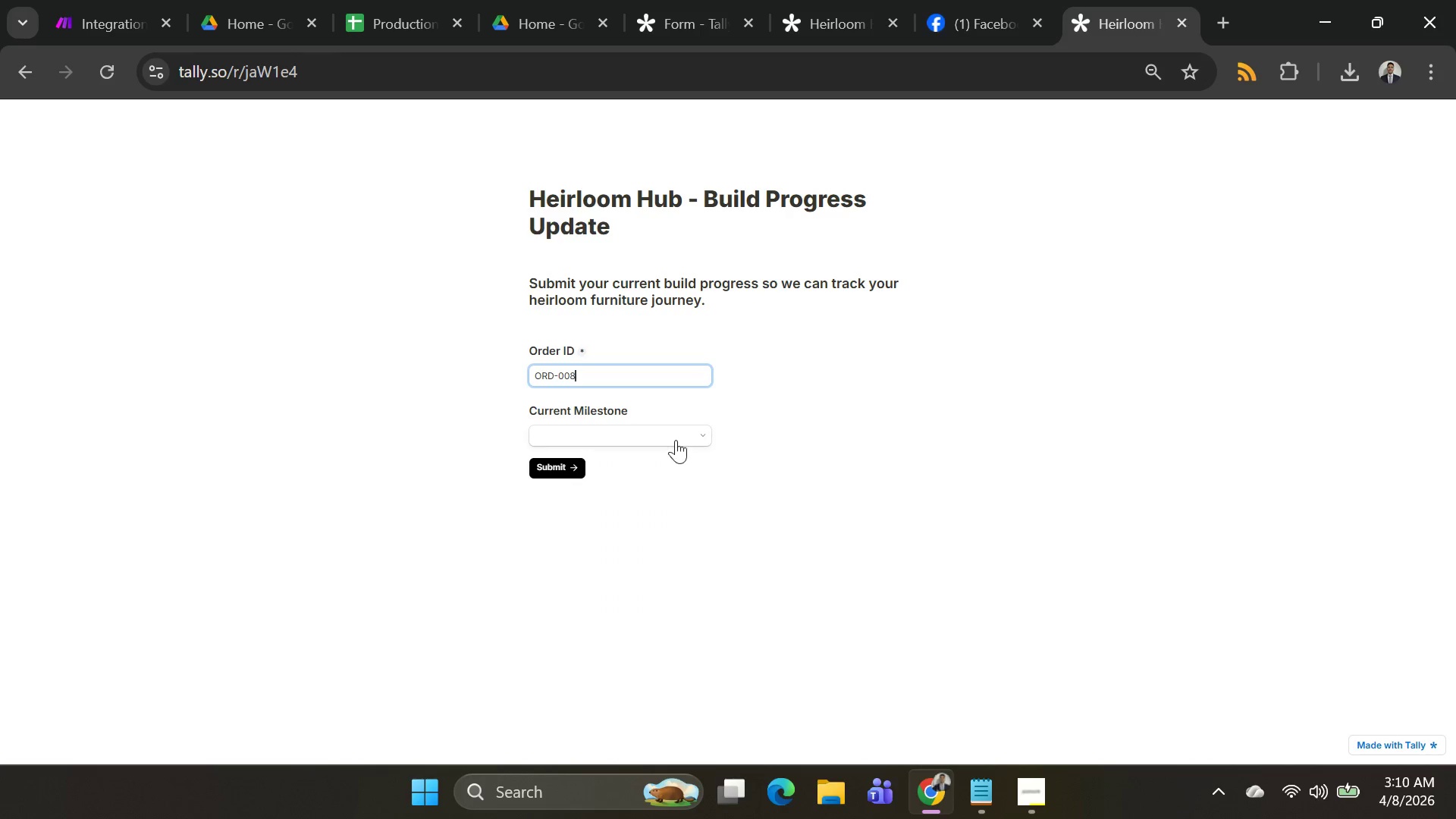 
left_click([676, 439])
 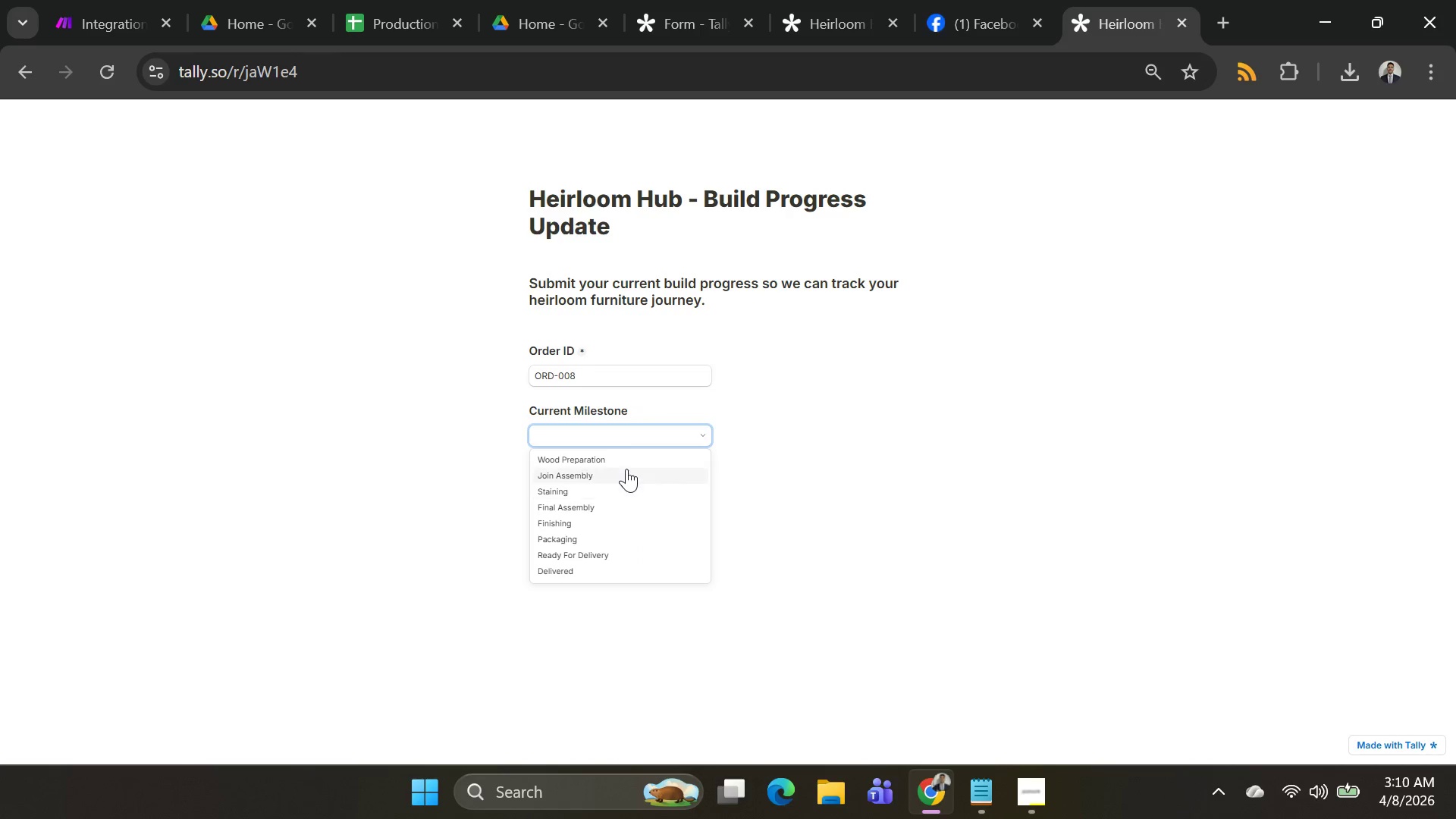 
left_click([626, 460])
 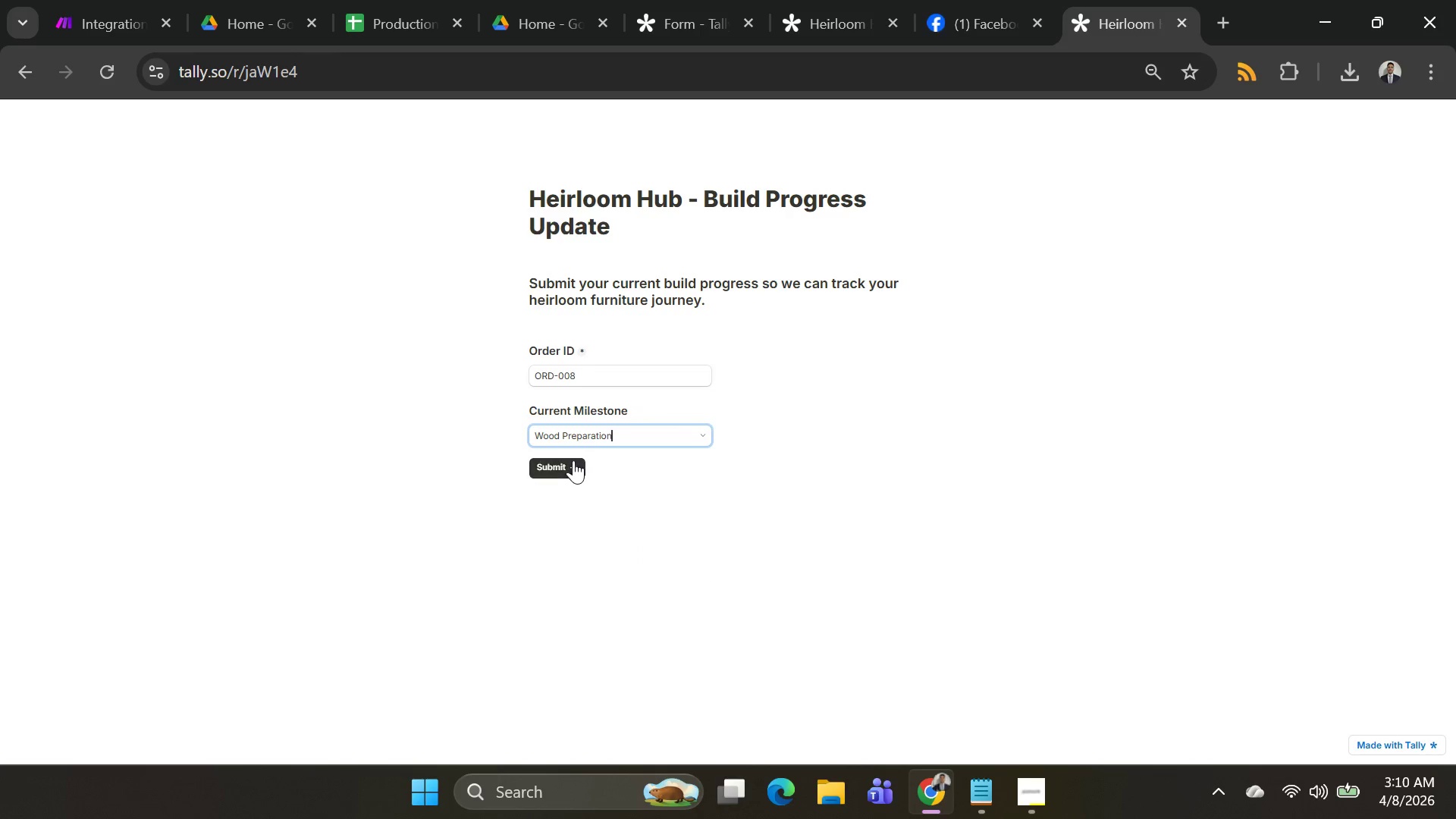 
left_click([573, 460])
 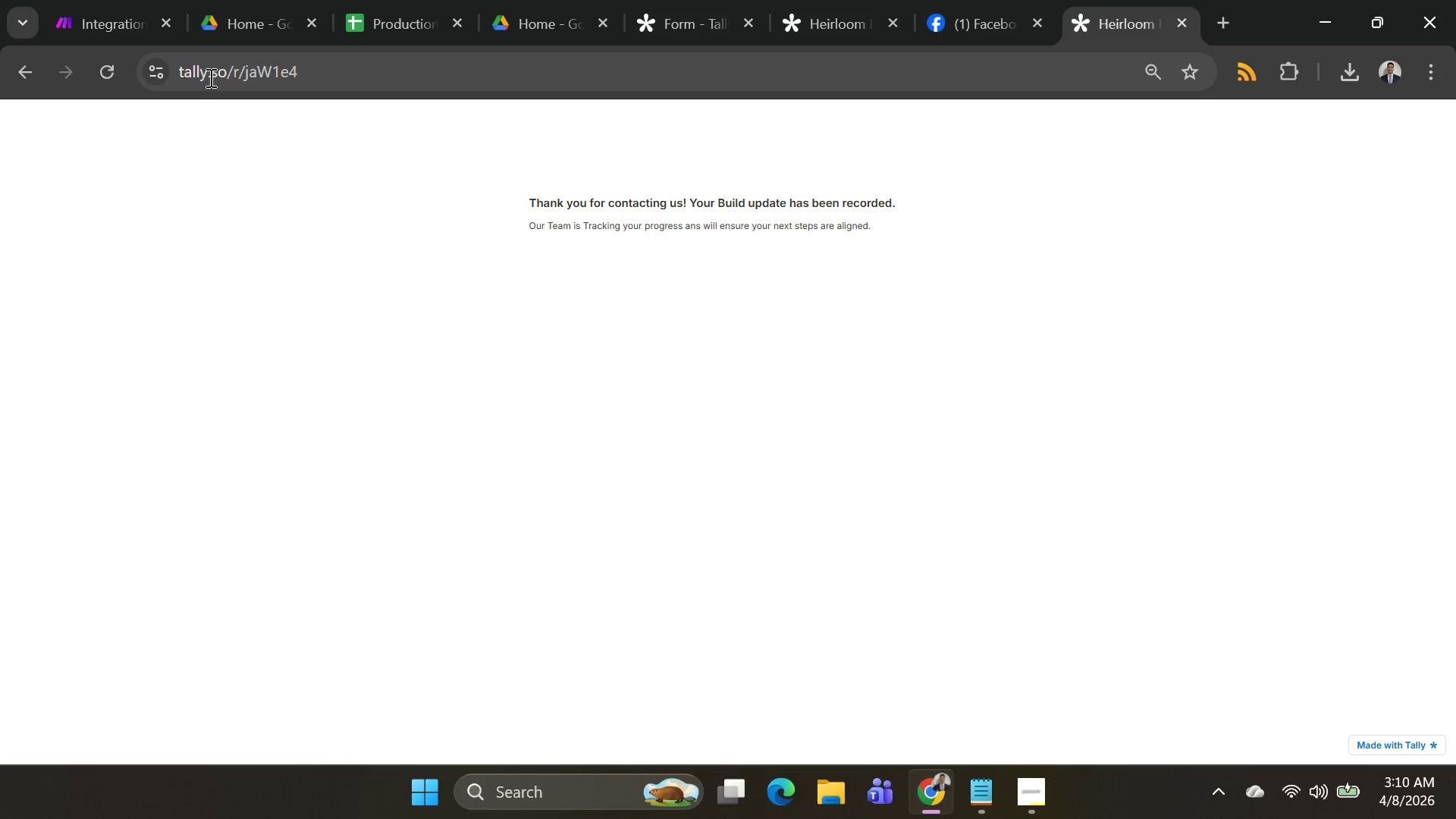 
left_click([102, 70])
 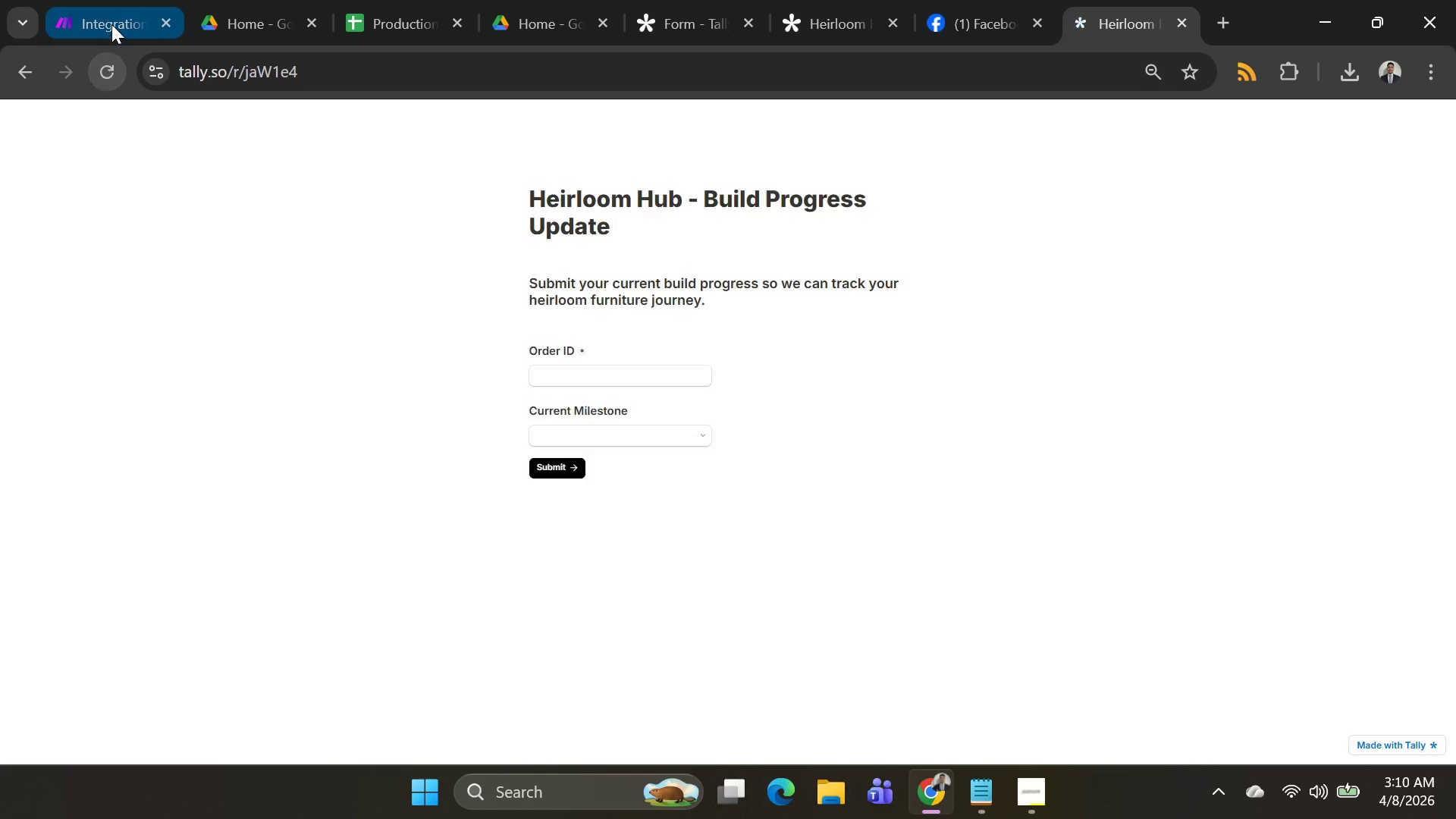 
left_click([111, 24])
 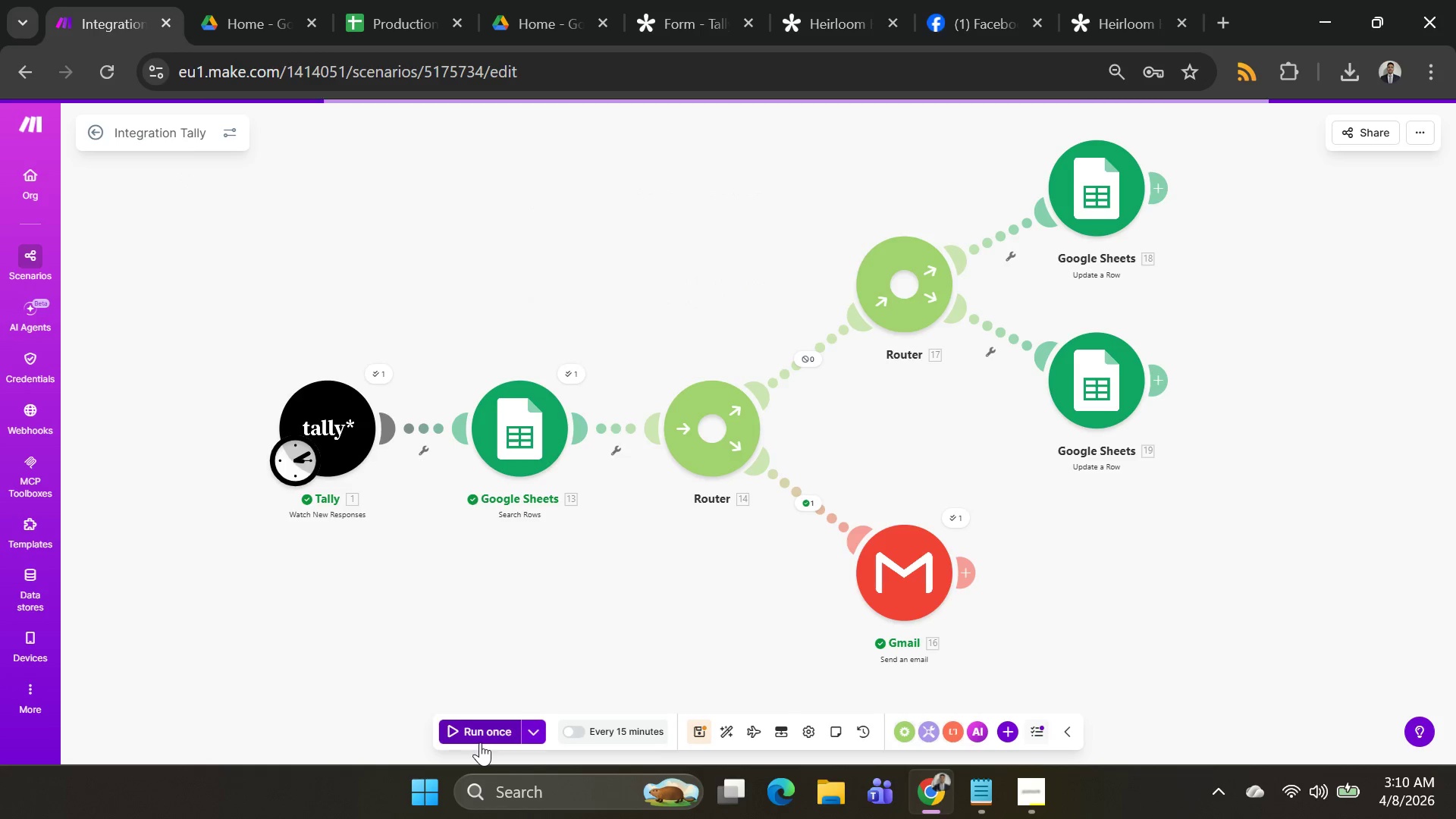 
left_click([482, 734])
 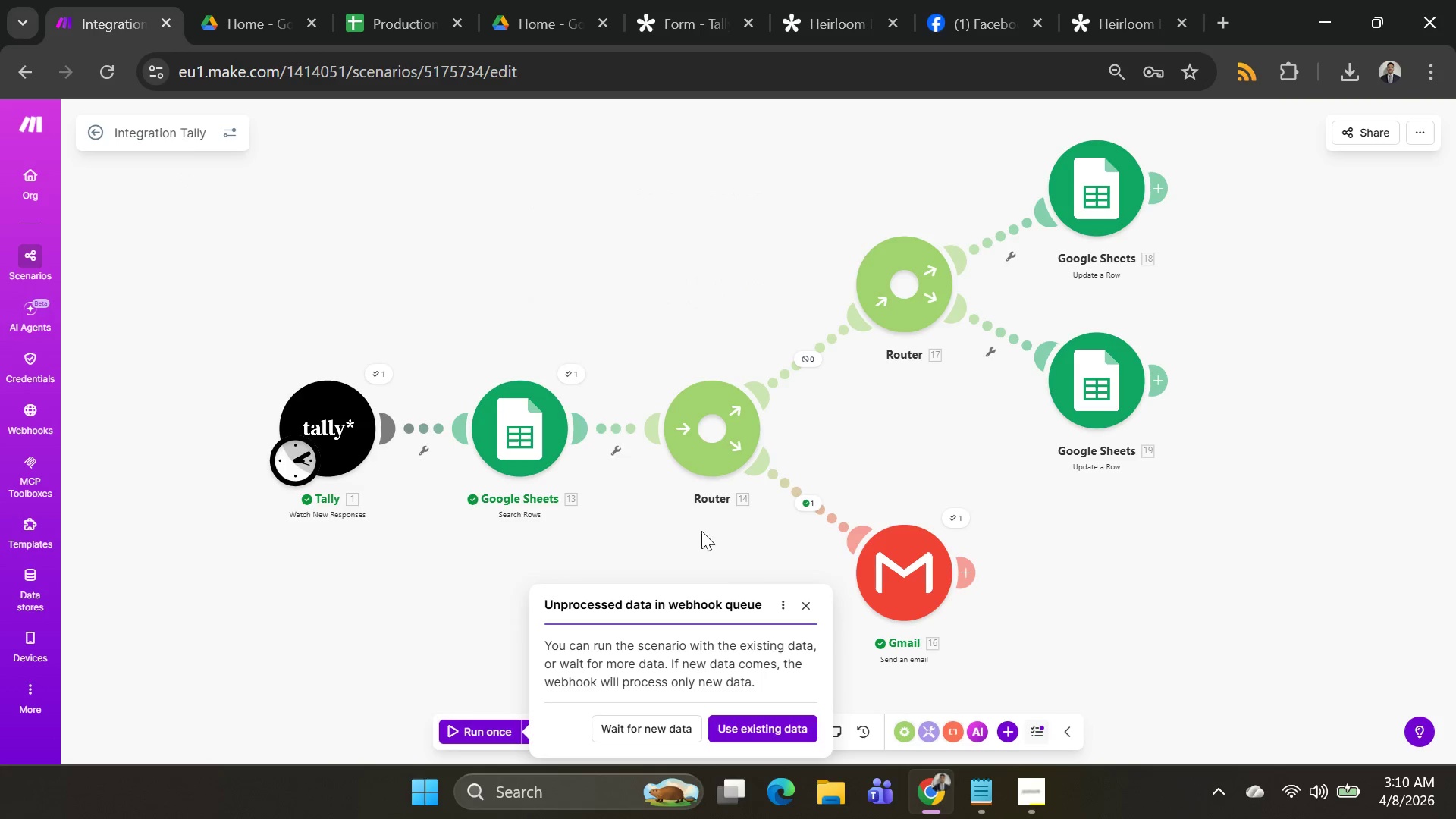 
left_click([802, 609])
 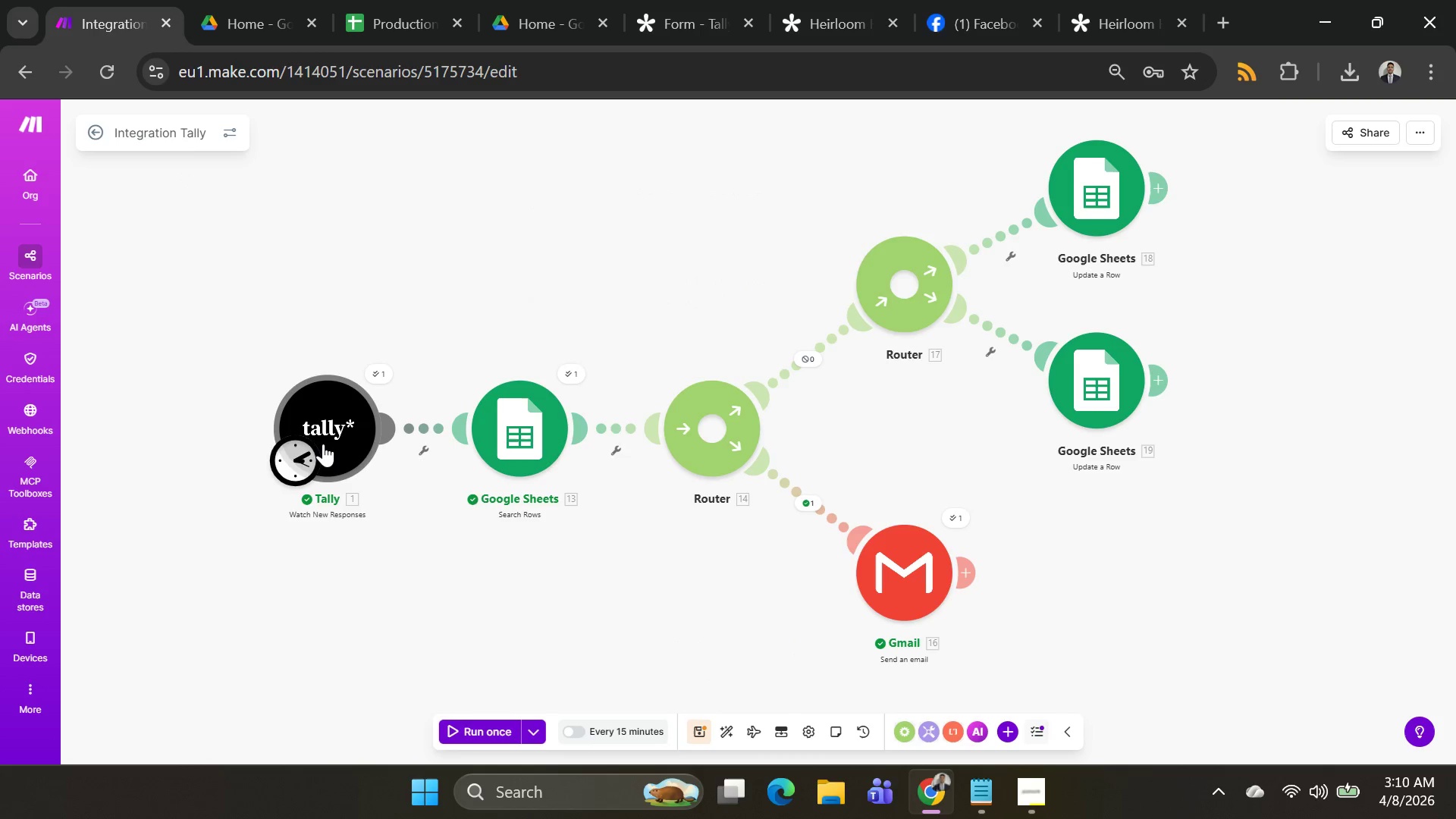 
left_click([323, 444])
 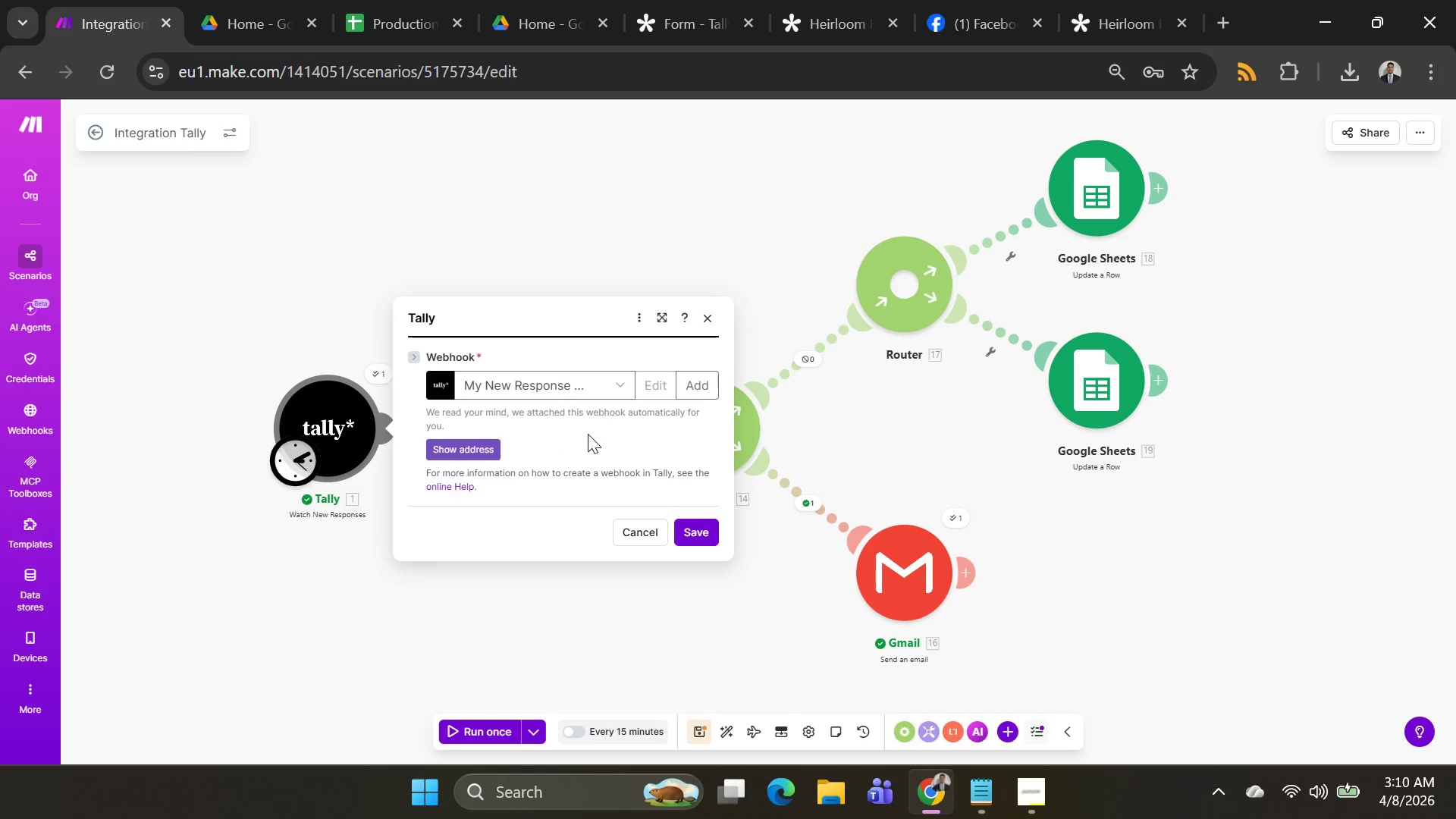 
left_click([493, 645])
 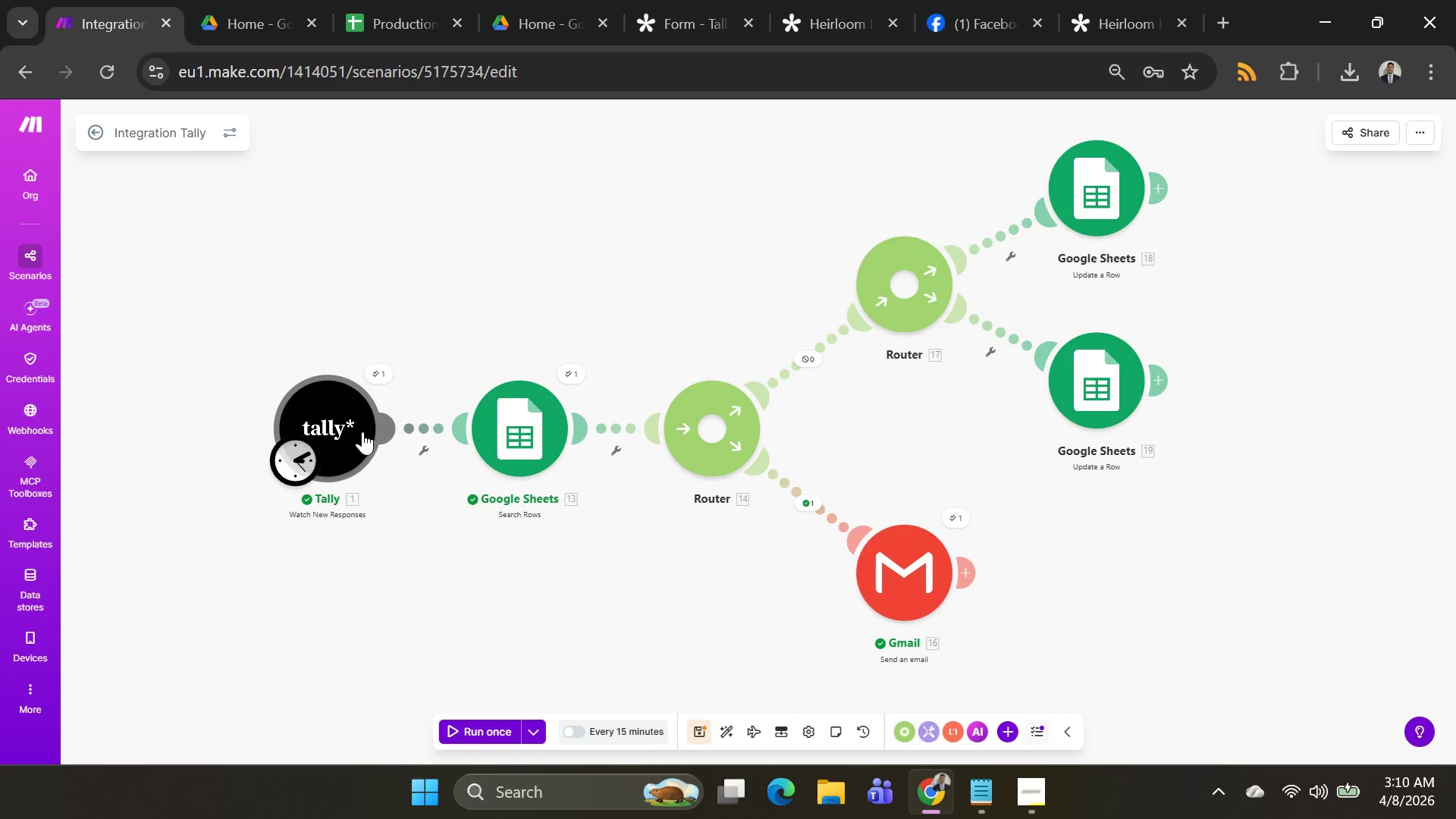 
left_click([336, 414])
 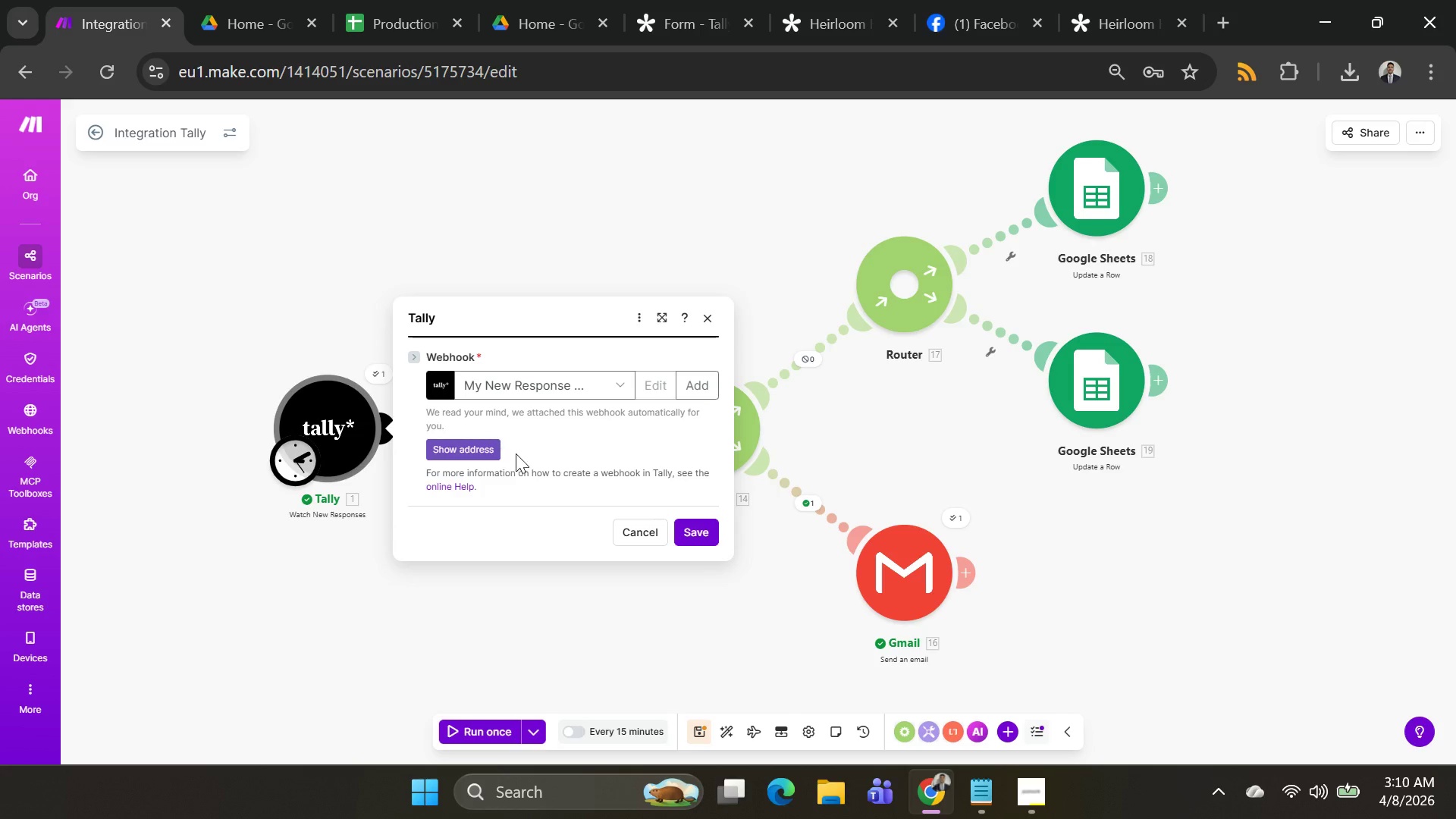 
scroll: coordinate [629, 444], scroll_direction: down, amount: 6.0
 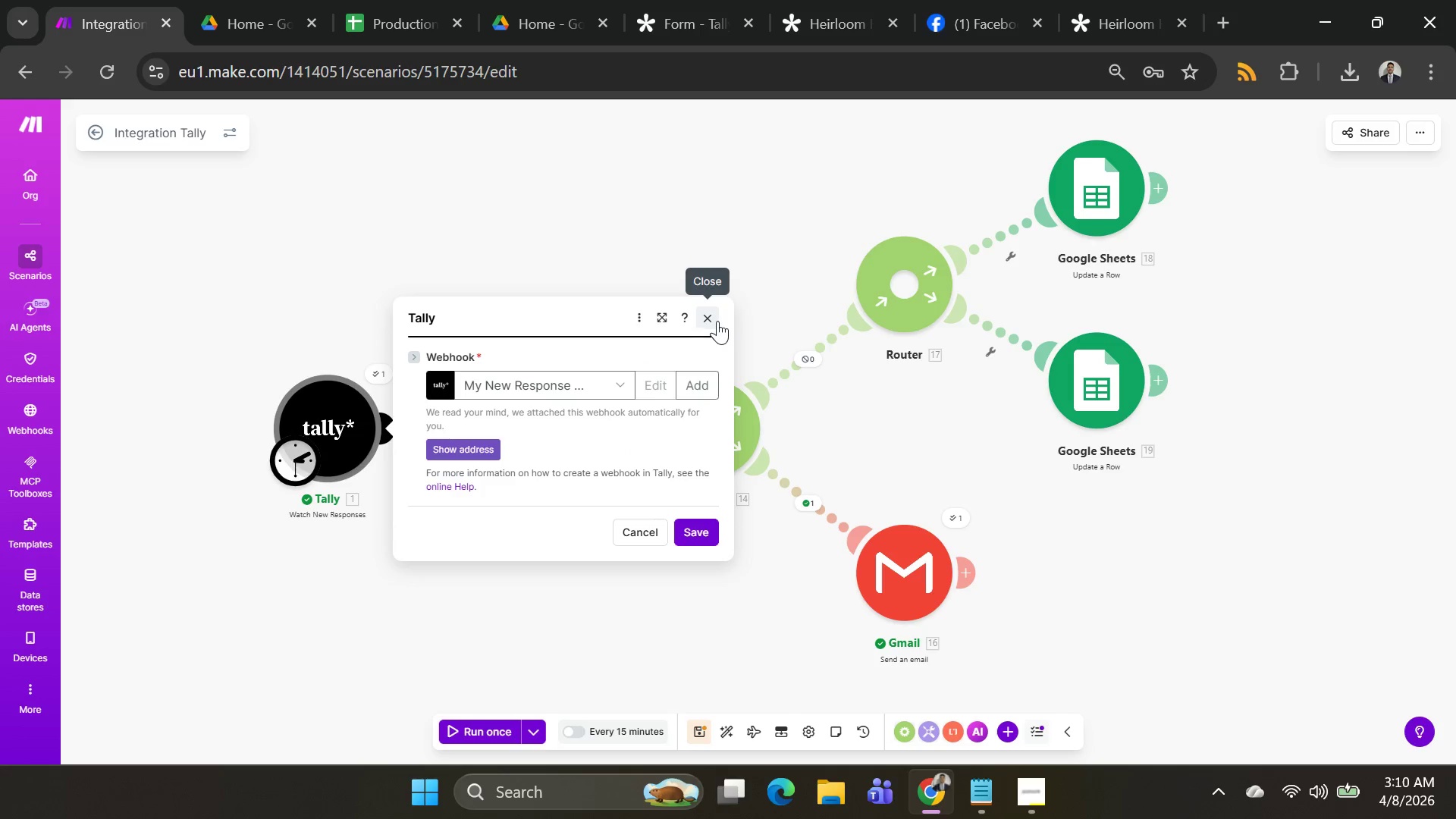 
wait(5.5)
 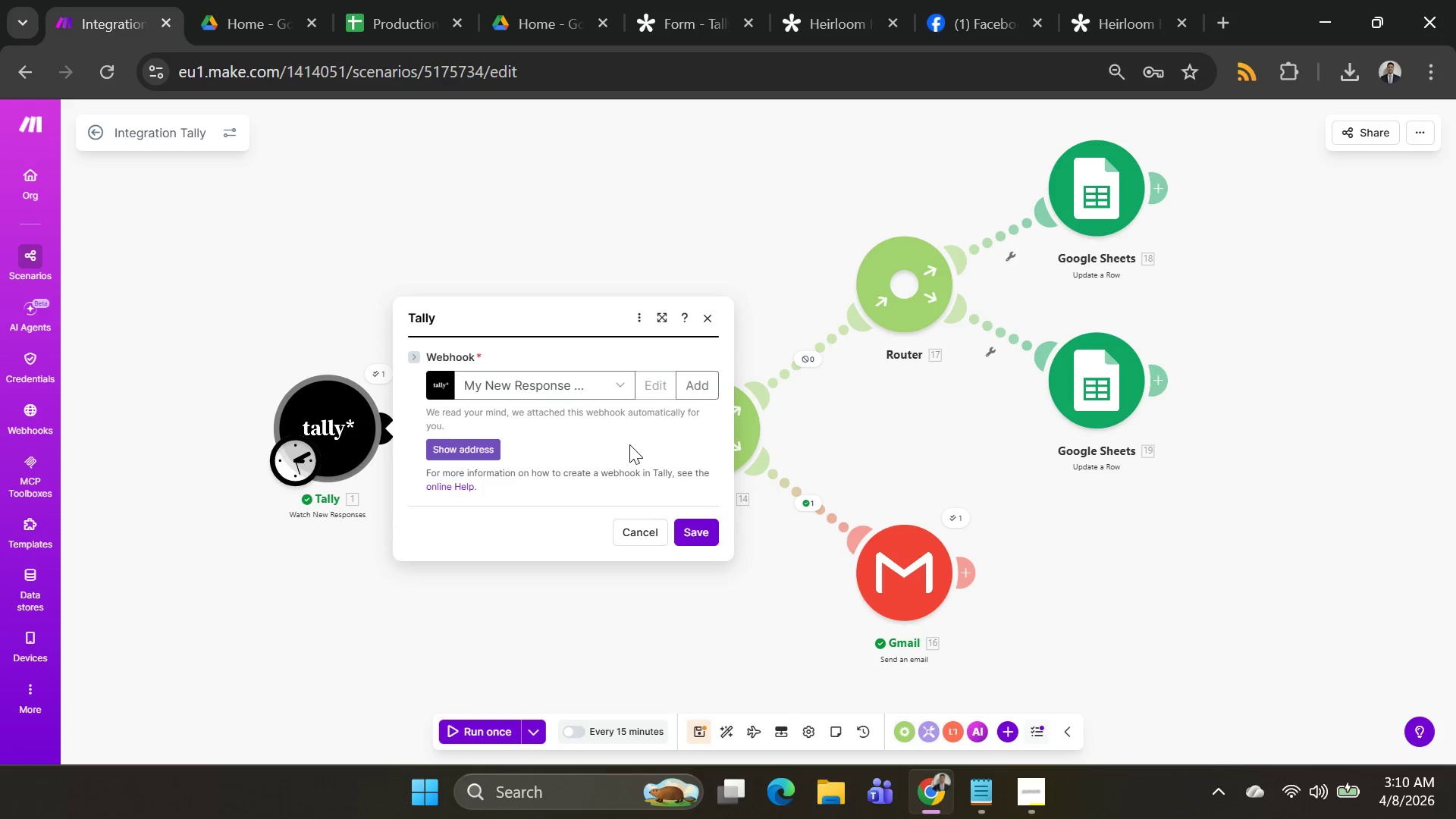 
left_click([717, 321])
 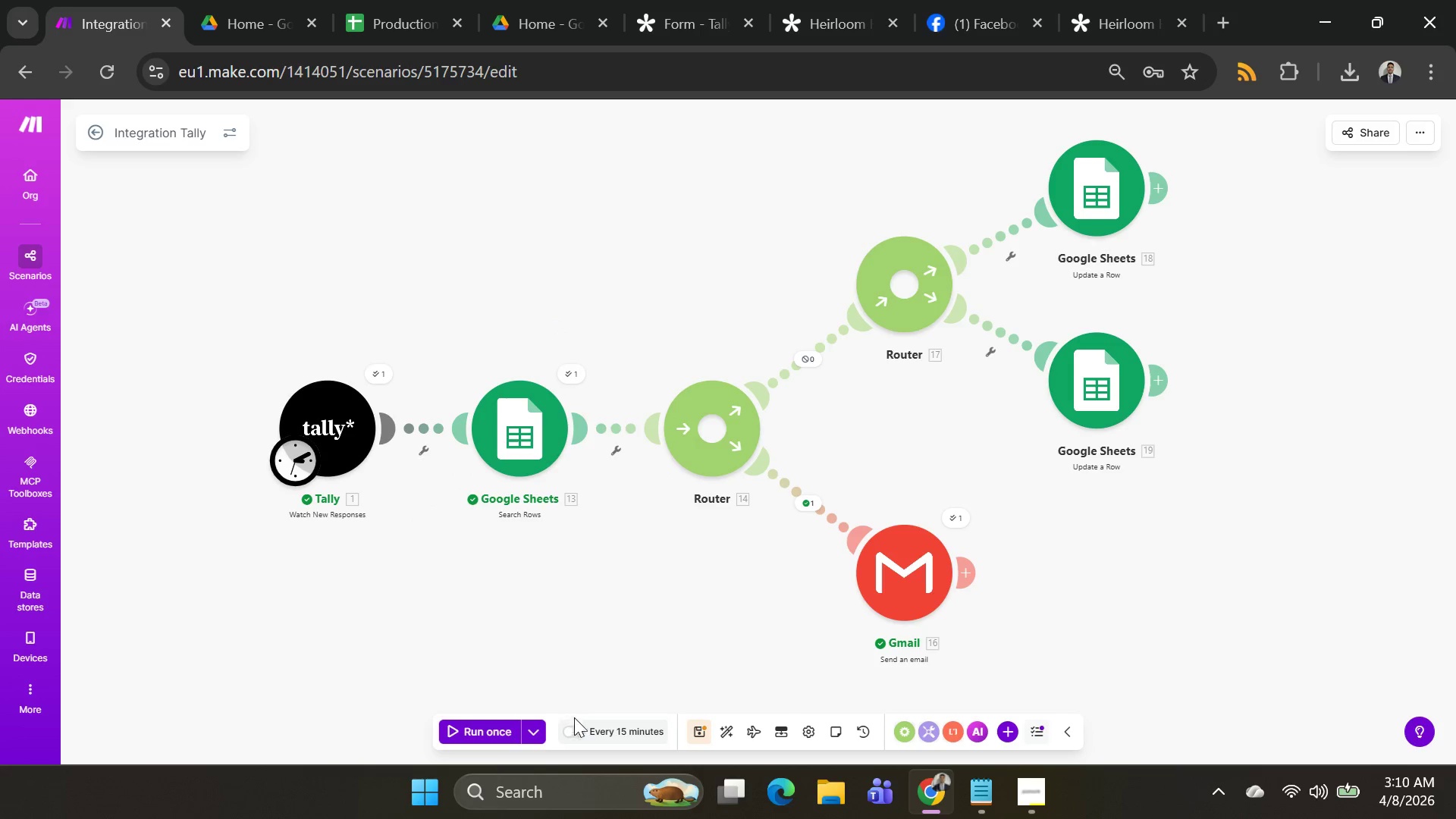 
left_click([578, 728])
 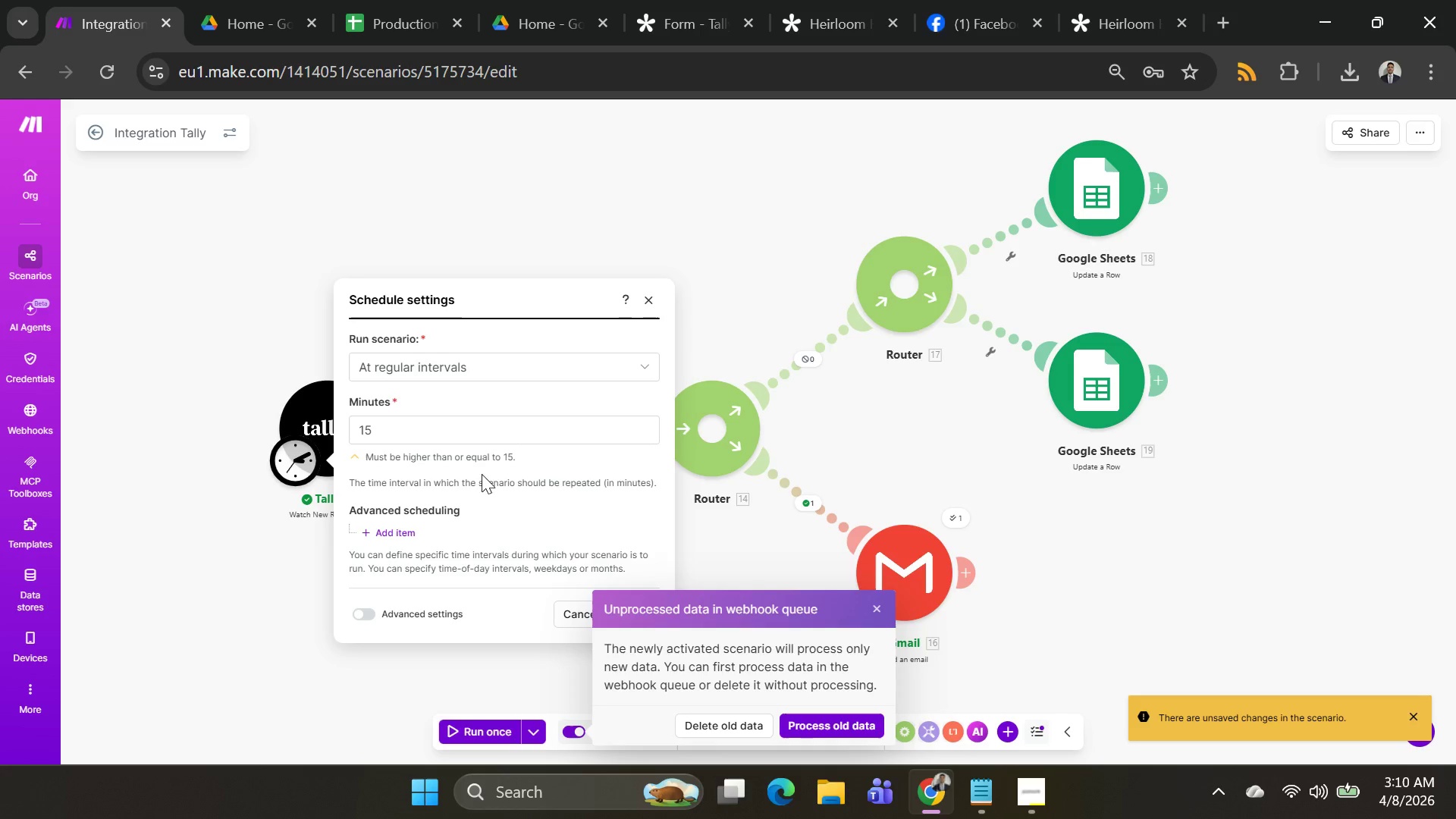 
left_click([445, 426])
 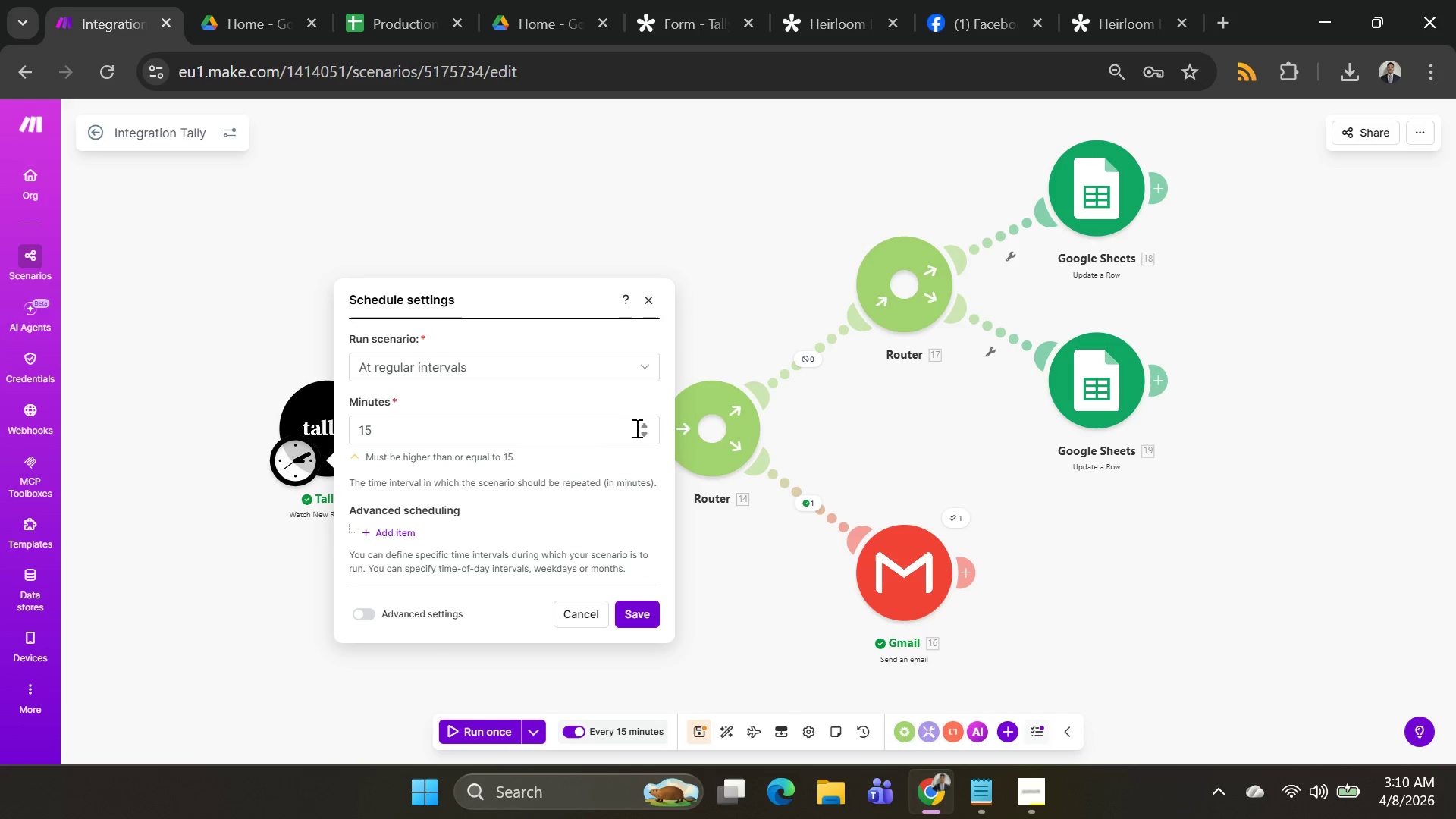 
left_click([535, 414])
 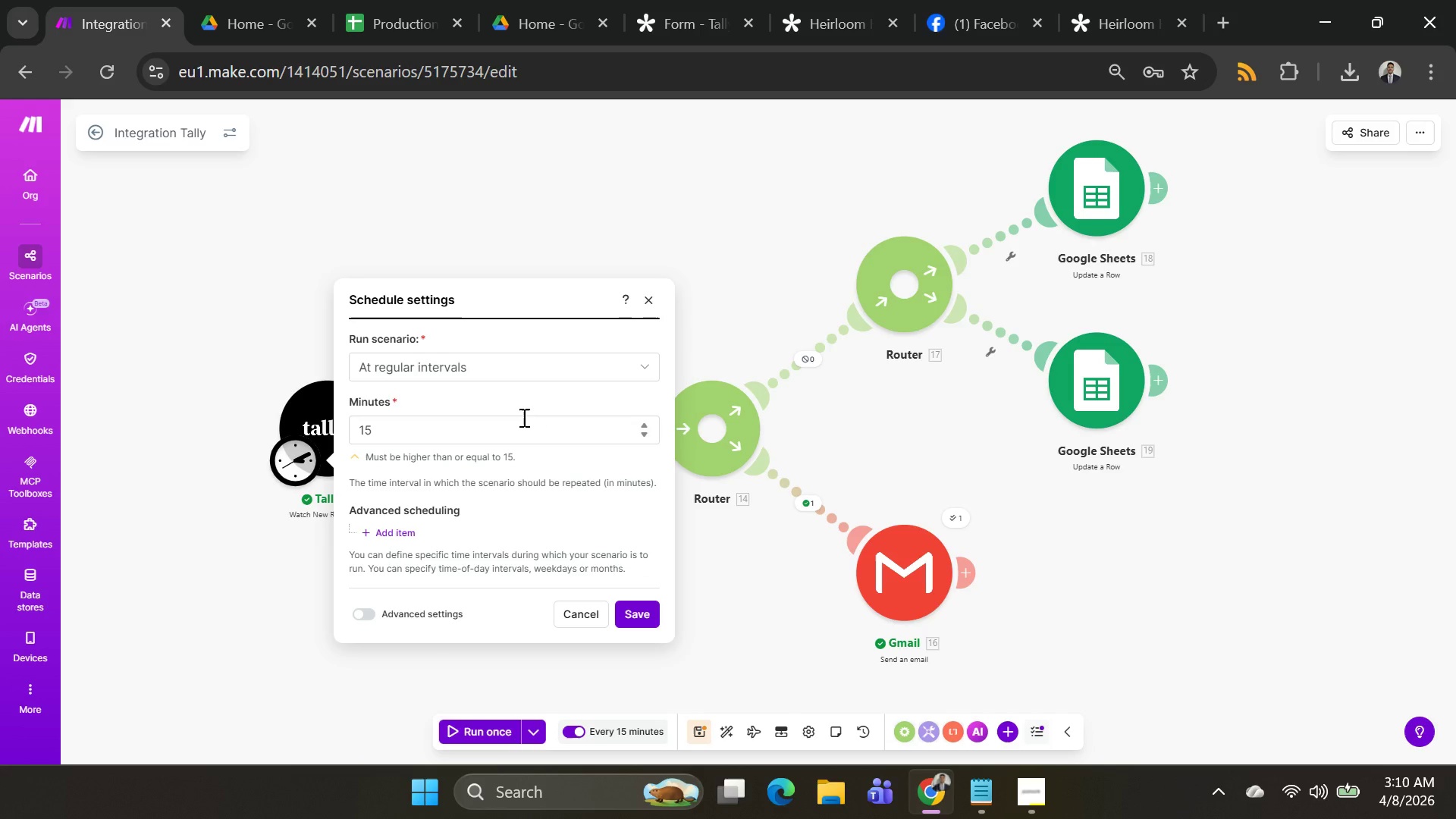 
left_click([522, 417])
 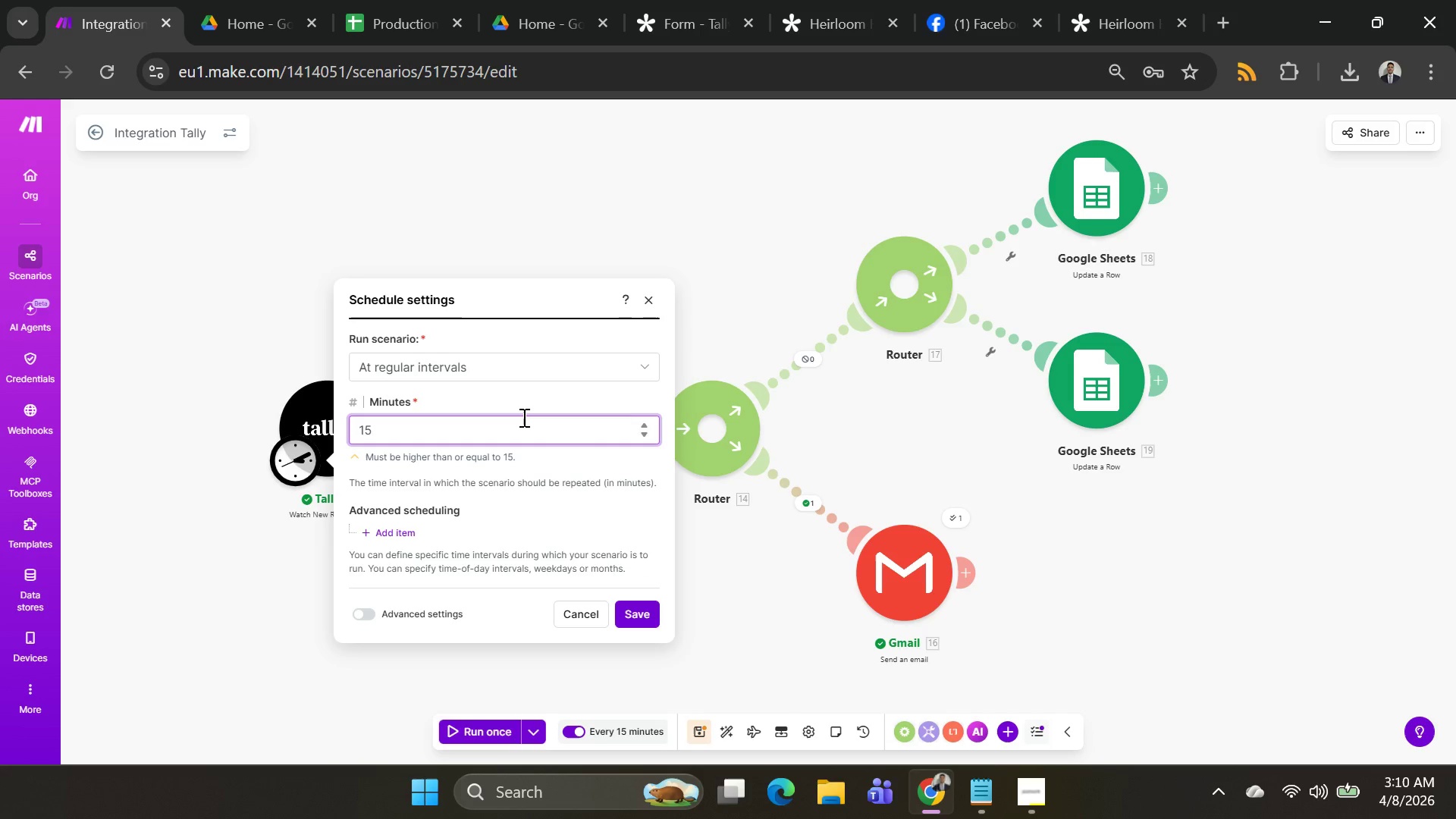 
key(Backspace)
 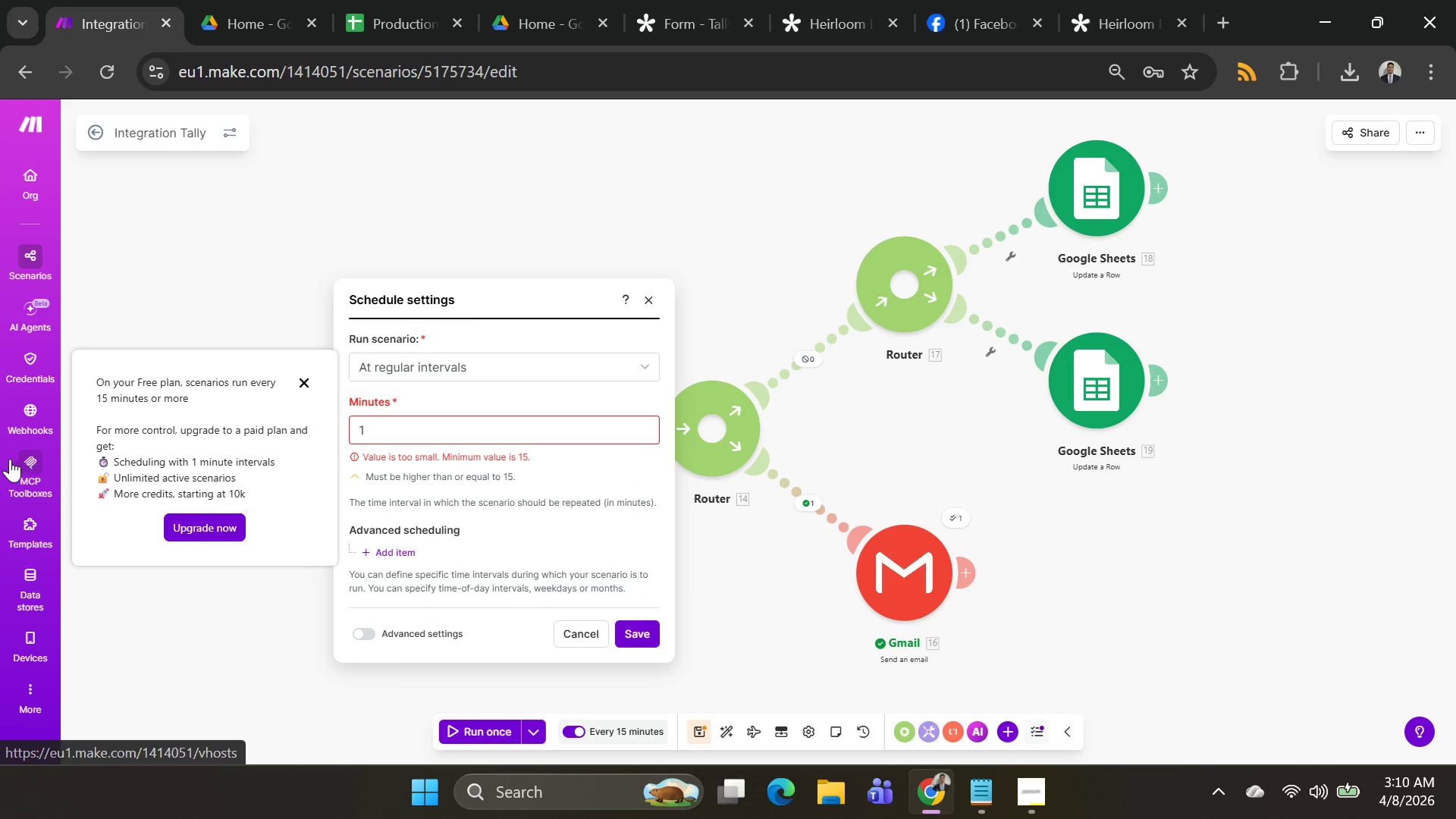 
key(Backspace)
 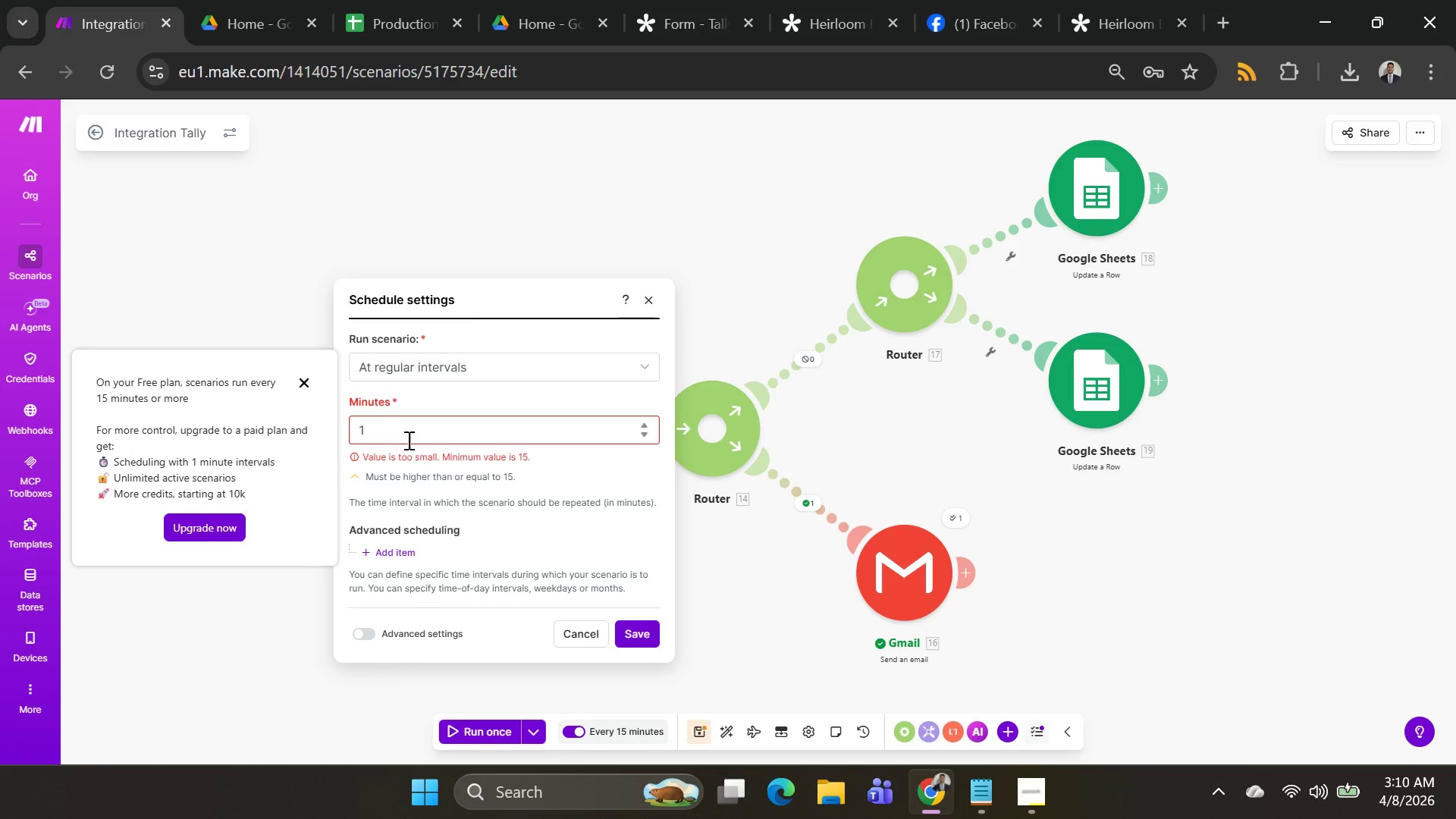 
left_click([409, 434])
 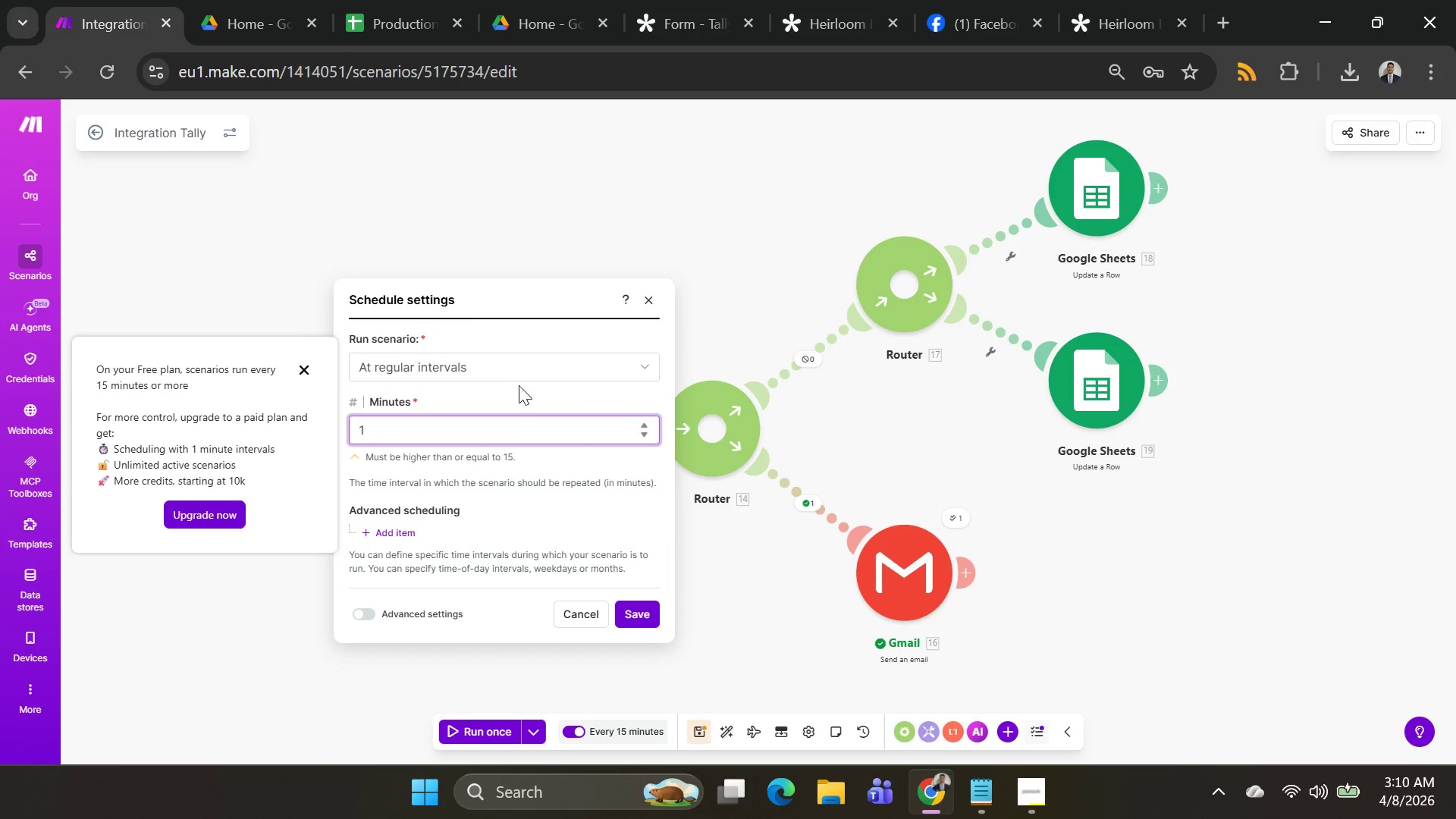 
left_click([530, 368])
 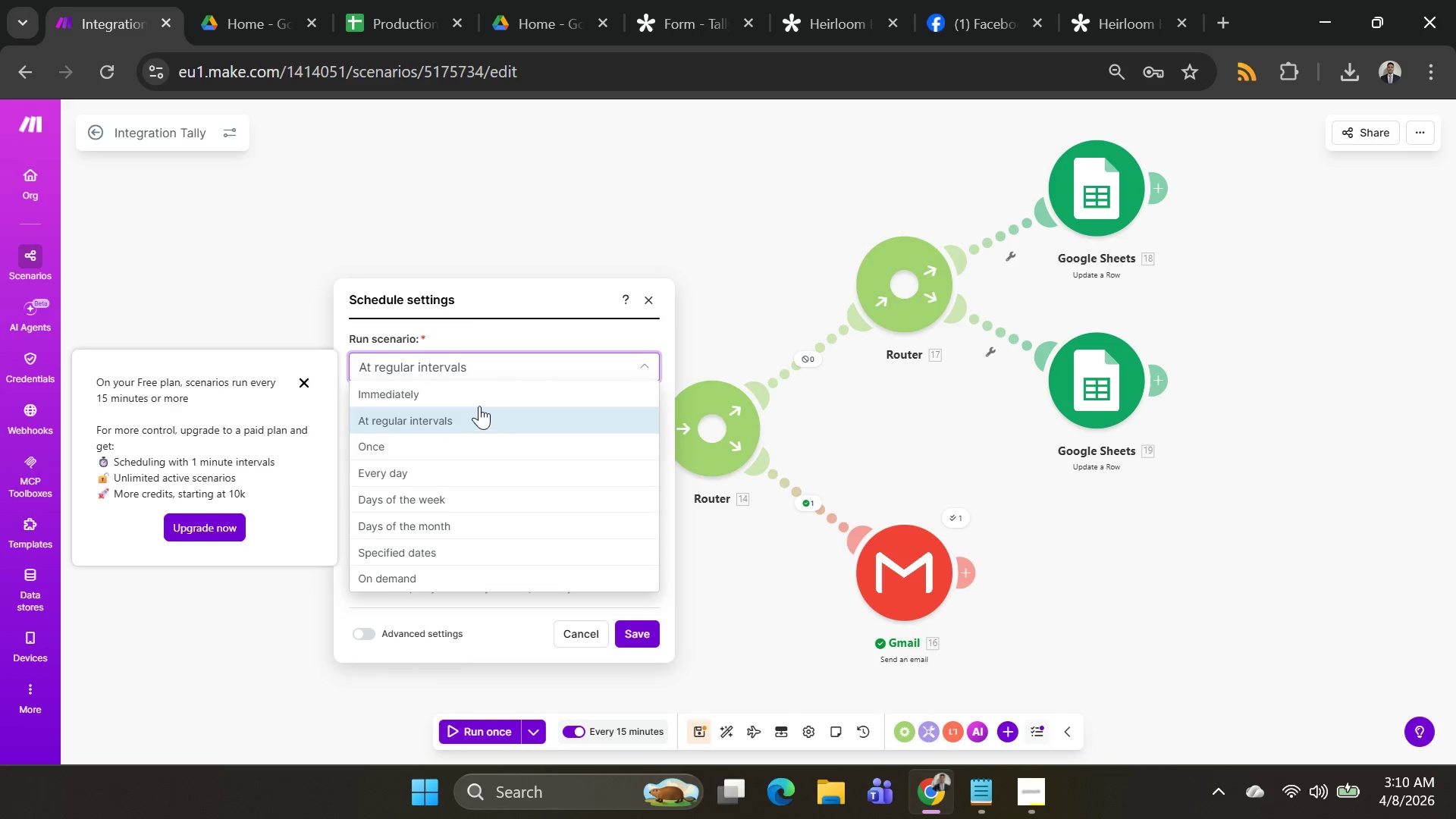 
left_click([476, 389])
 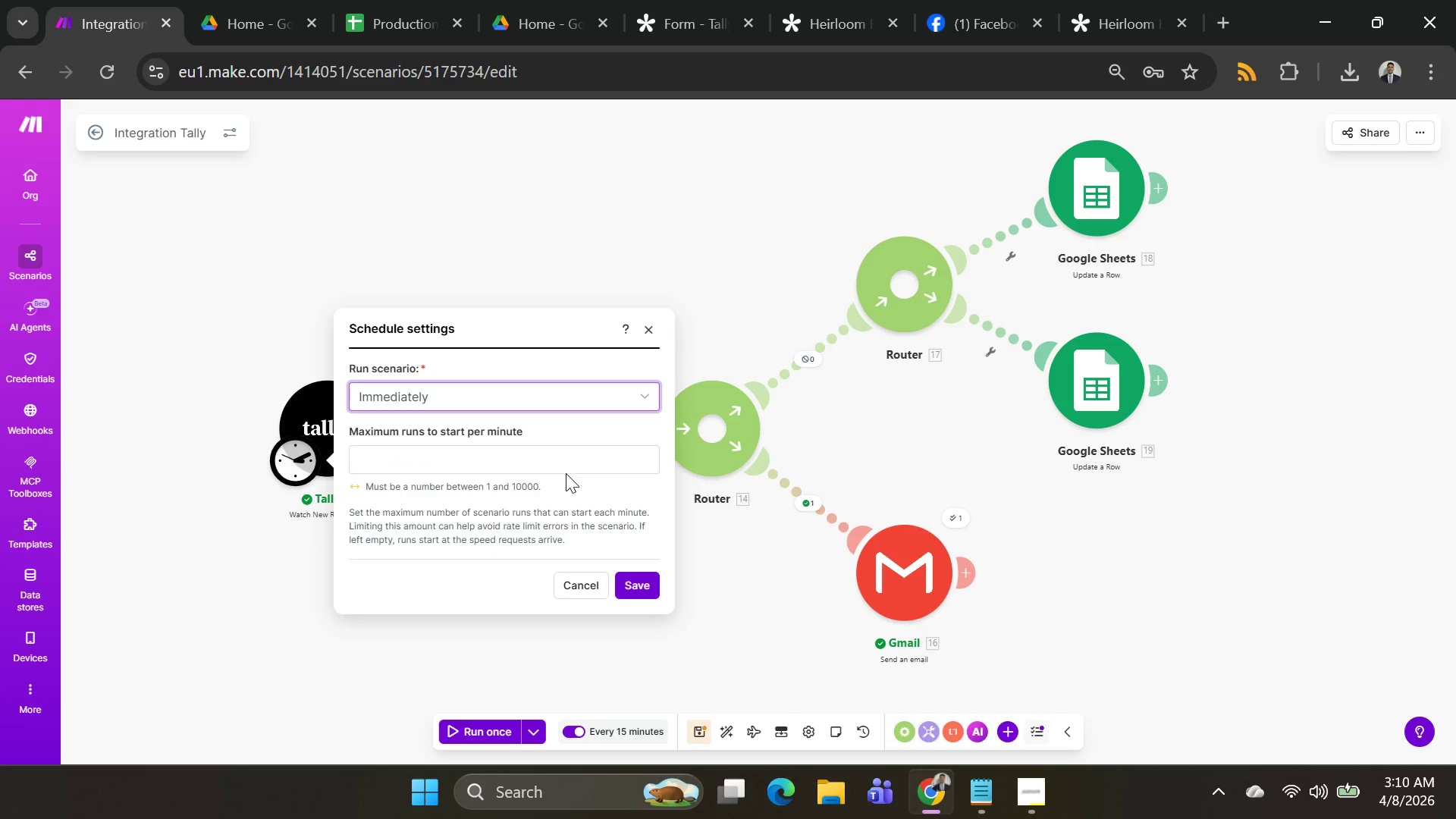 
left_click([566, 464])
 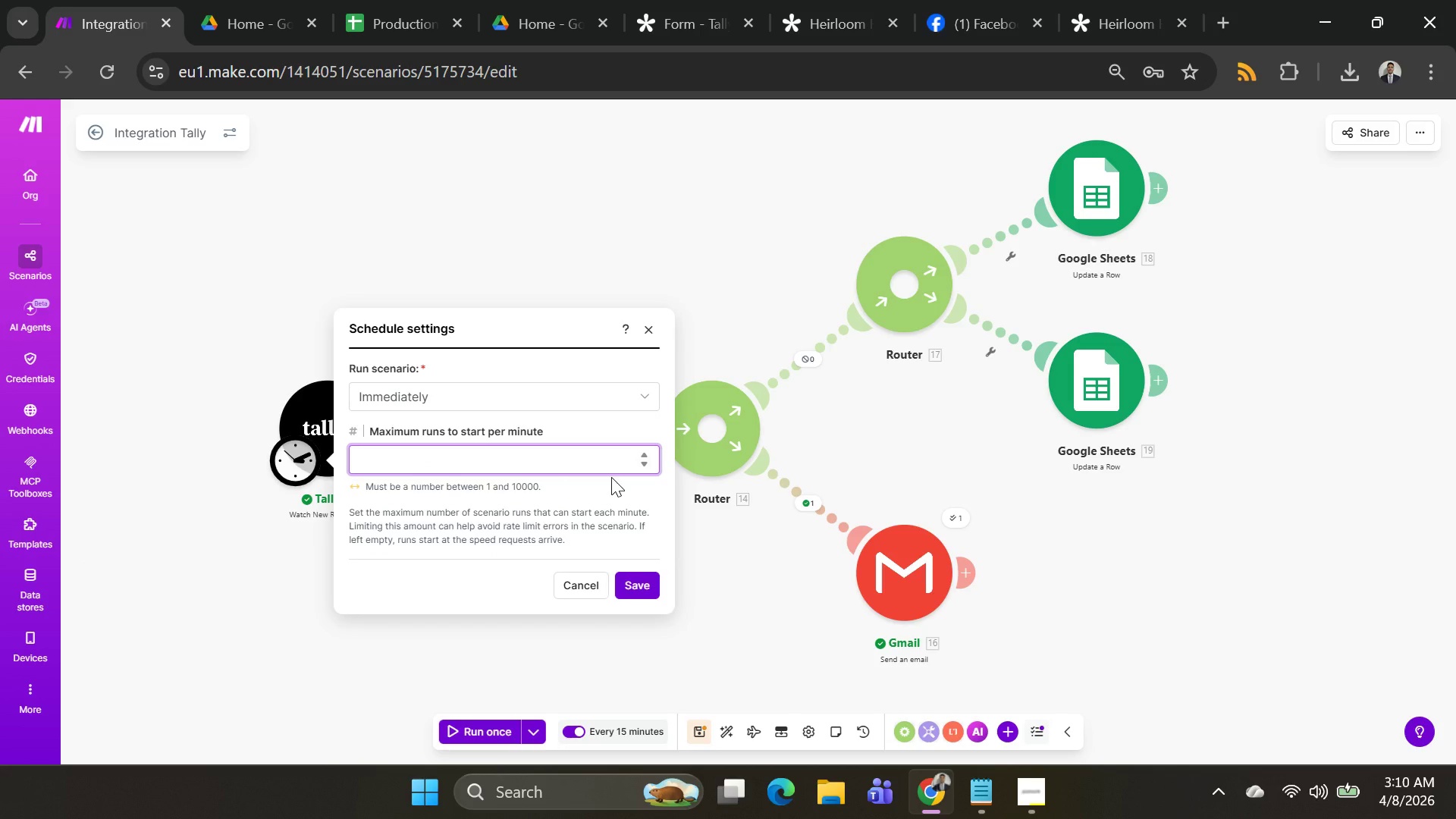 
key(1)
 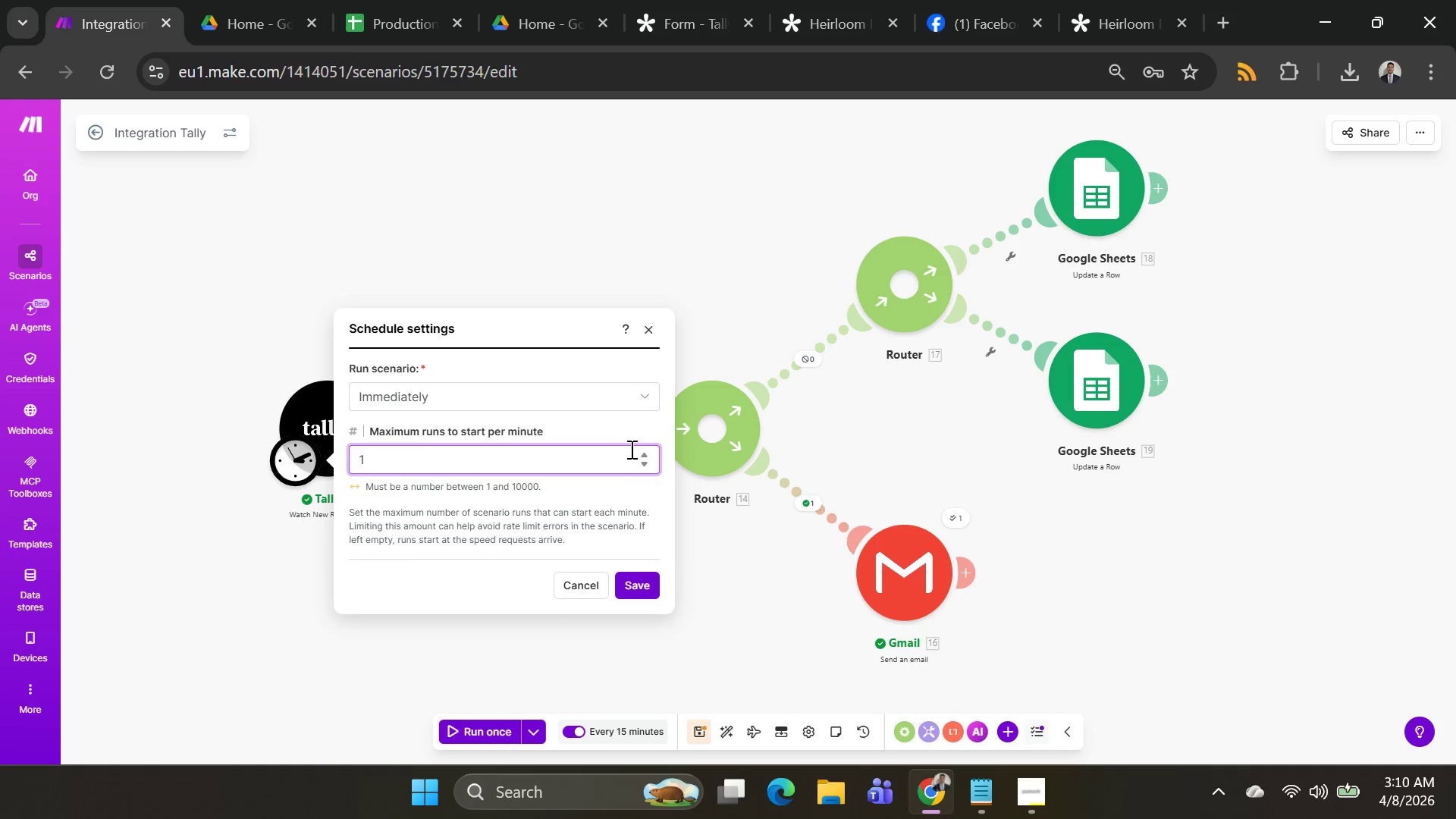 
left_click([598, 390])
 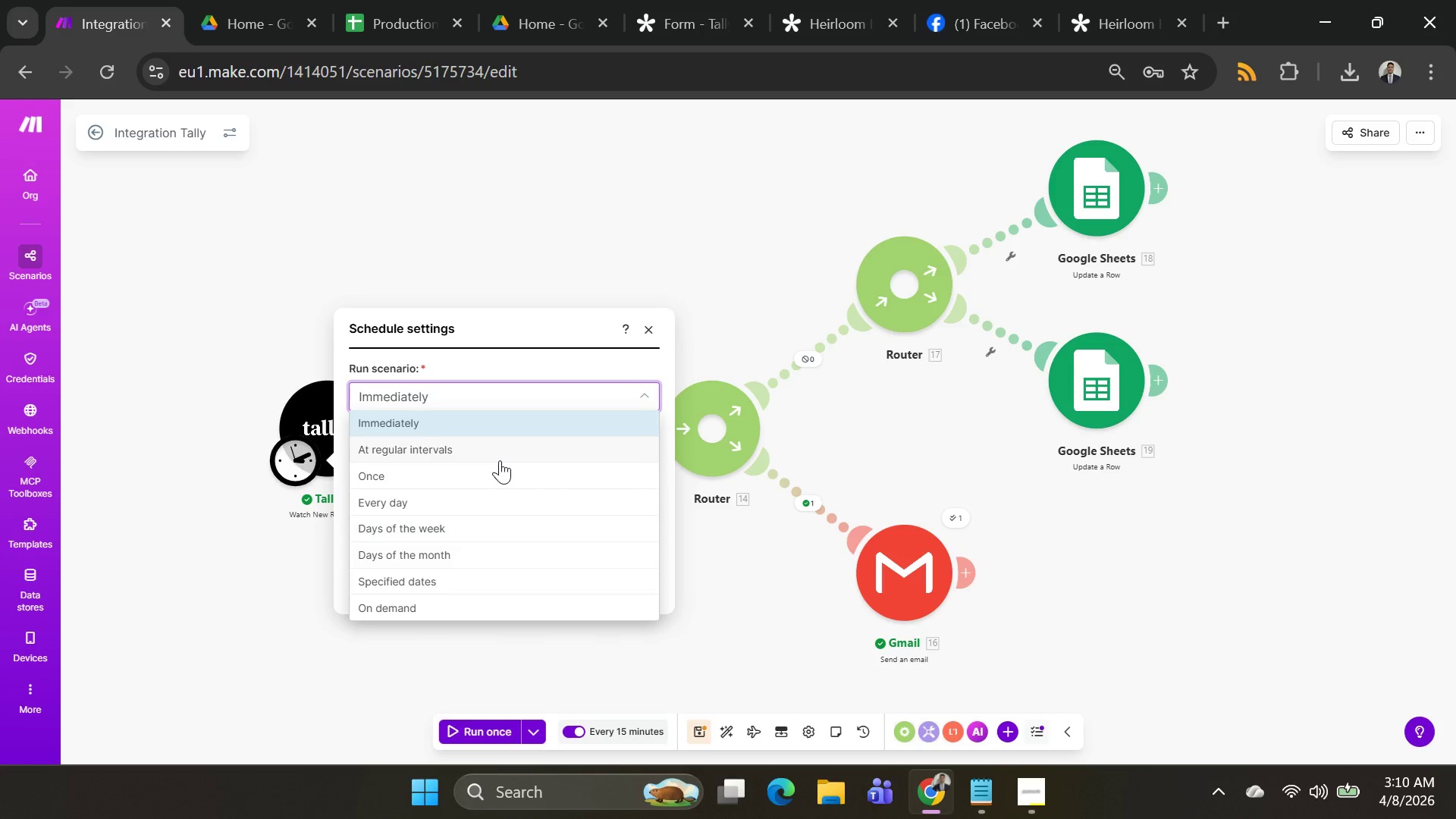 
left_click([500, 458])
 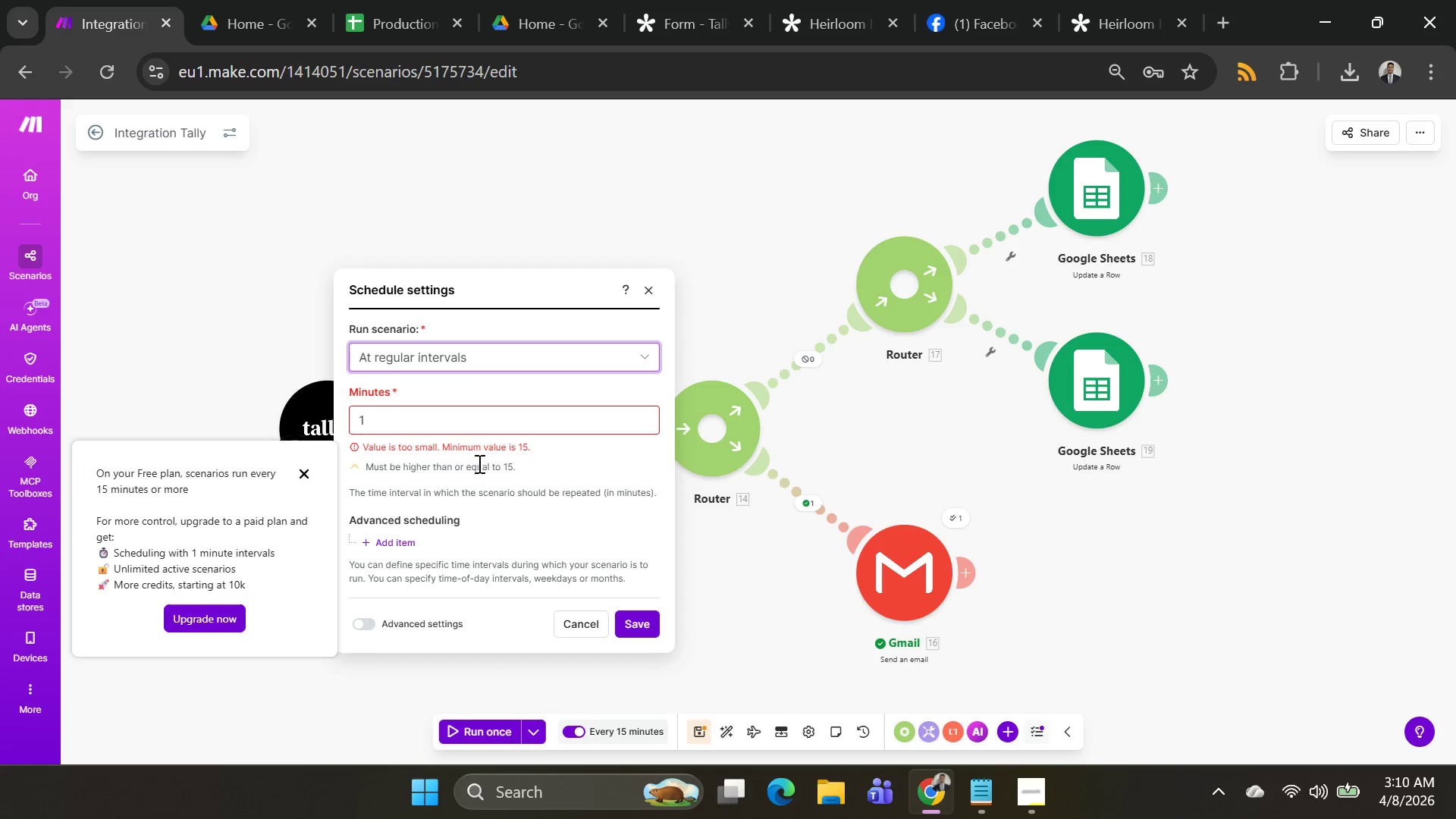 
left_click([473, 418])
 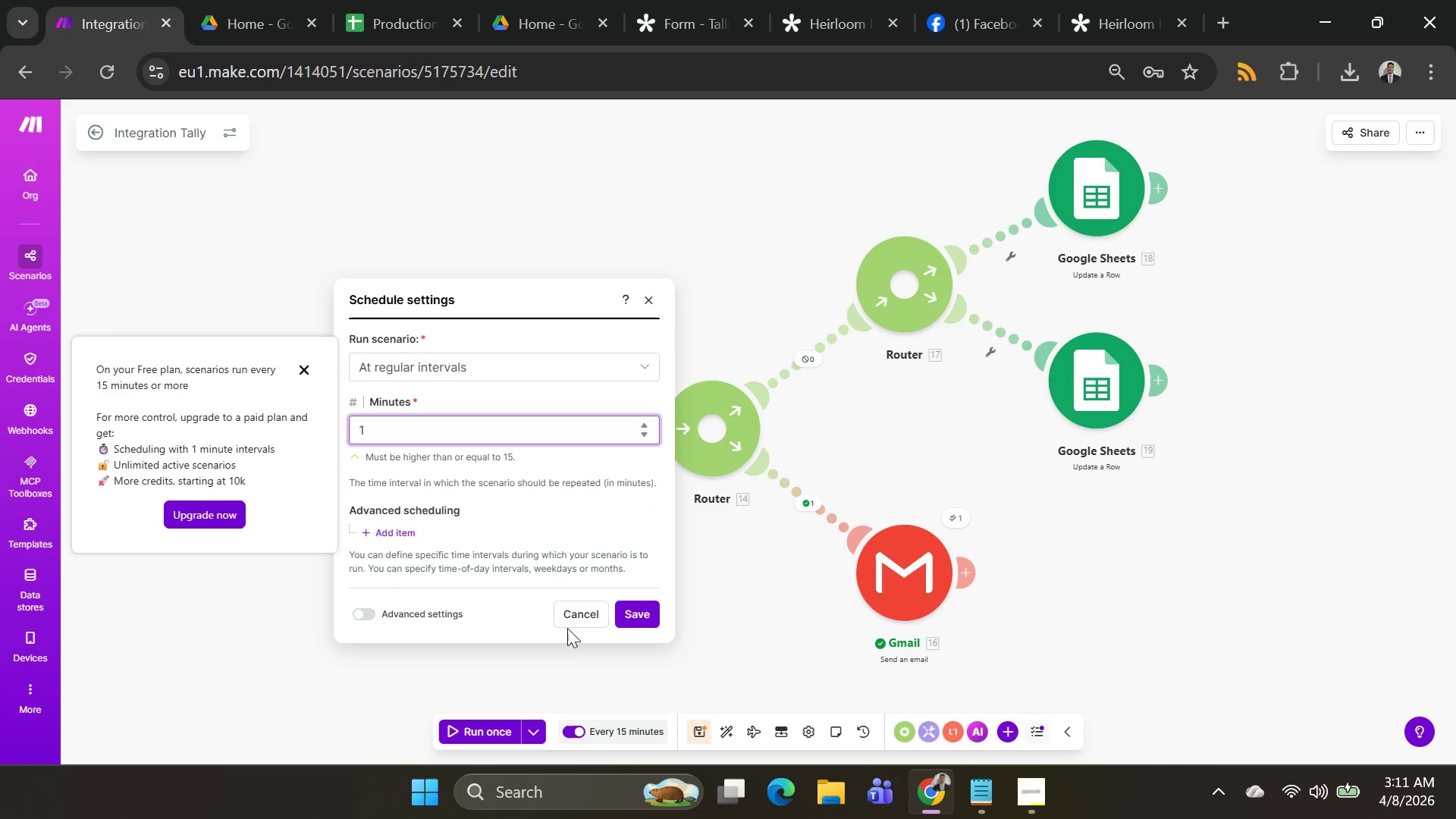 
left_click([579, 610])
 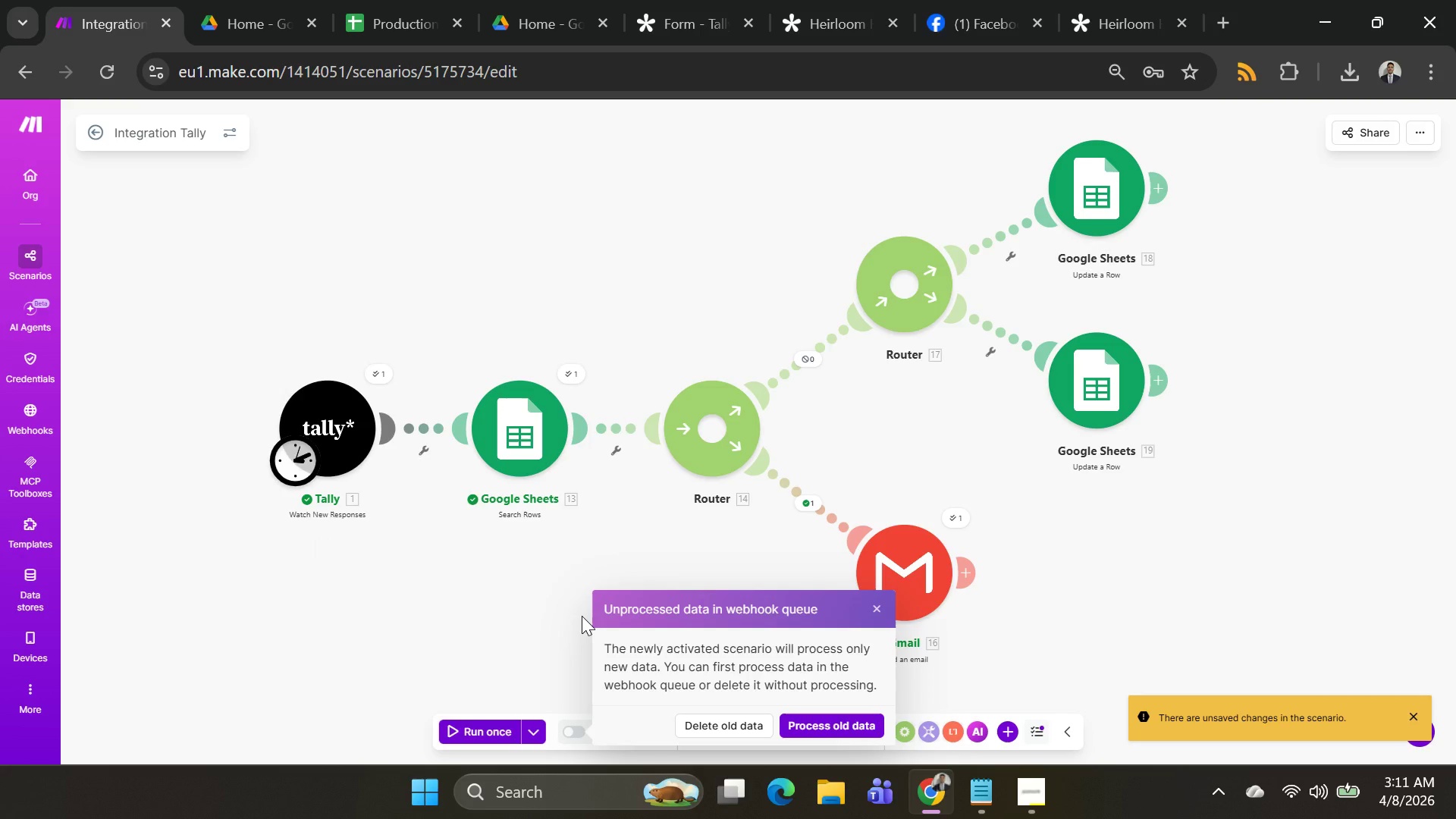 
left_click([582, 616])
 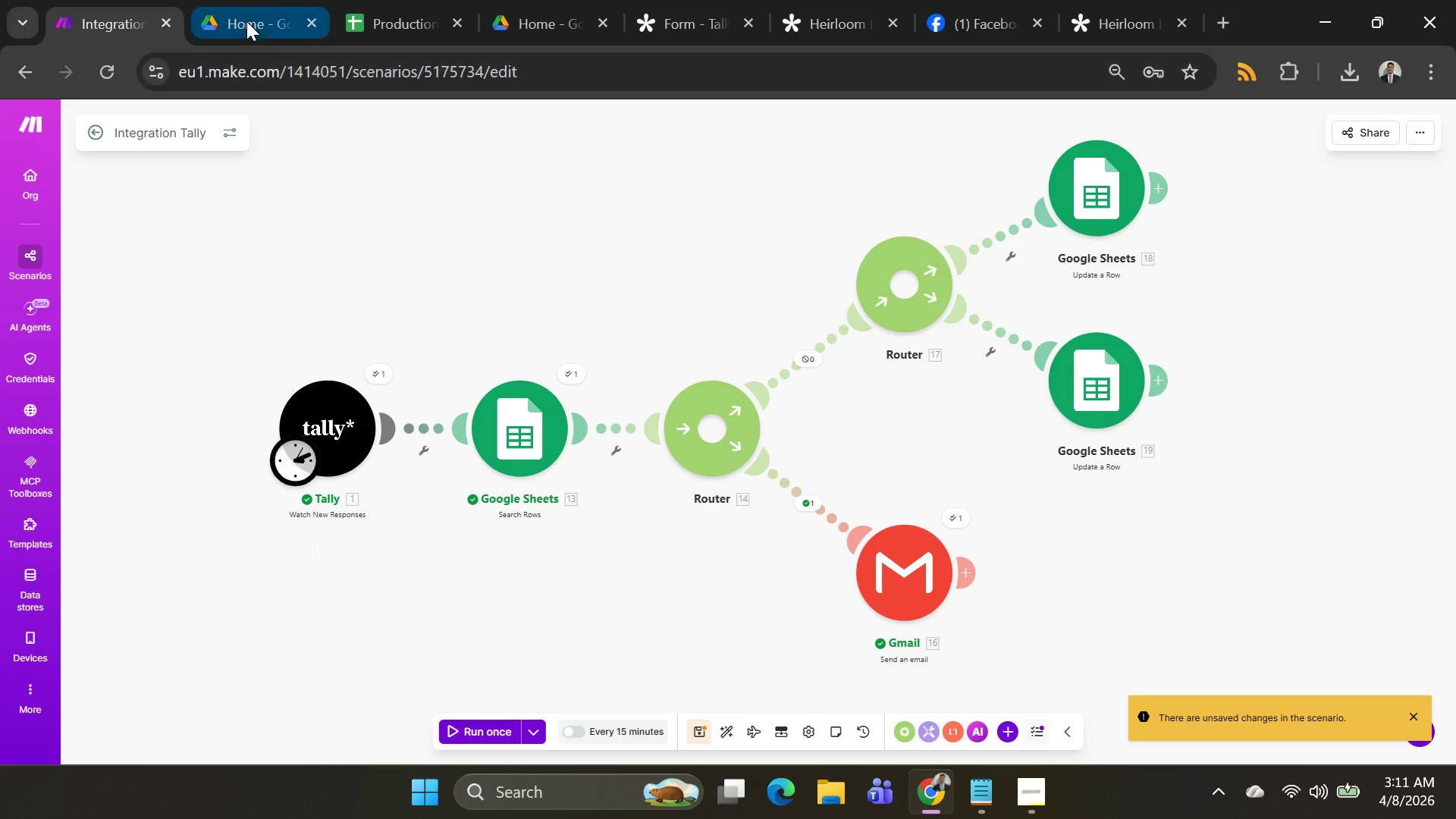 
left_click([356, 14])
 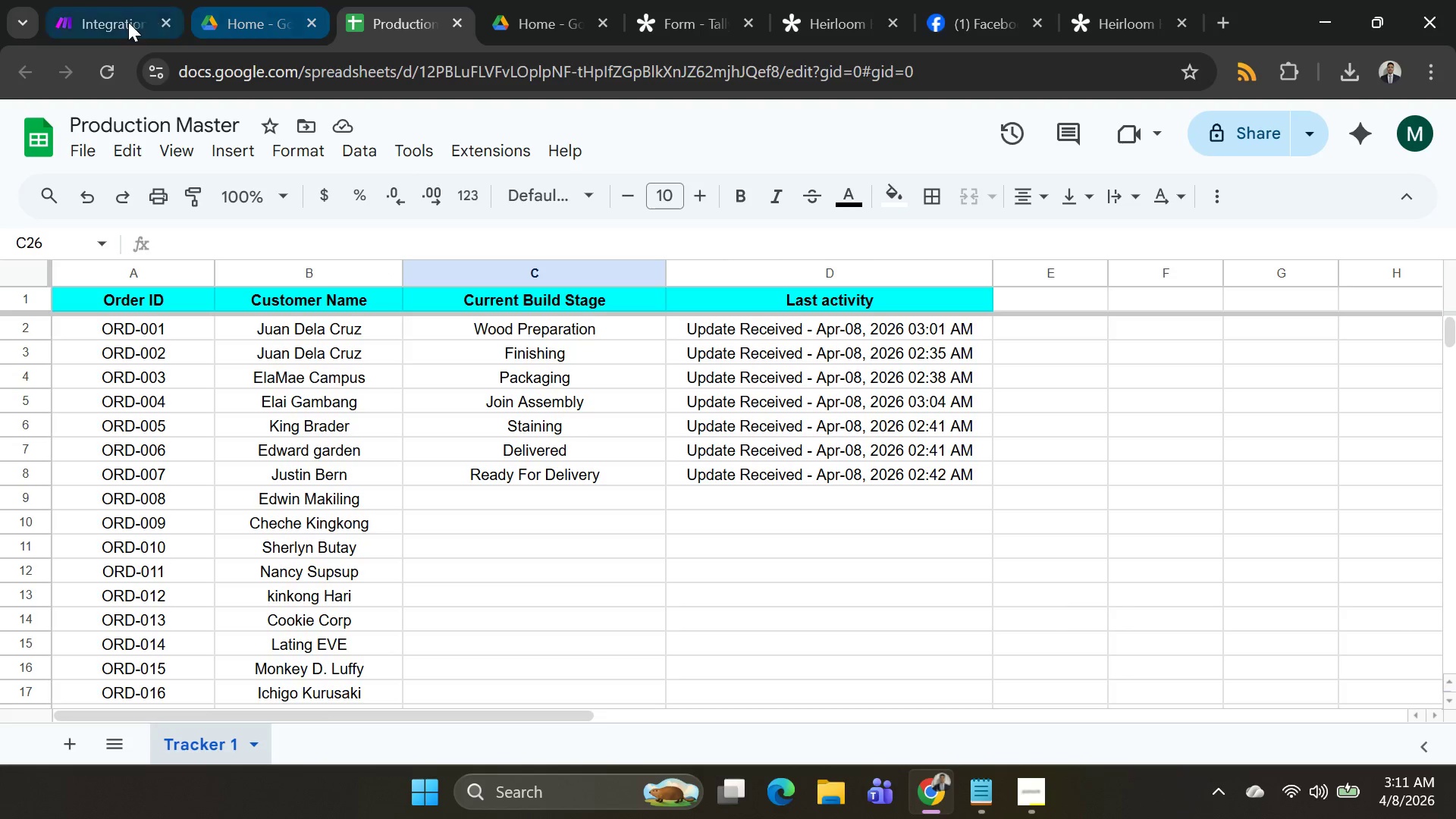 
left_click([120, 27])
 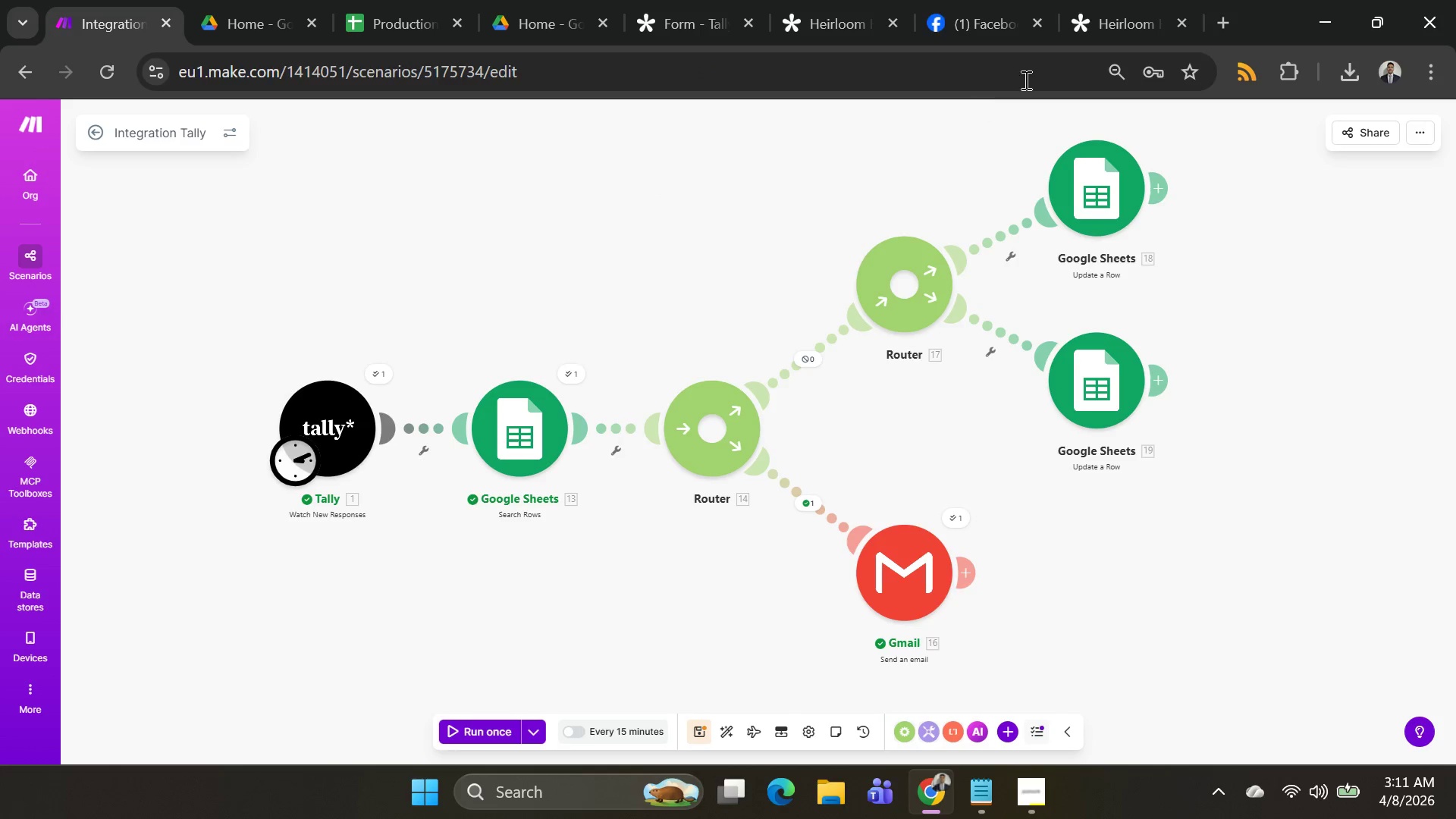 
left_click([1121, 27])
 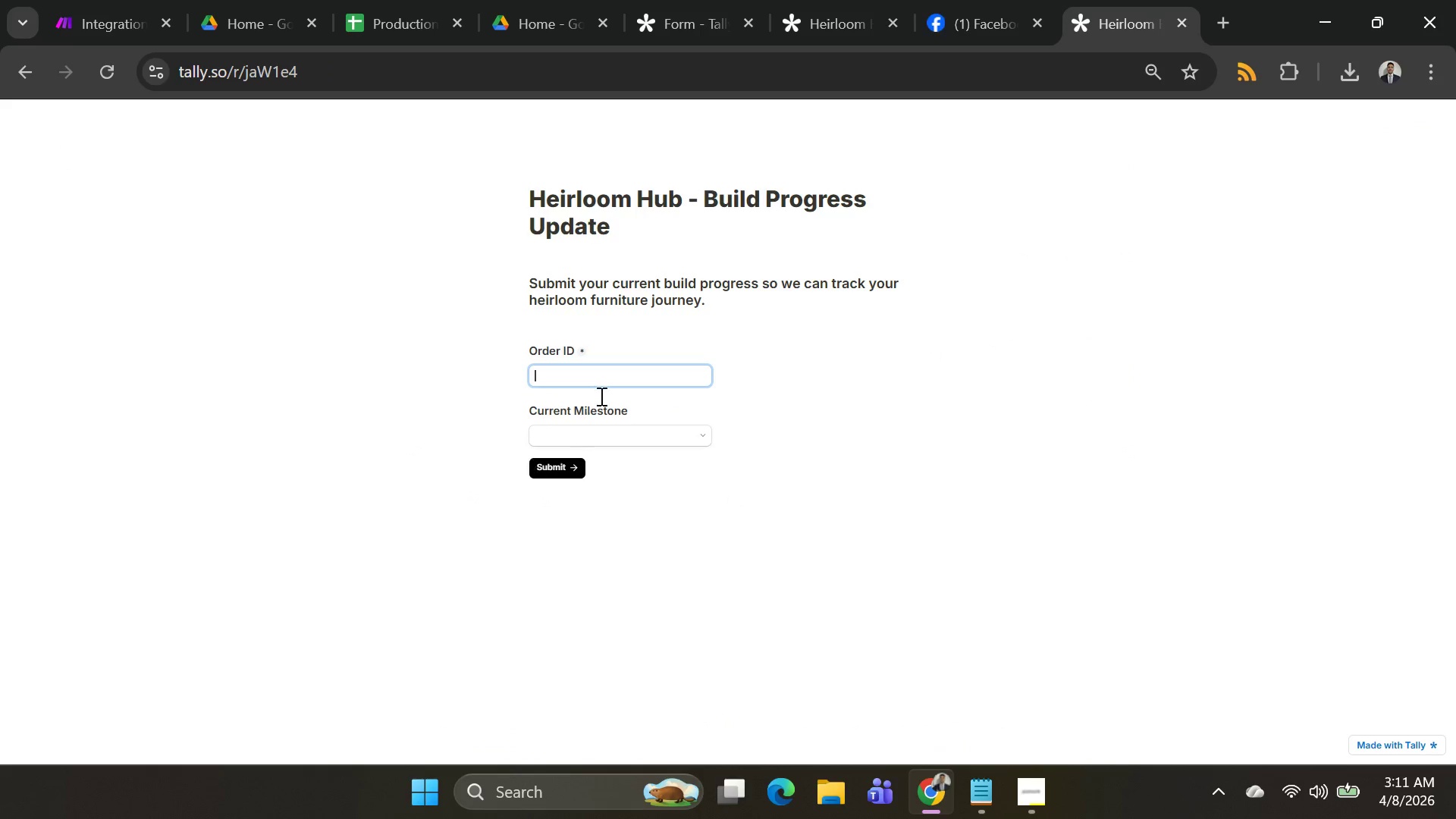 
left_click([613, 375])
 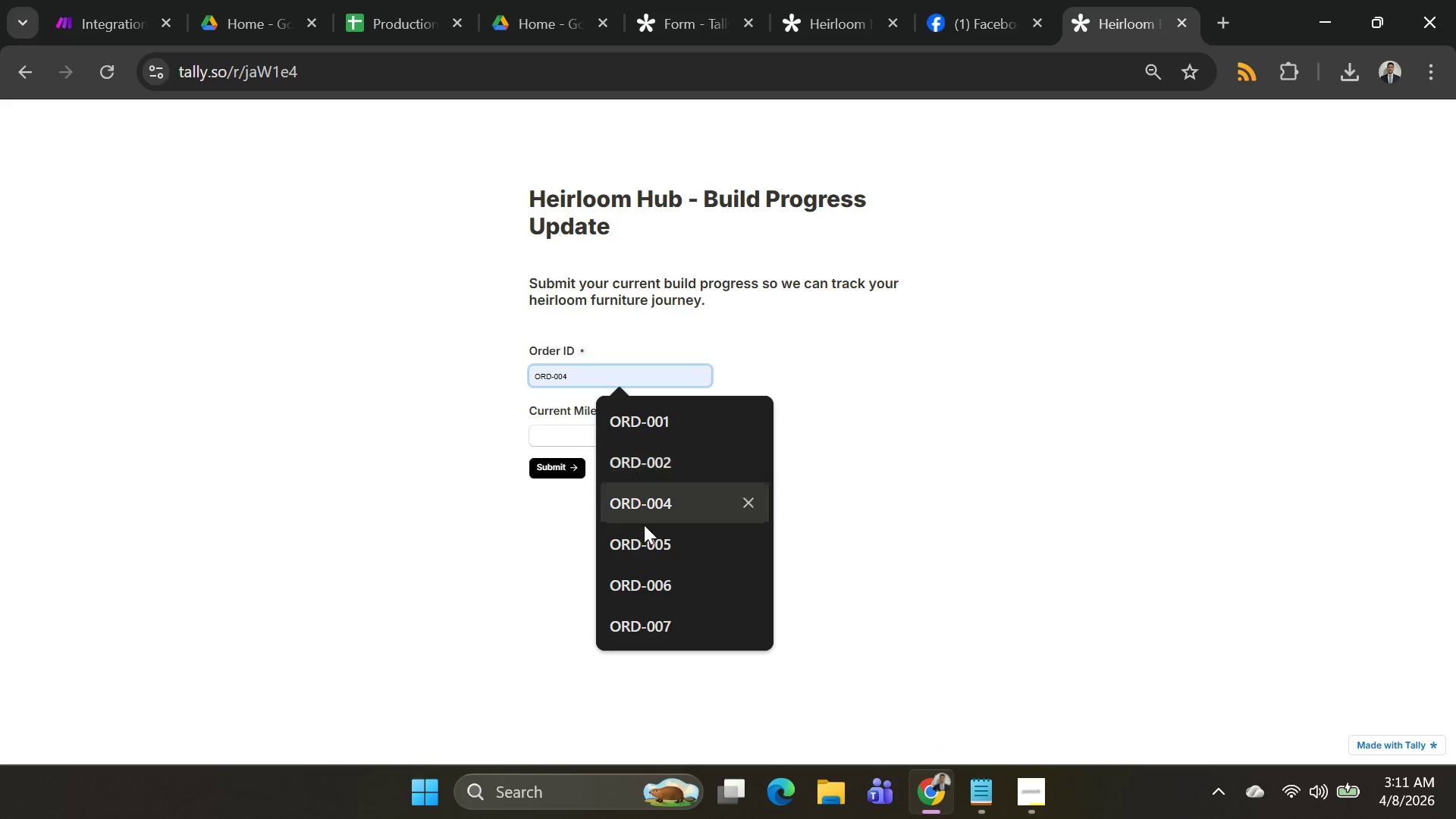 
left_click([661, 617])
 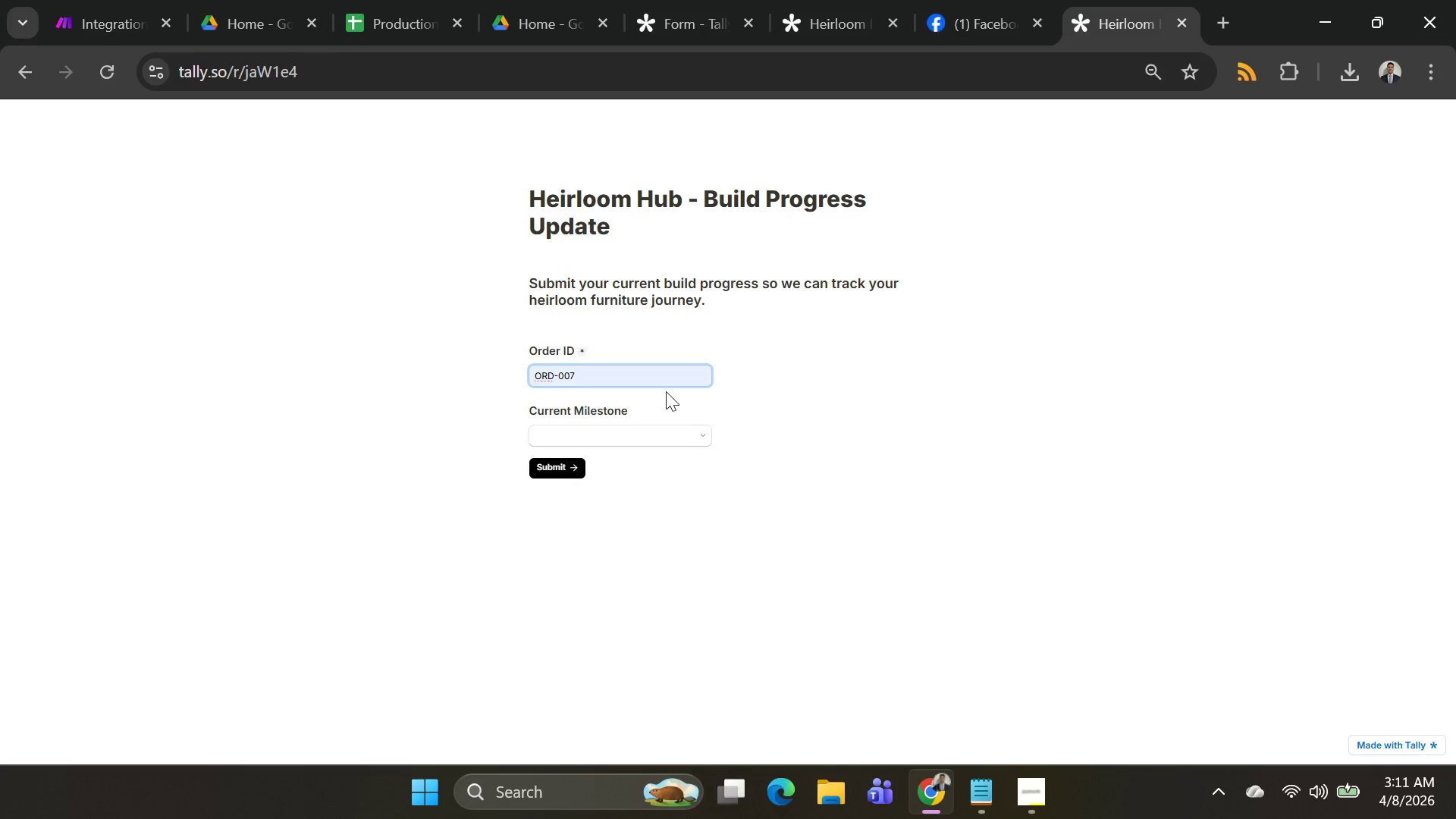 
key(Backspace)
 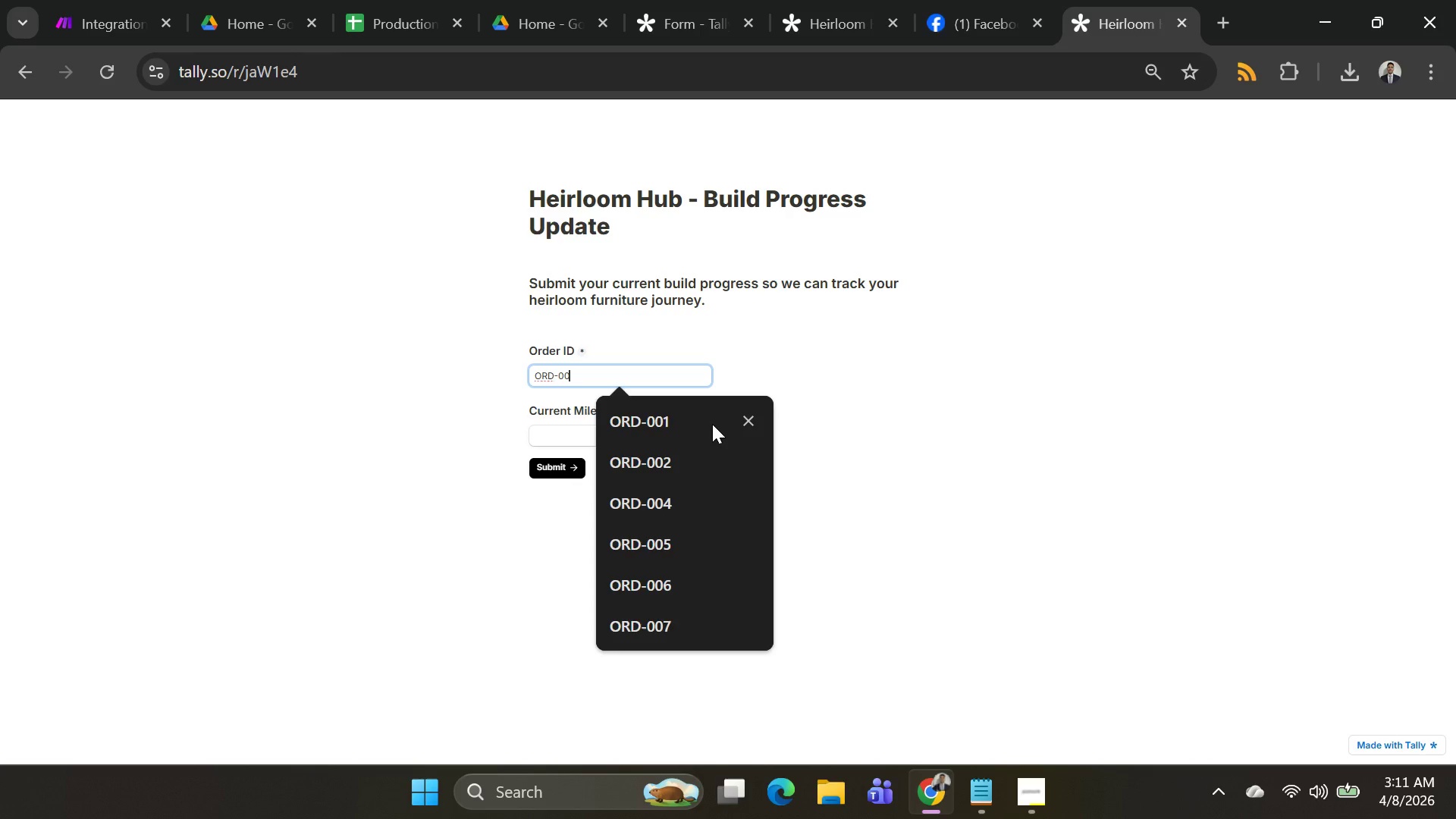 
key(9)
 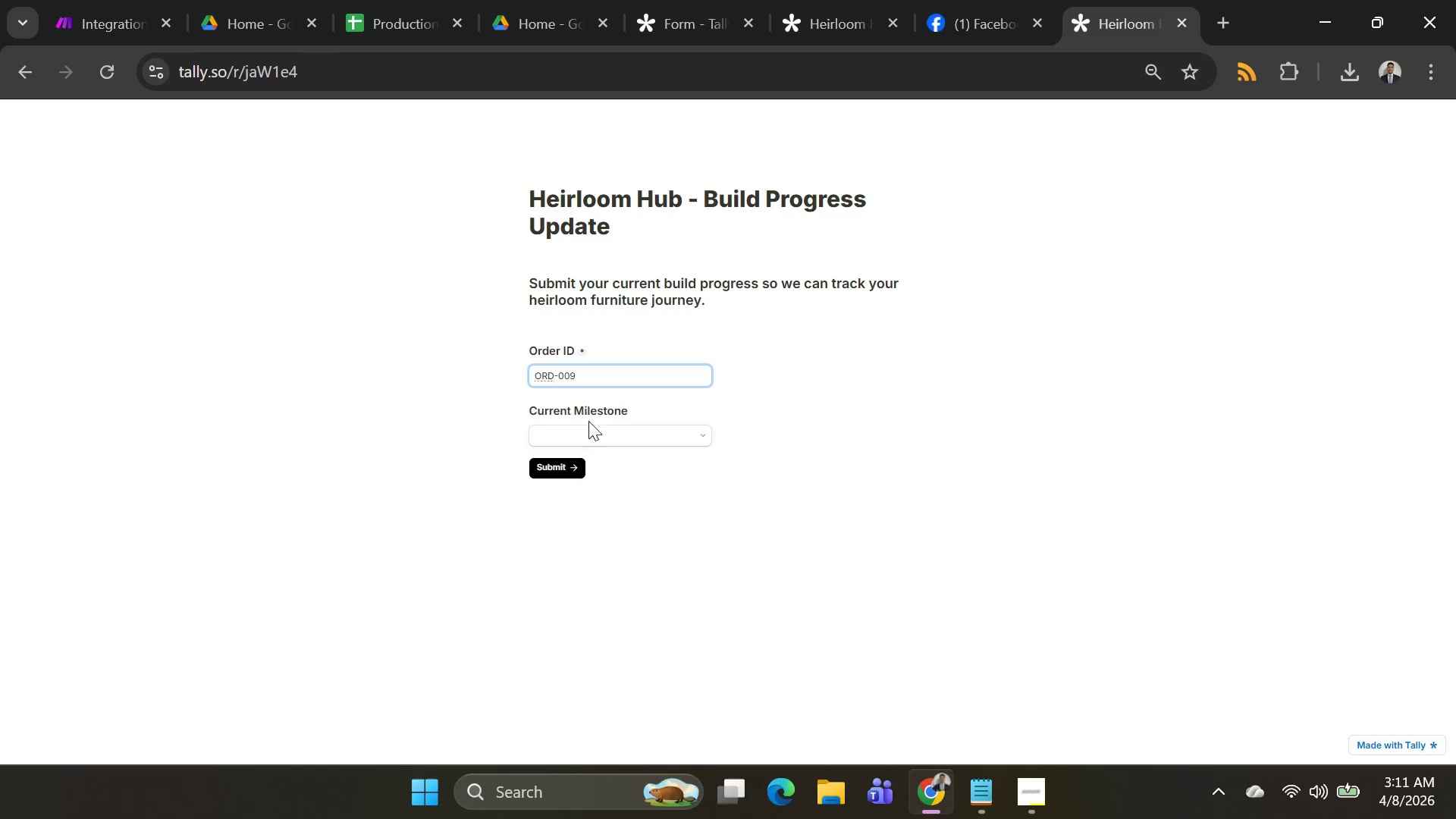 
left_click([588, 416])
 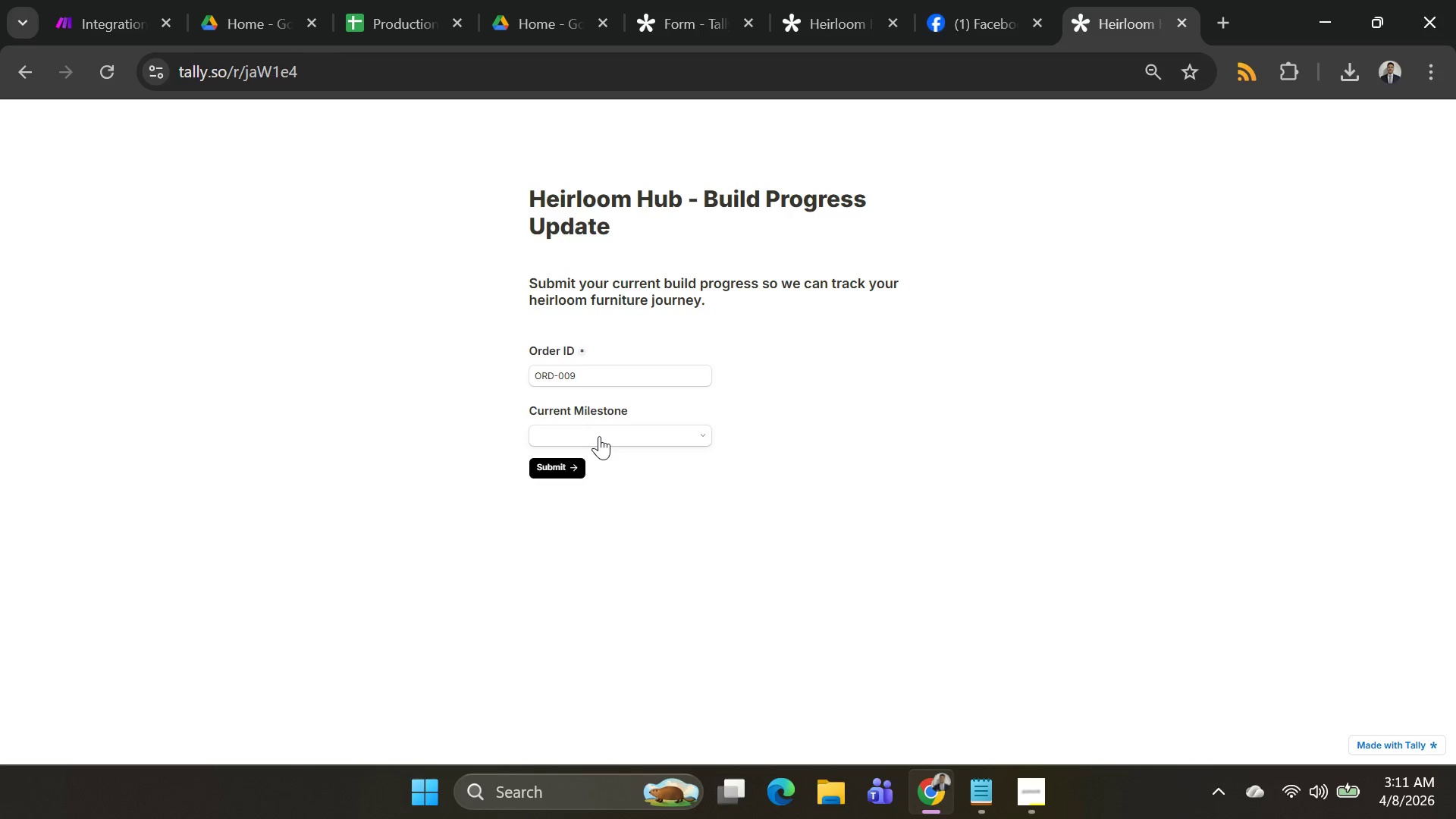 
left_click([599, 436])
 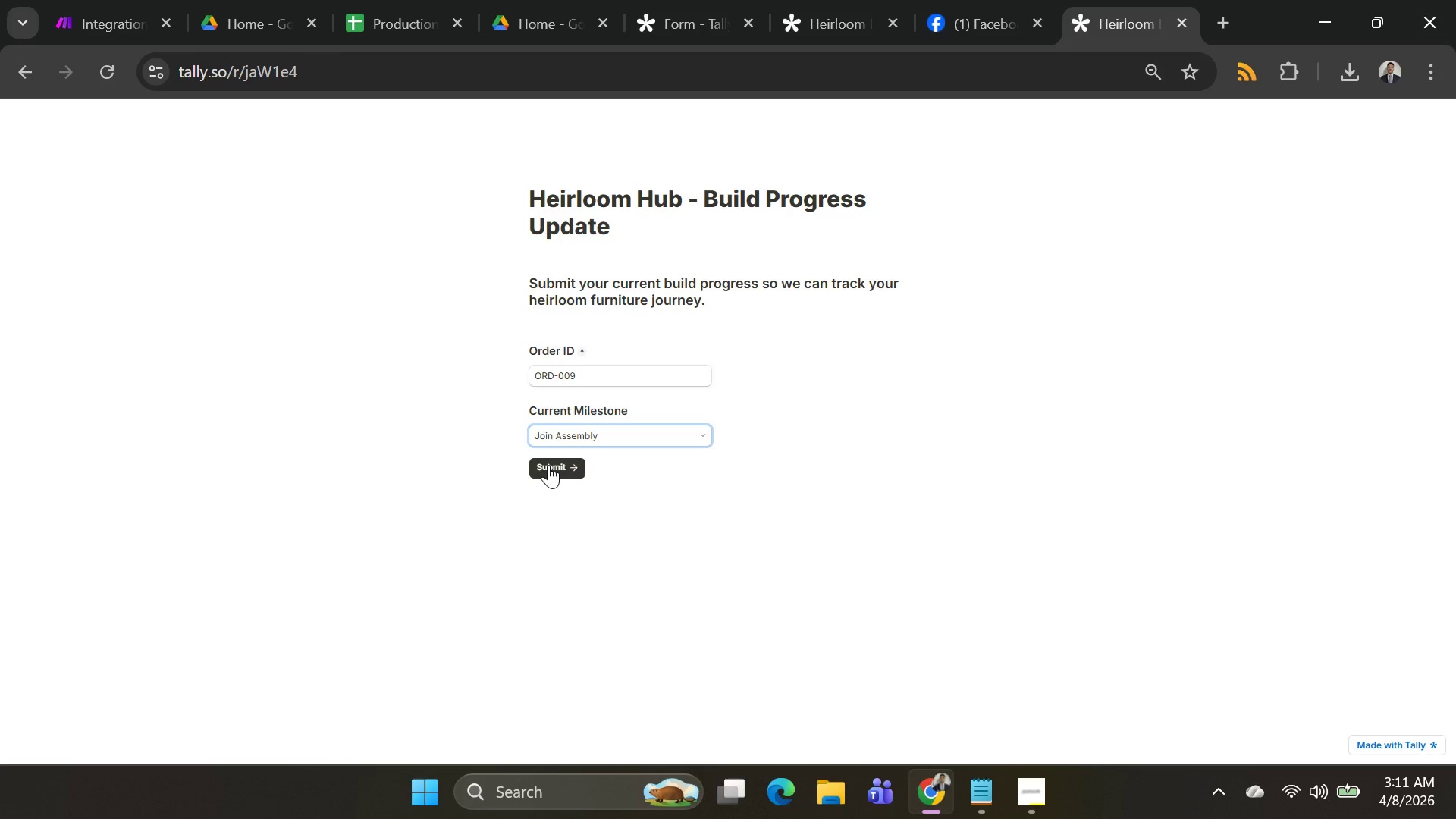 
left_click([548, 465])
 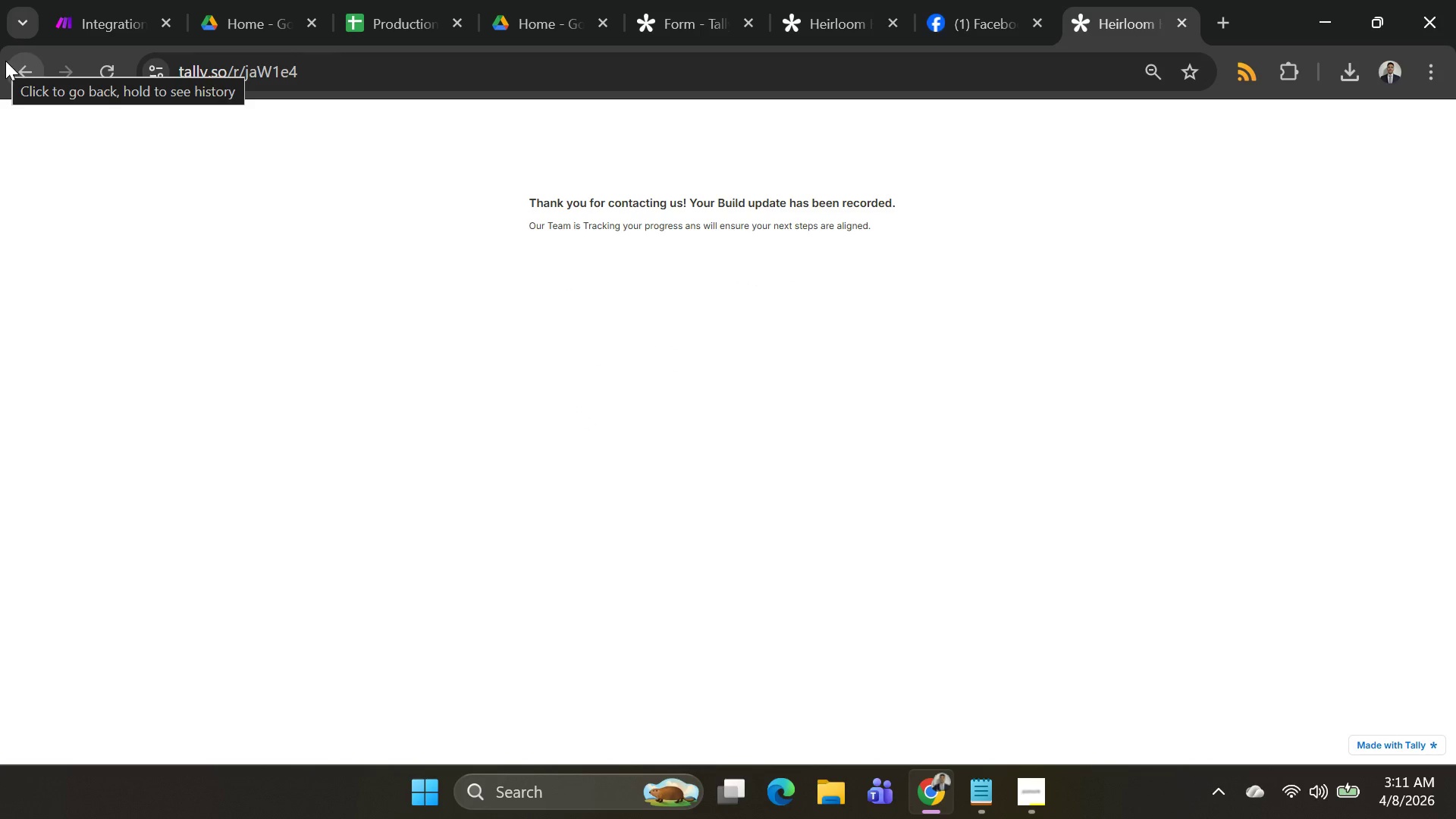 
left_click([77, 14])
 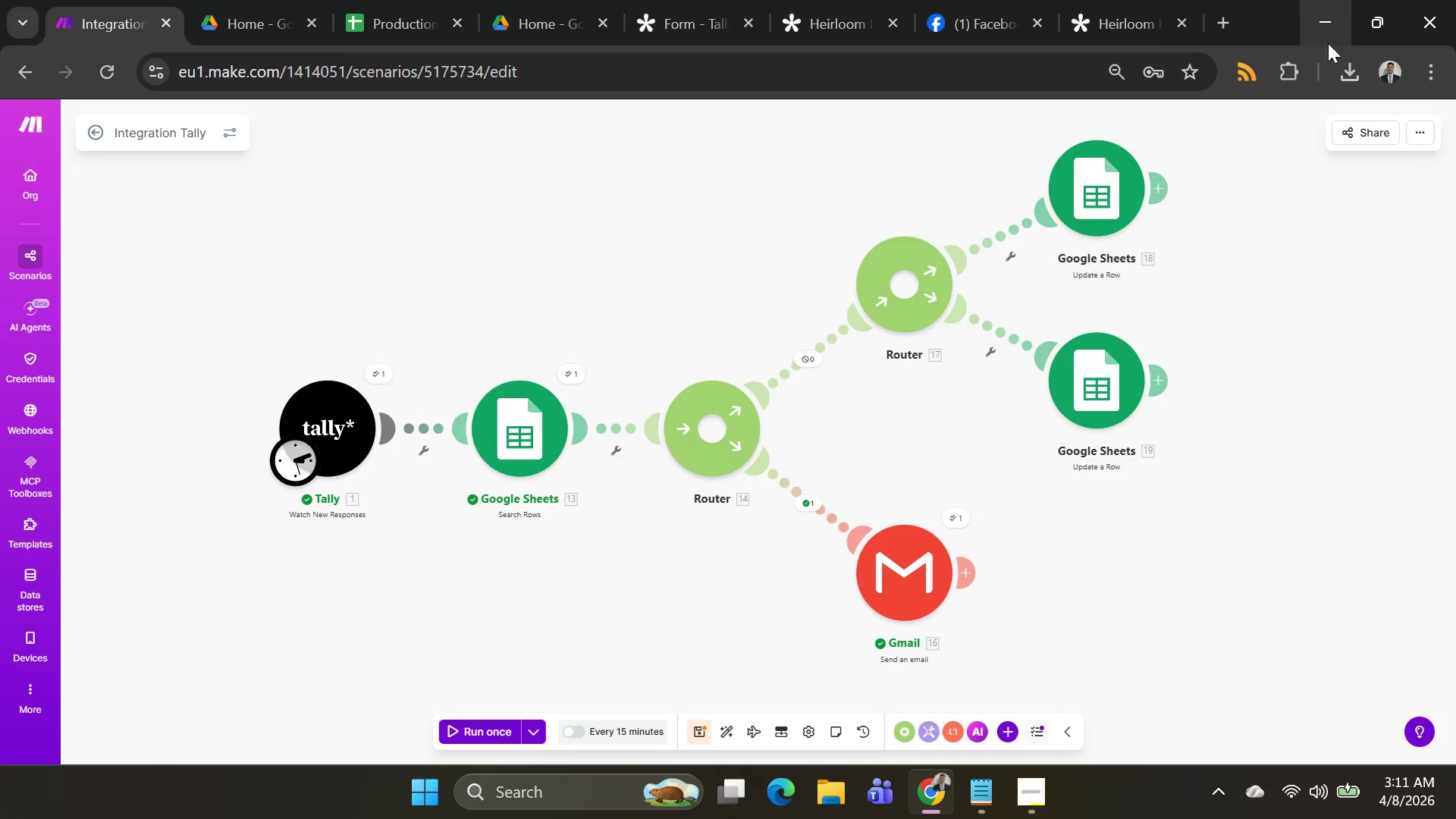 
left_click([1121, 31])
 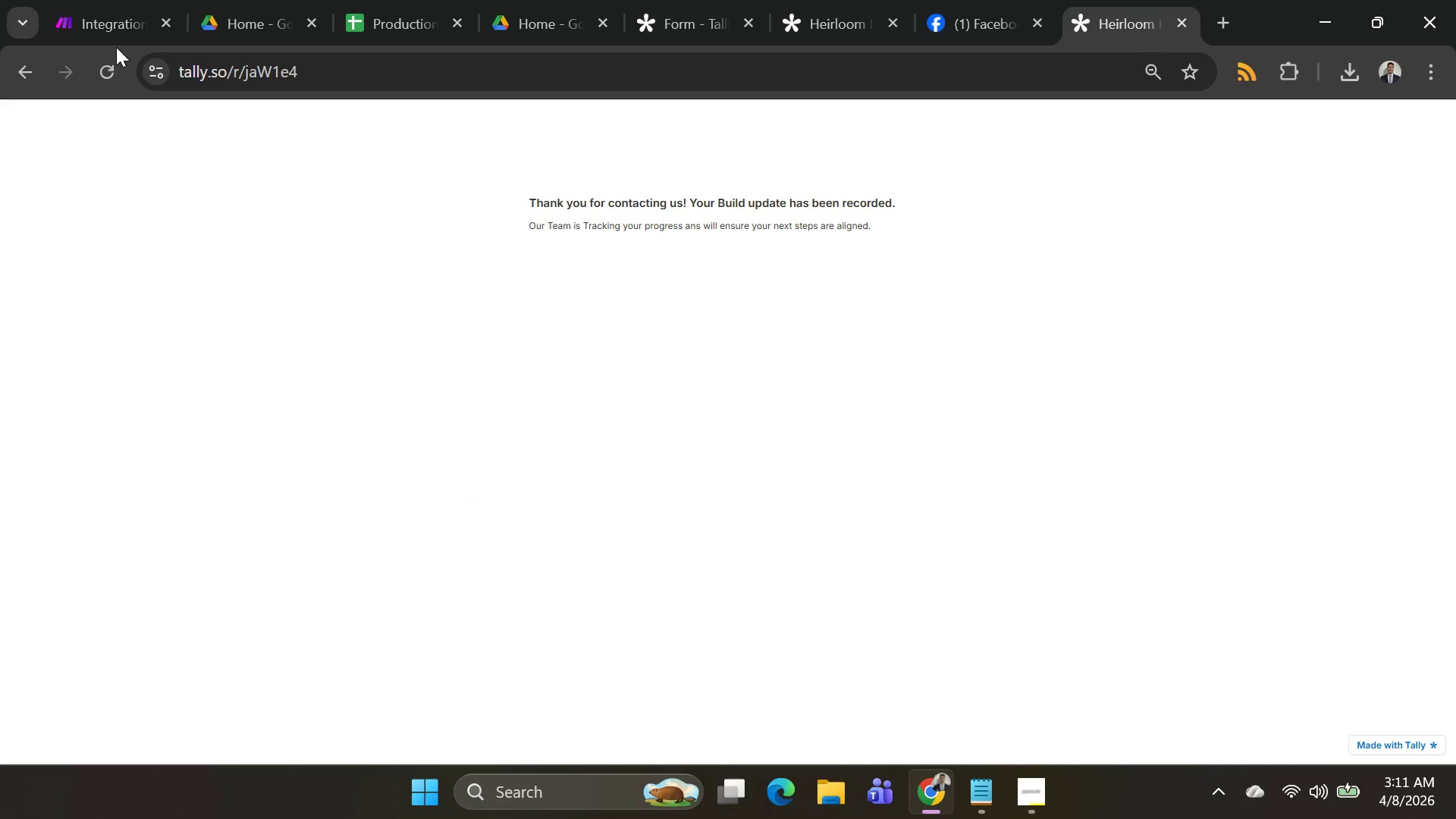 
left_click([106, 71])
 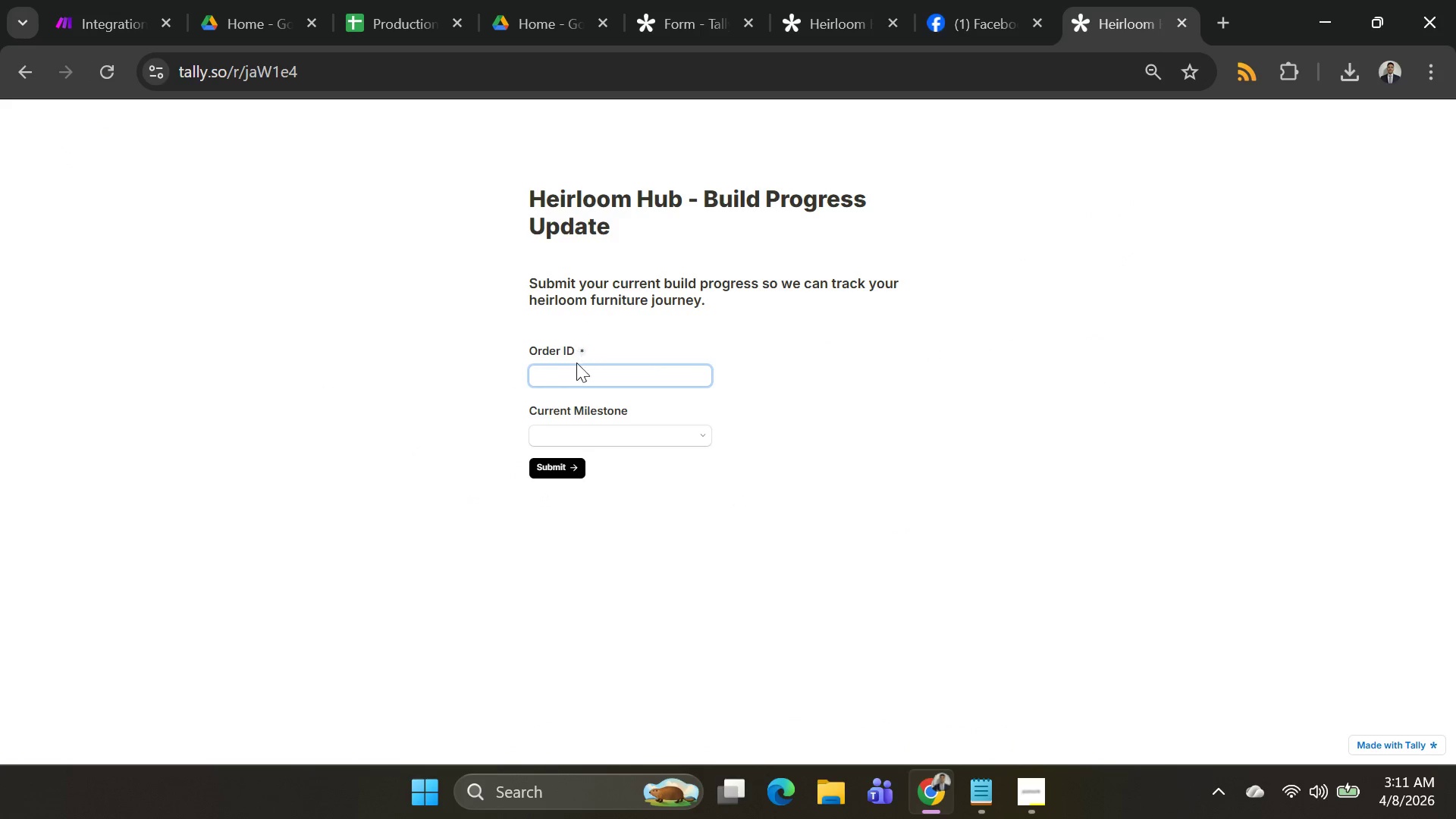 
left_click([578, 371])
 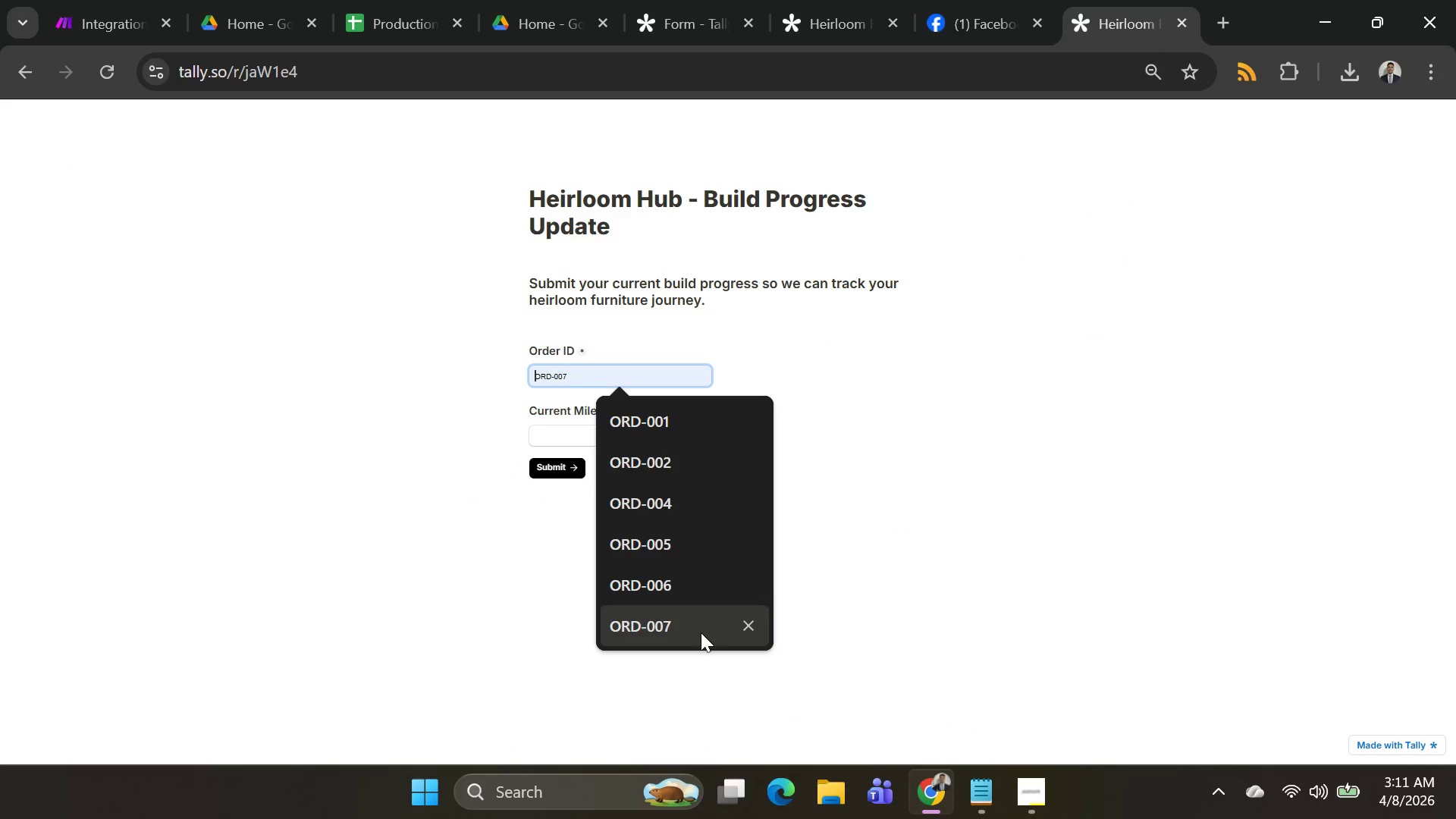 
left_click([701, 632])
 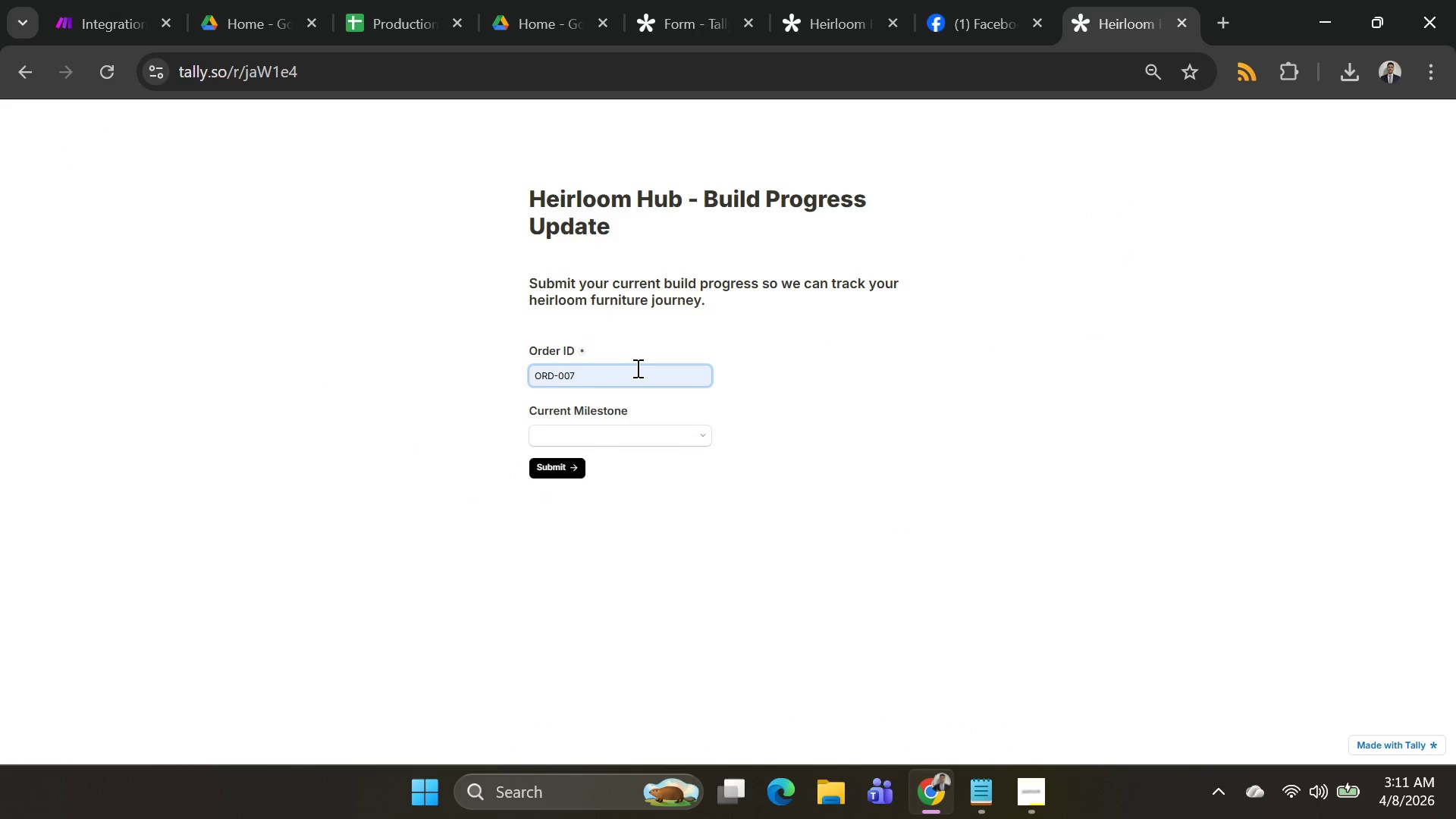 
key(Backspace)
key(Backspace)
type(10)
 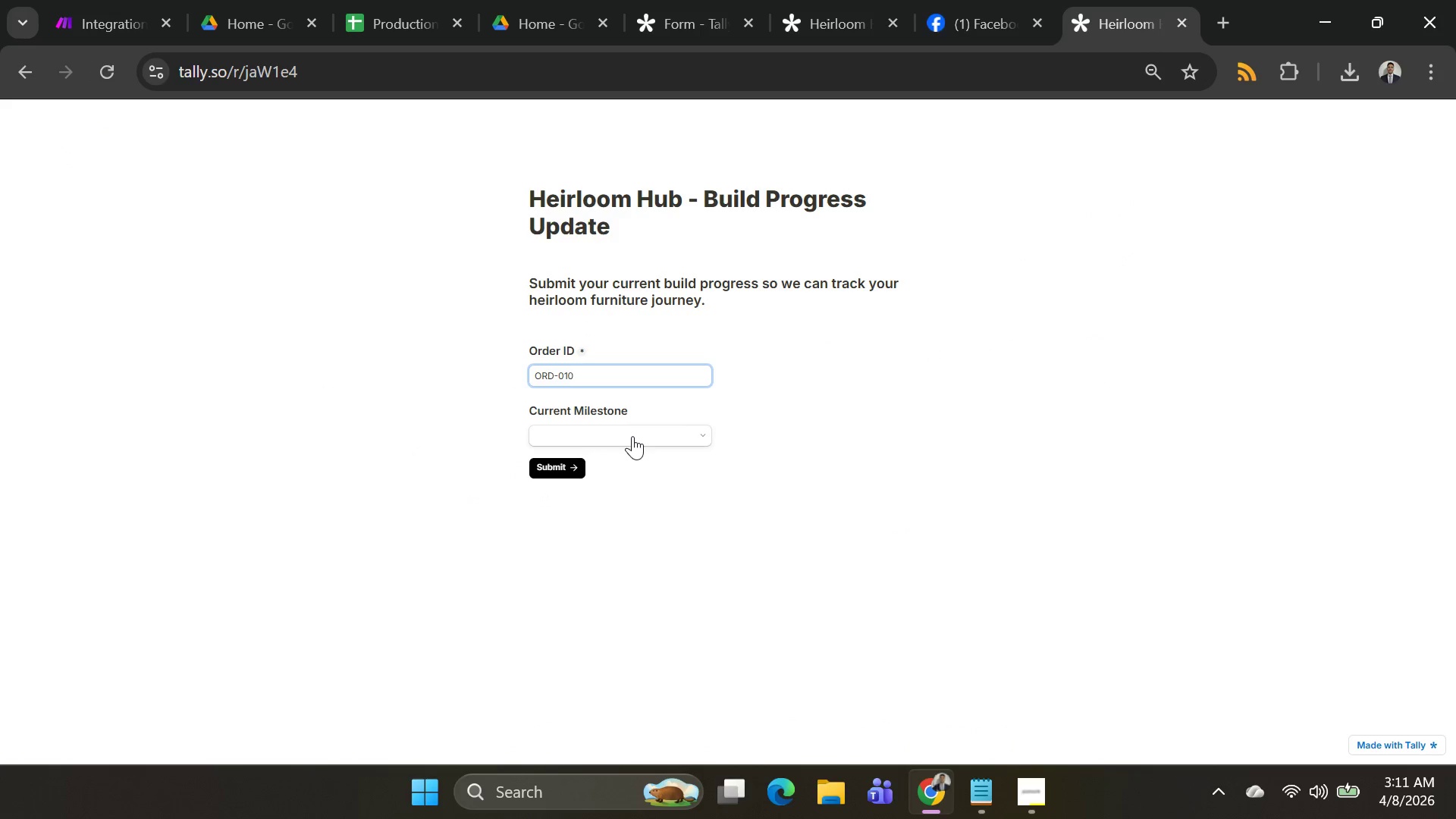 
left_click([632, 436])
 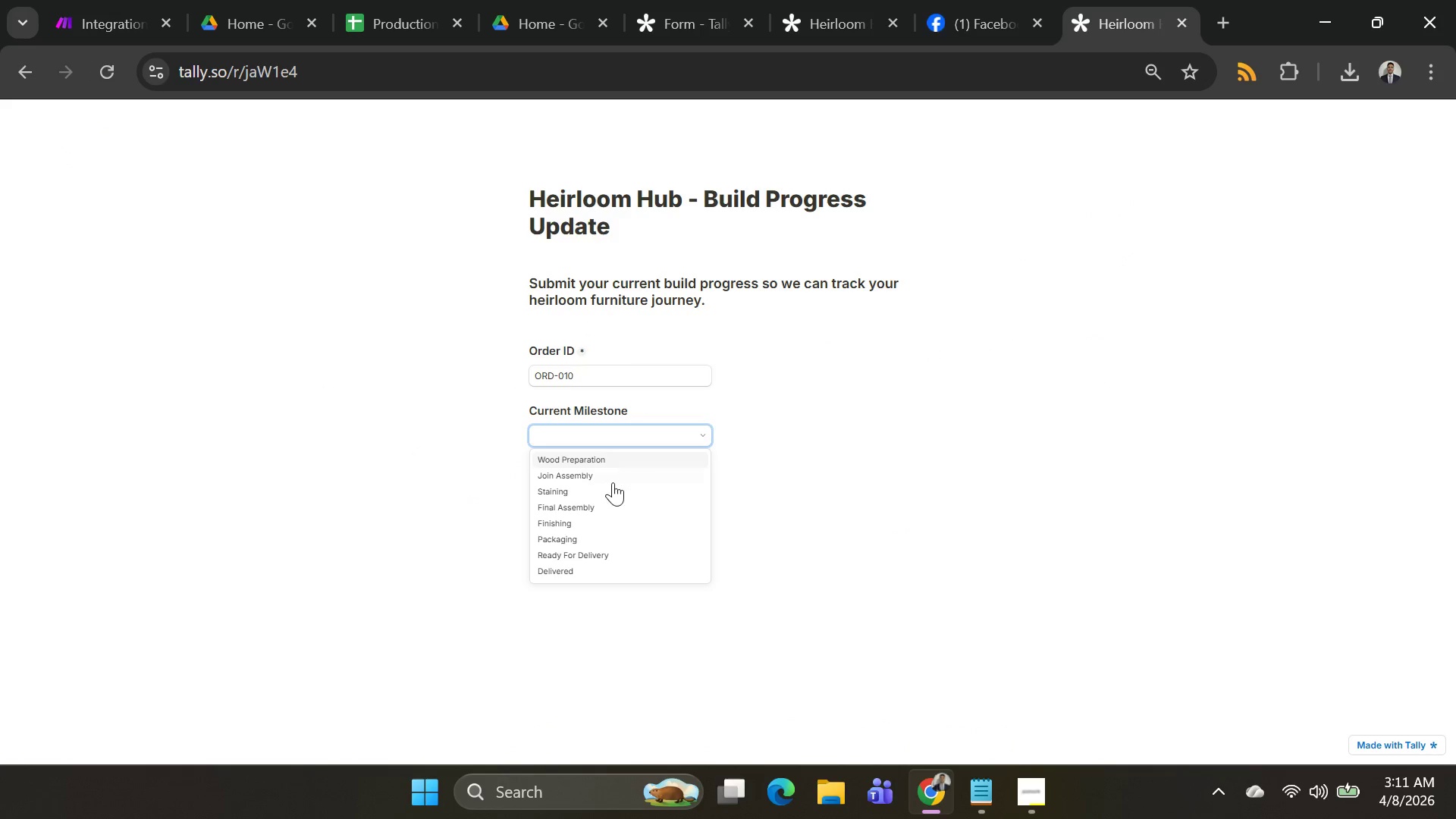 
left_click([604, 490])
 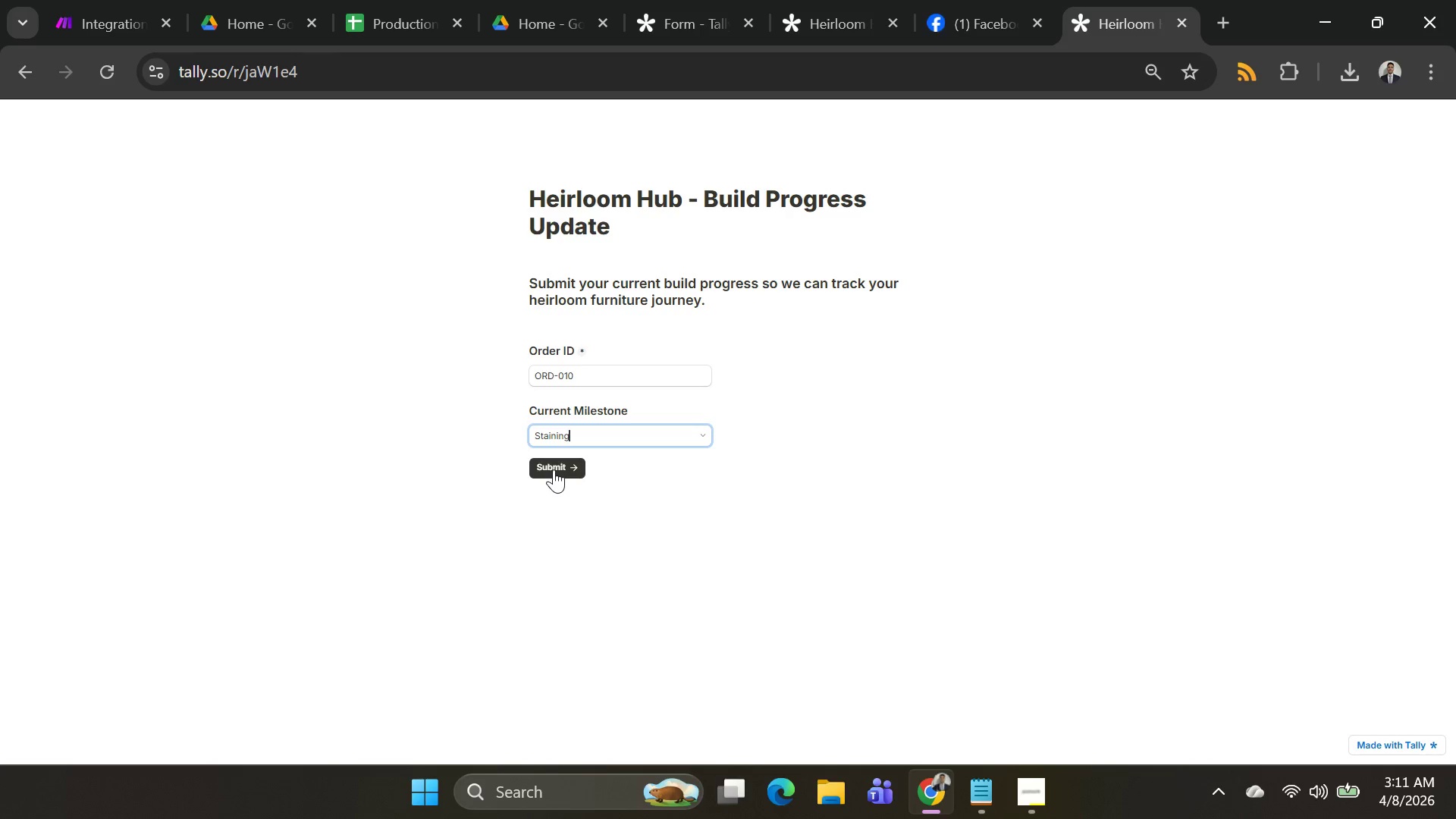 
left_click([554, 469])
 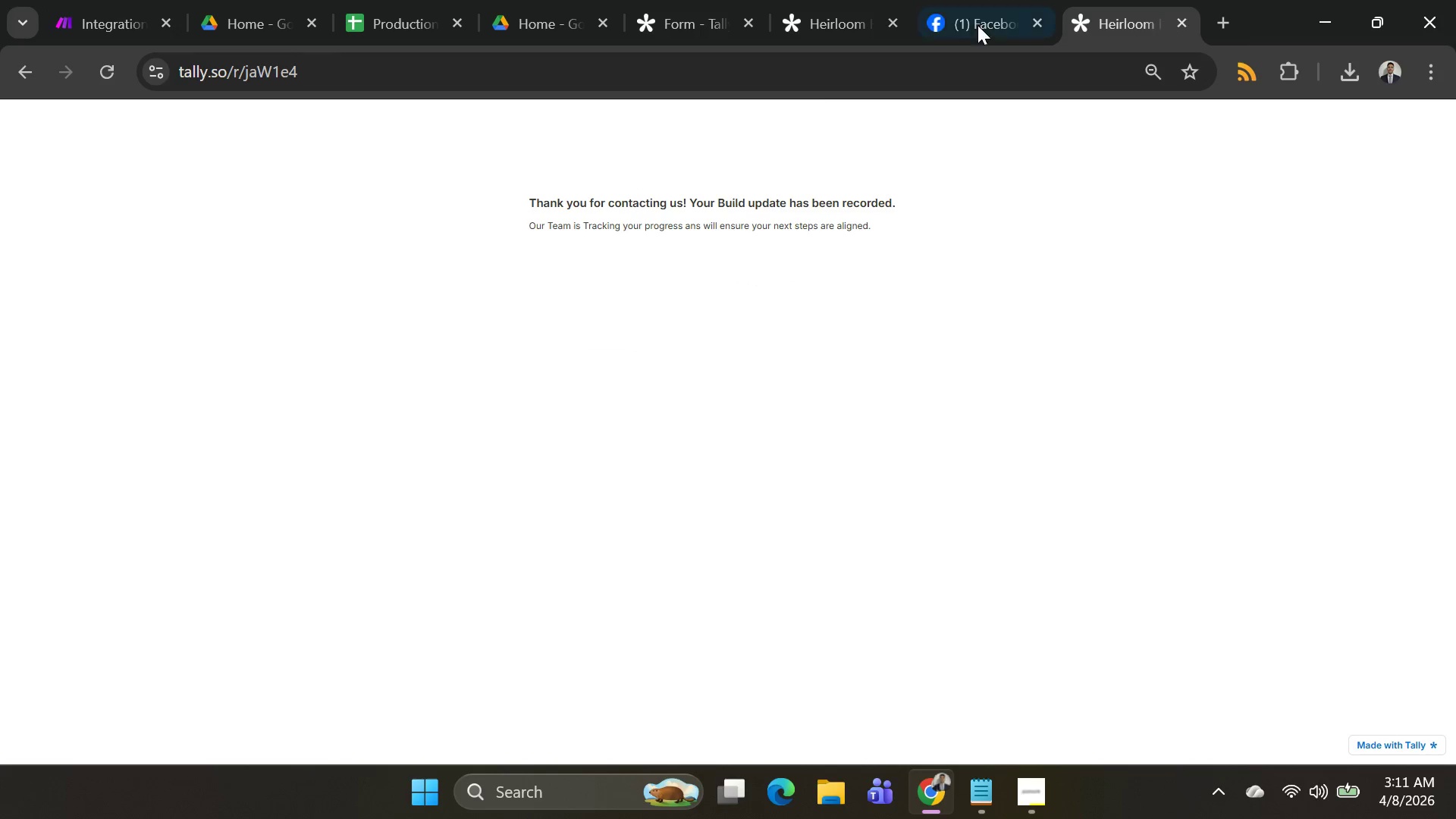 
left_click([111, 77])
 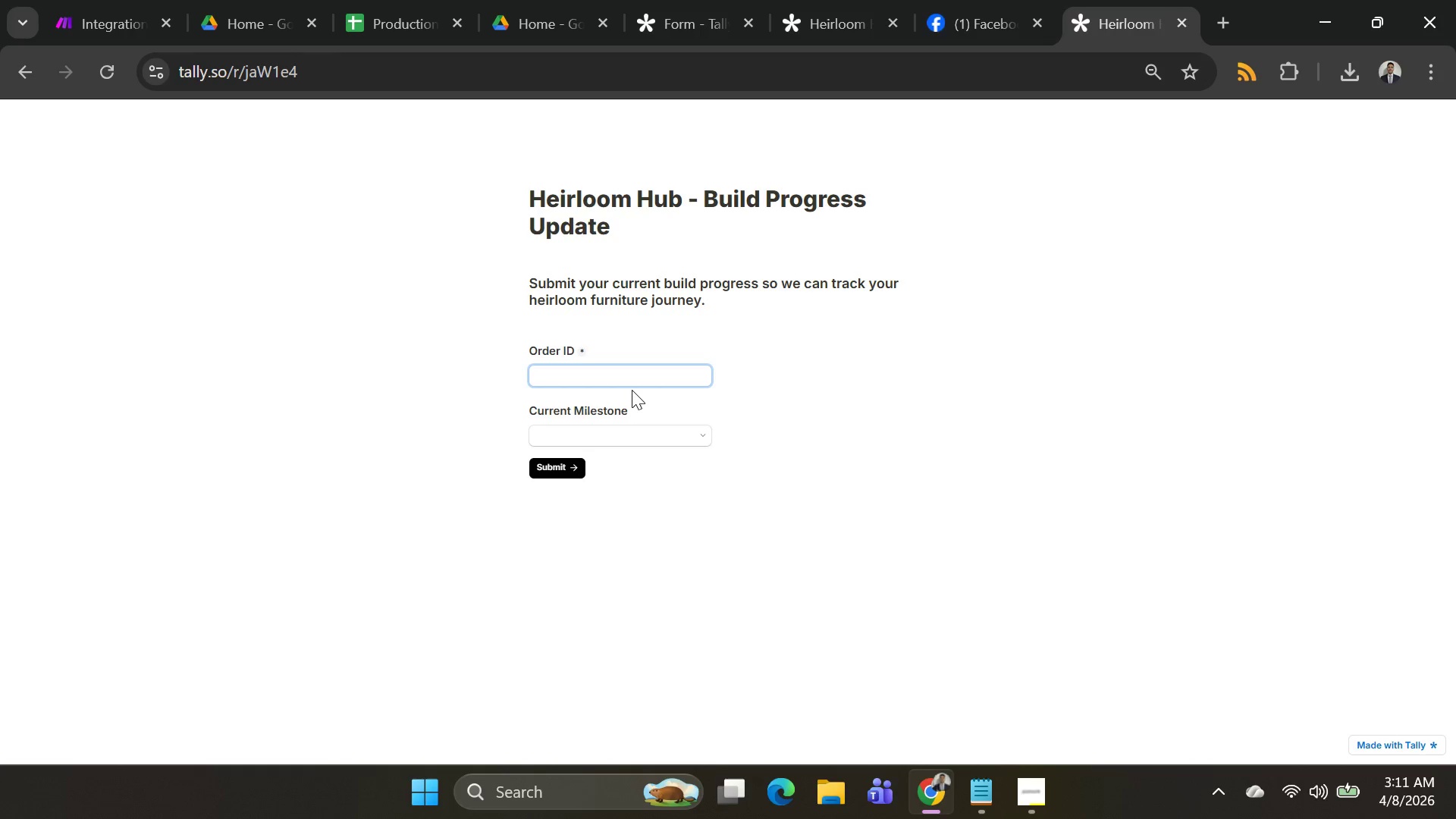 
left_click([632, 378])
 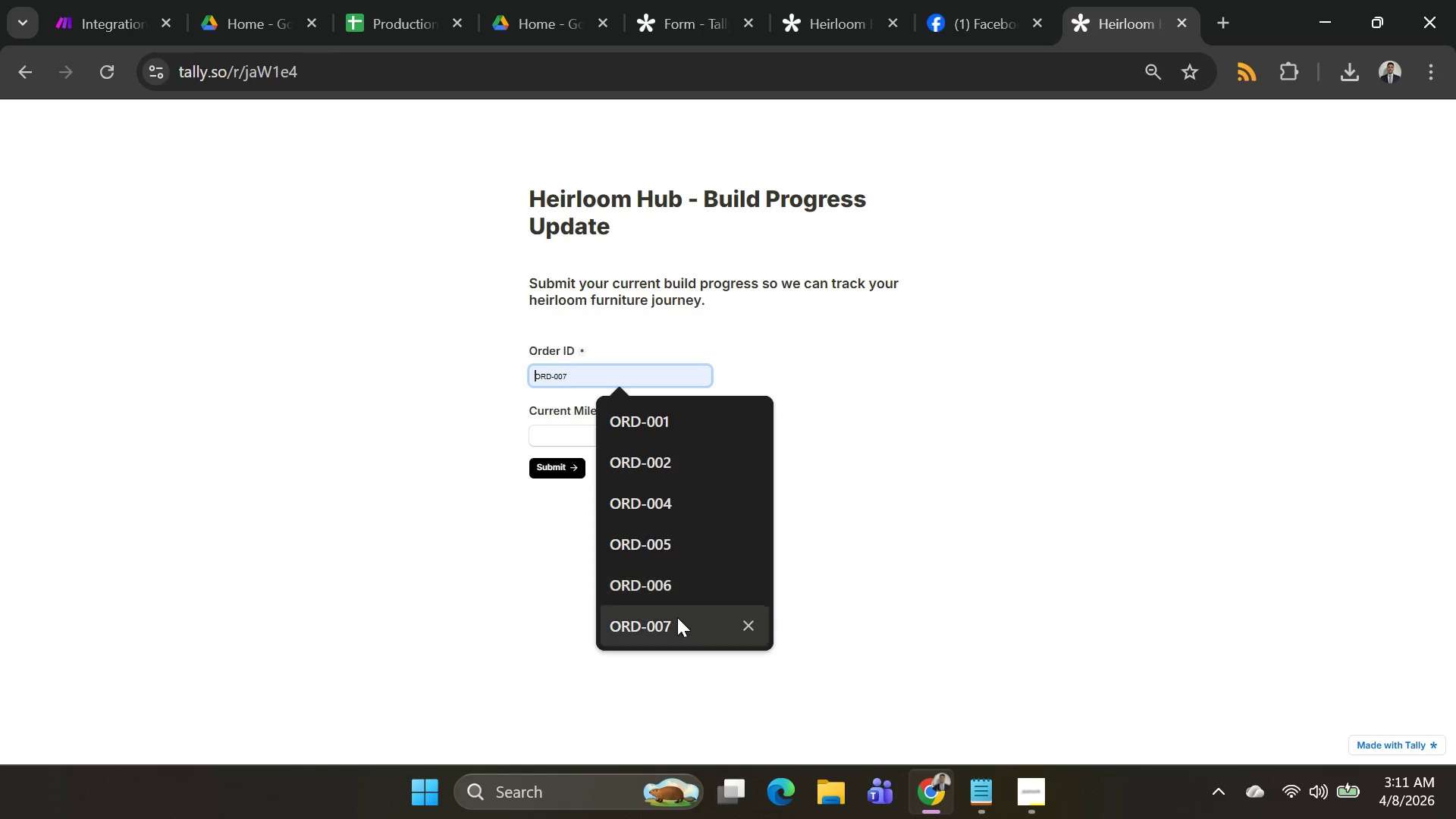 
left_click([677, 622])
 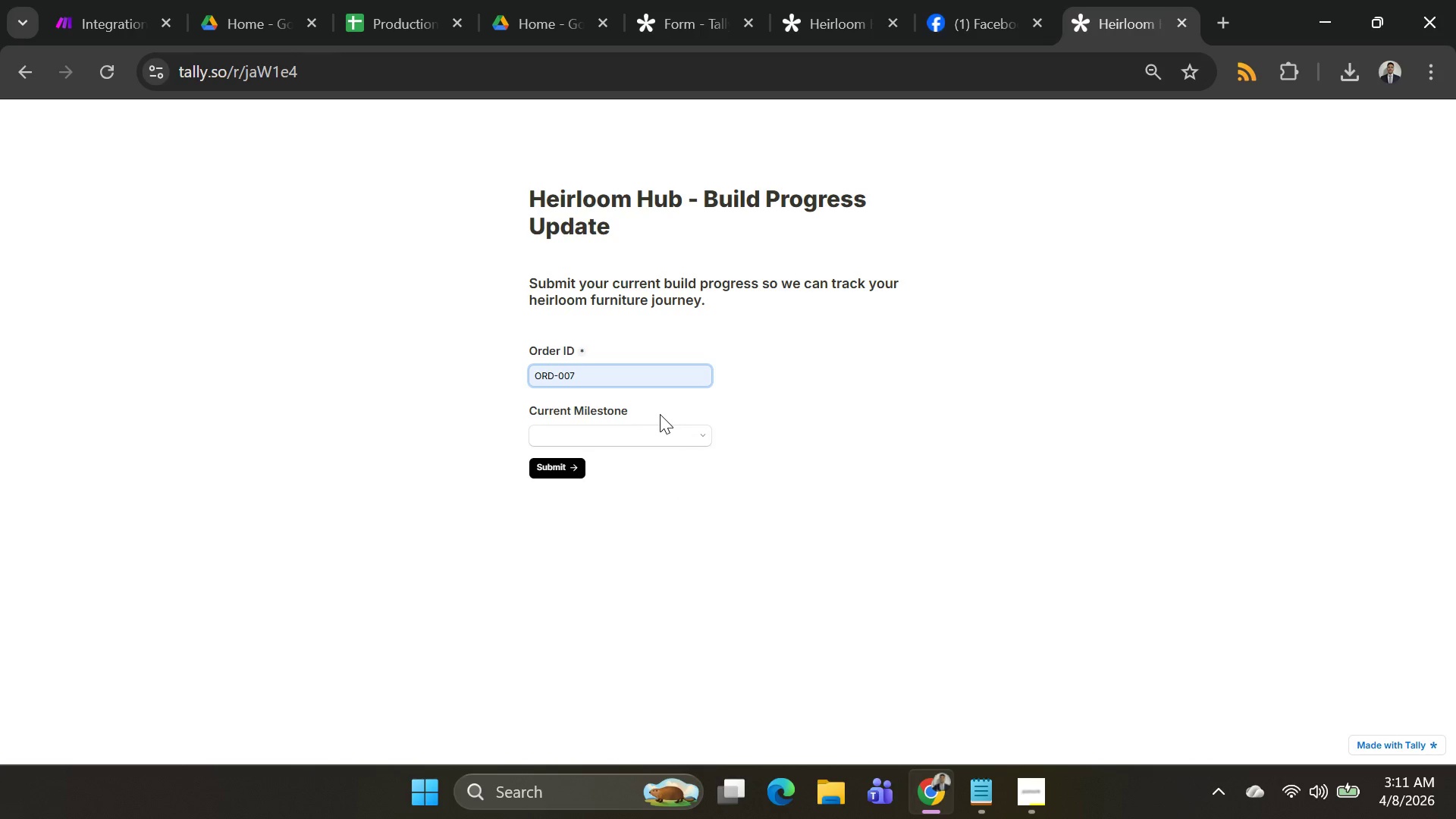 
key(Backspace)
 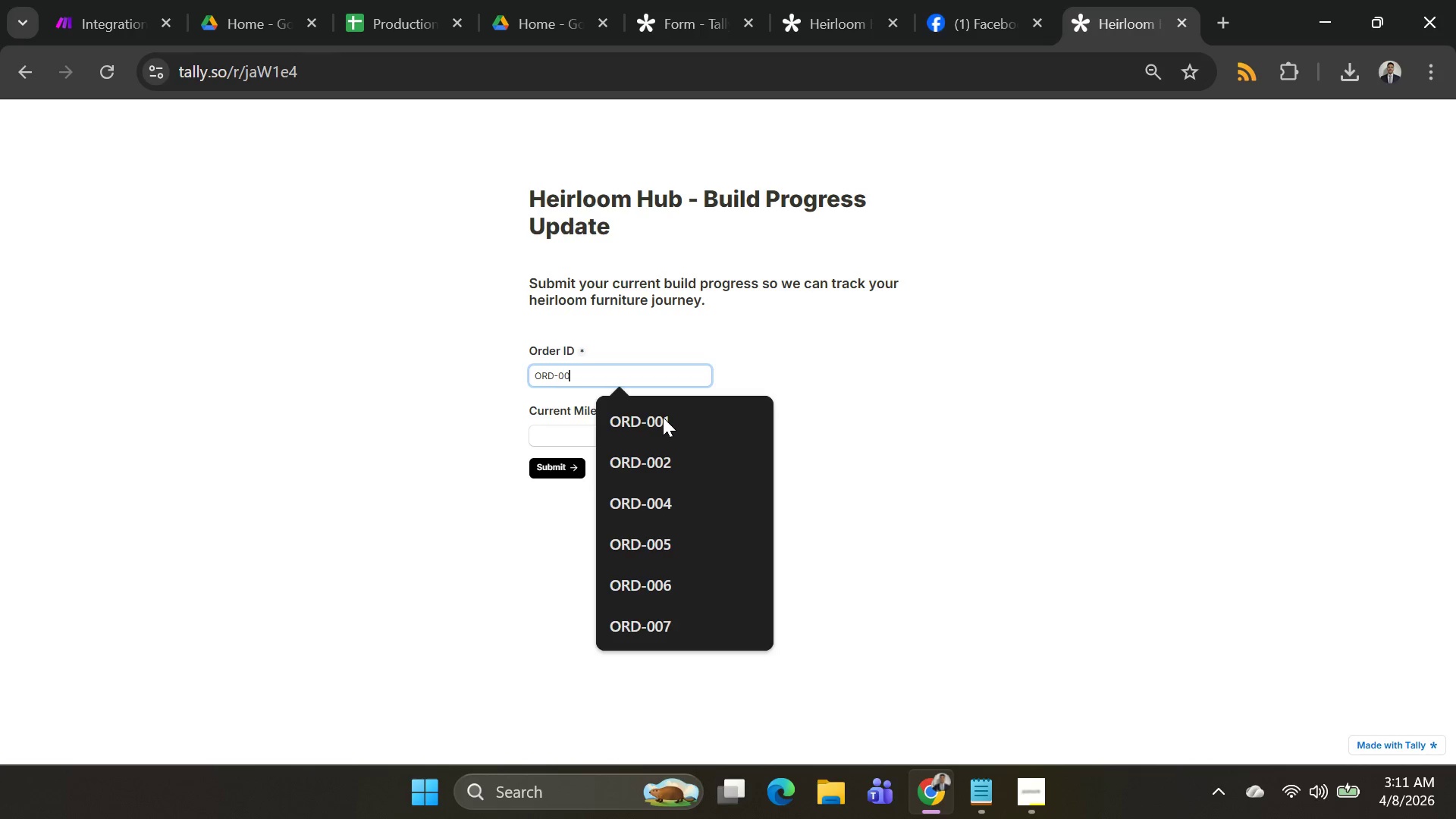 
key(Backspace)
 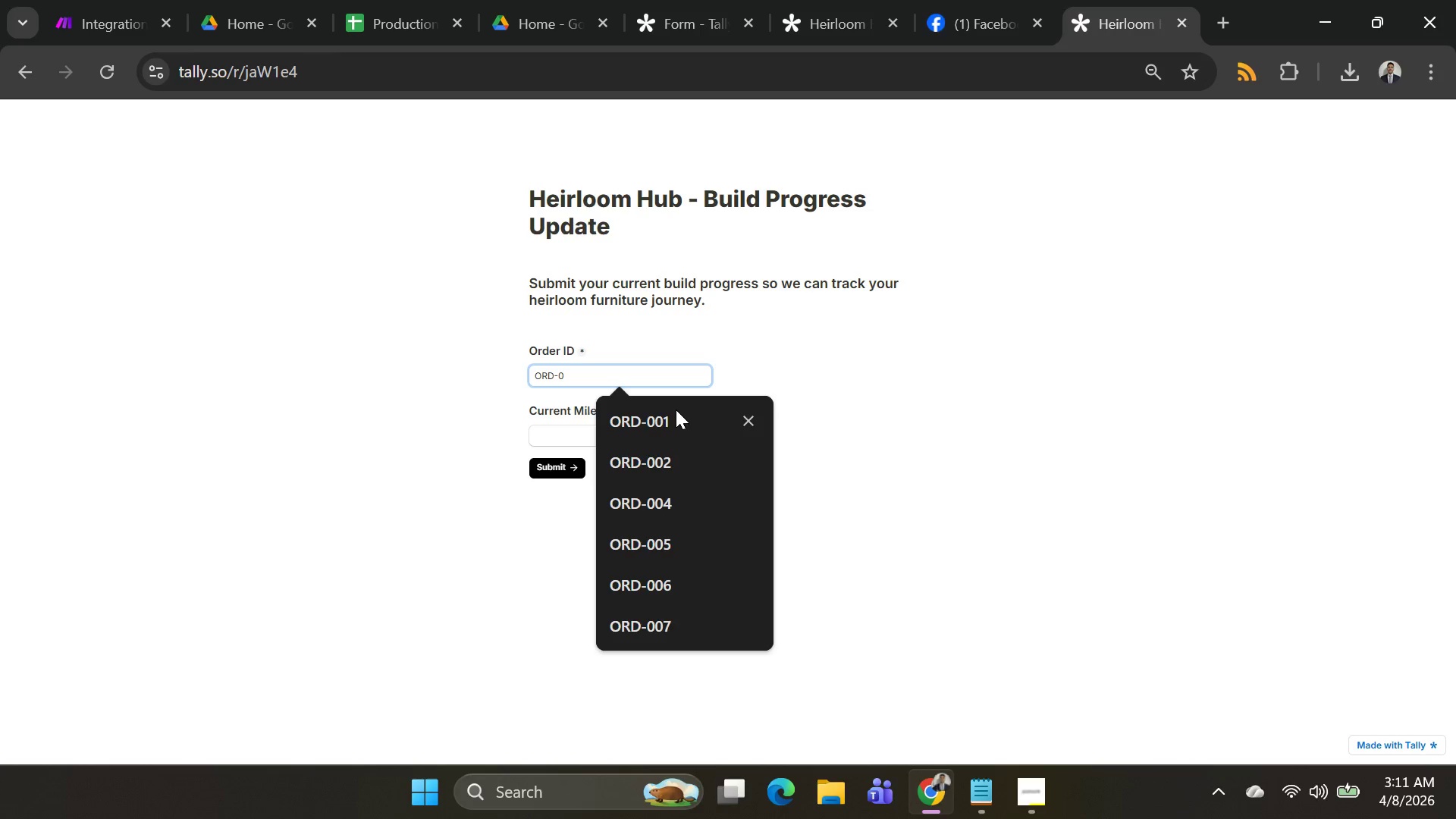 
type(11)
 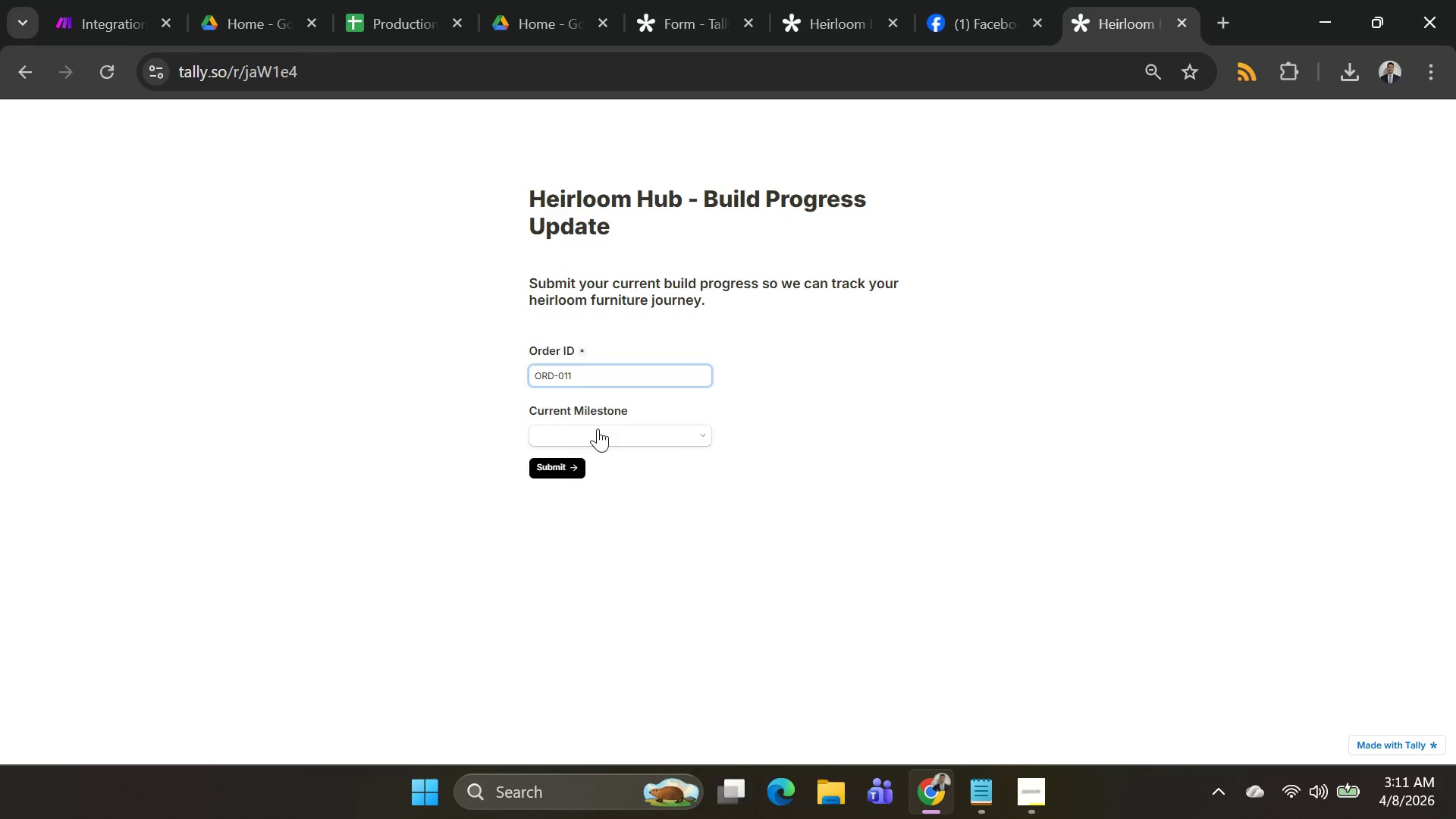 
left_click([598, 428])
 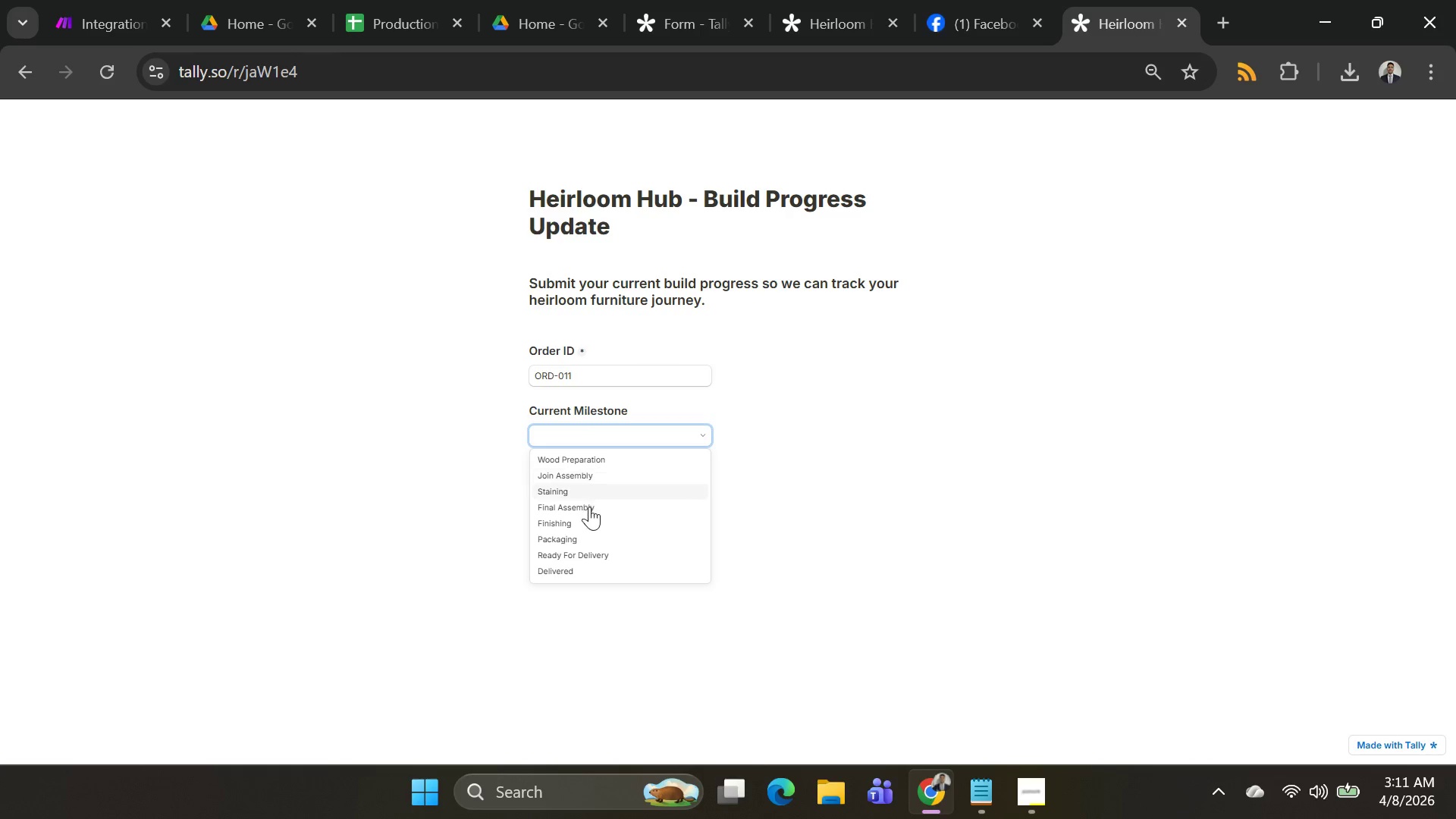 
left_click([589, 512])
 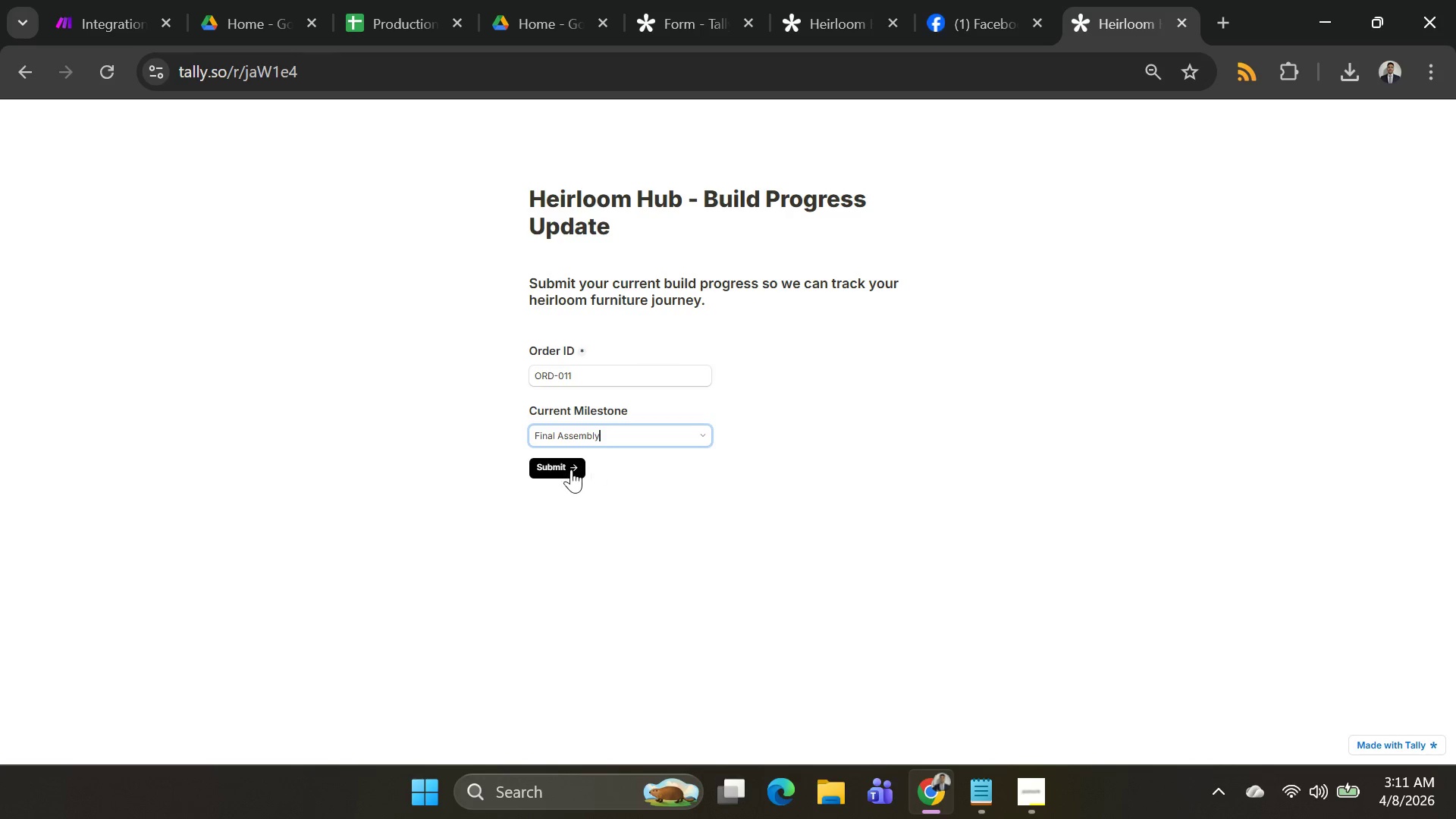 
left_click([571, 469])
 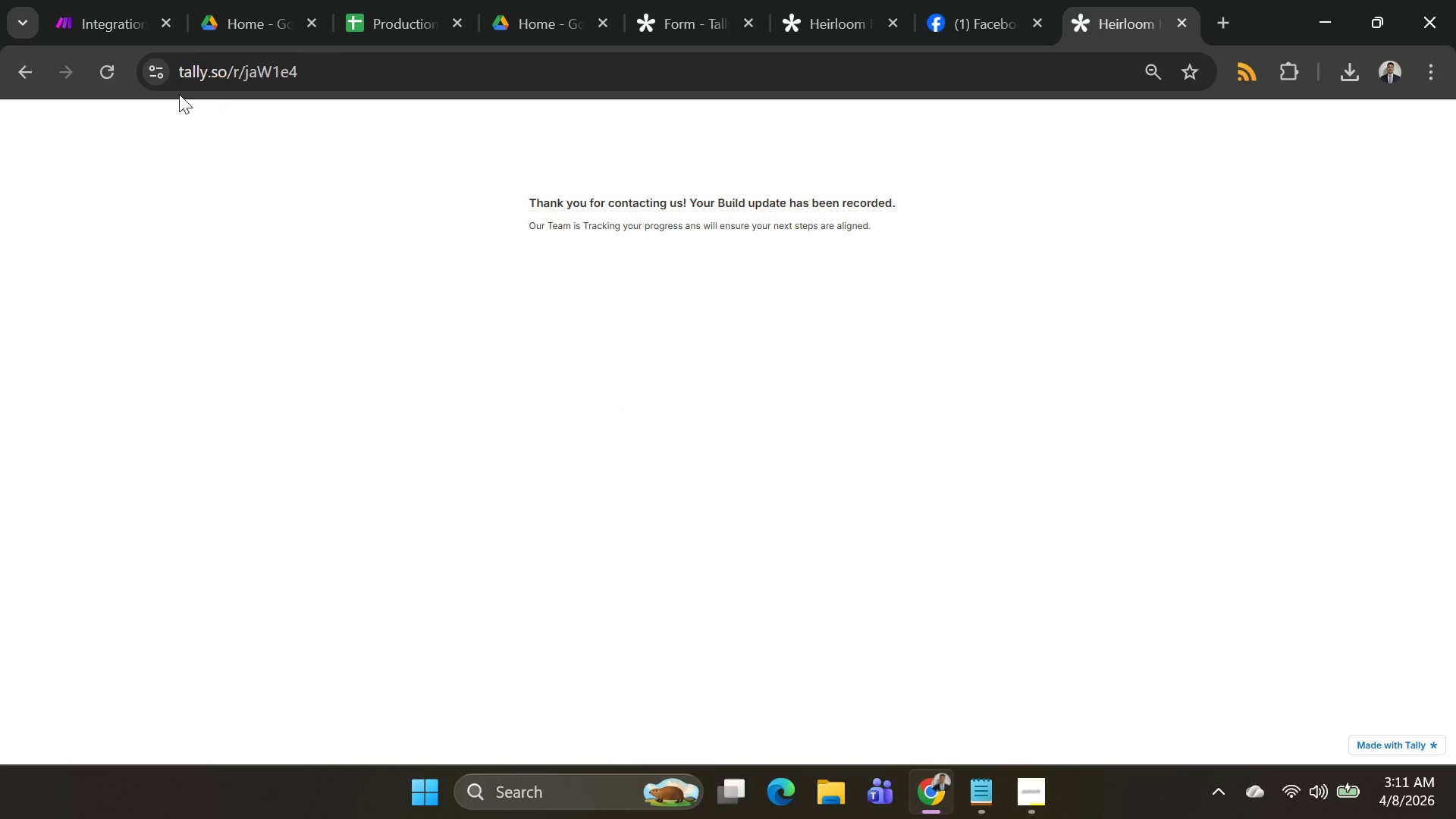 
left_click([113, 77])
 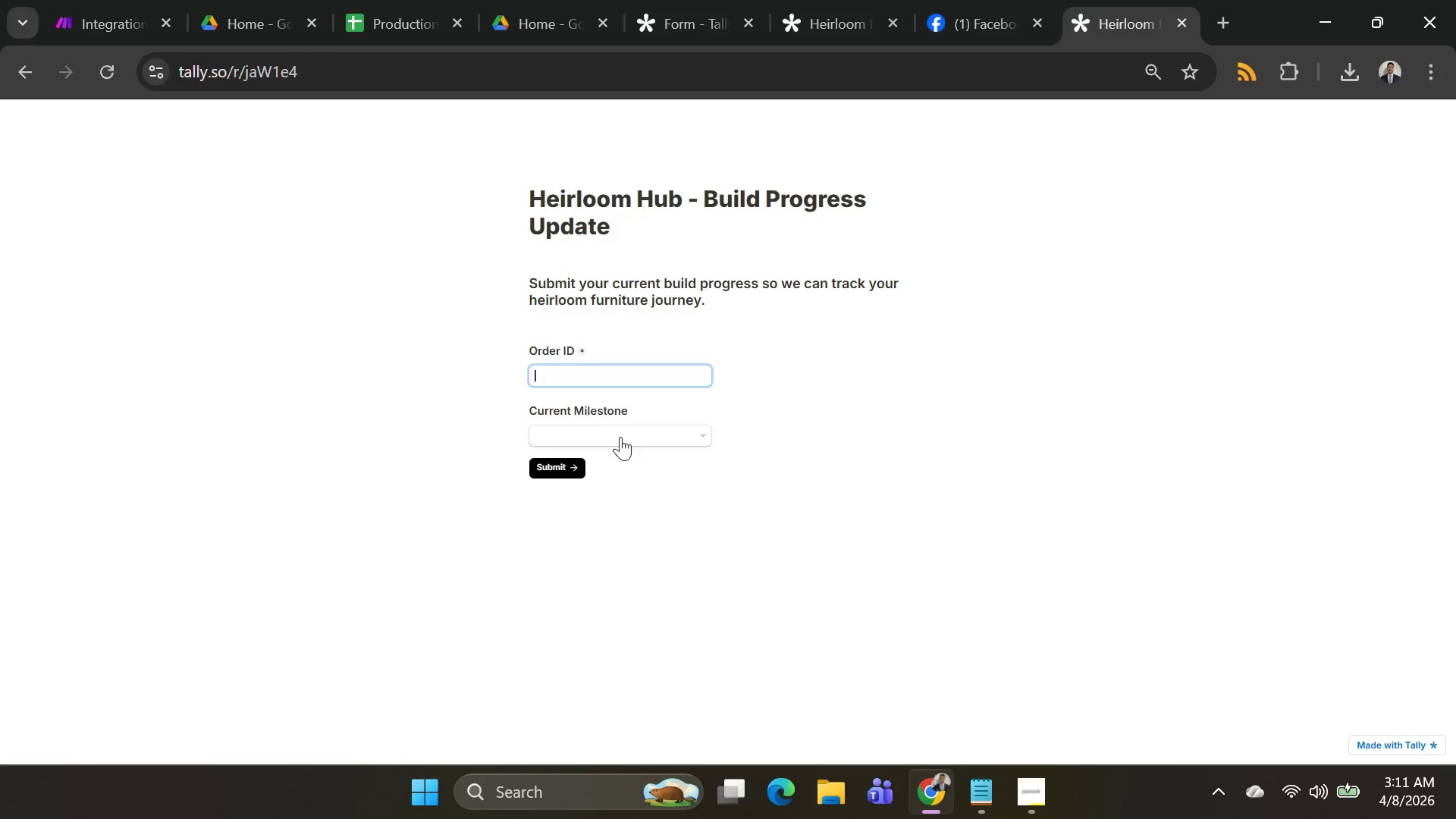 
left_click([626, 384])
 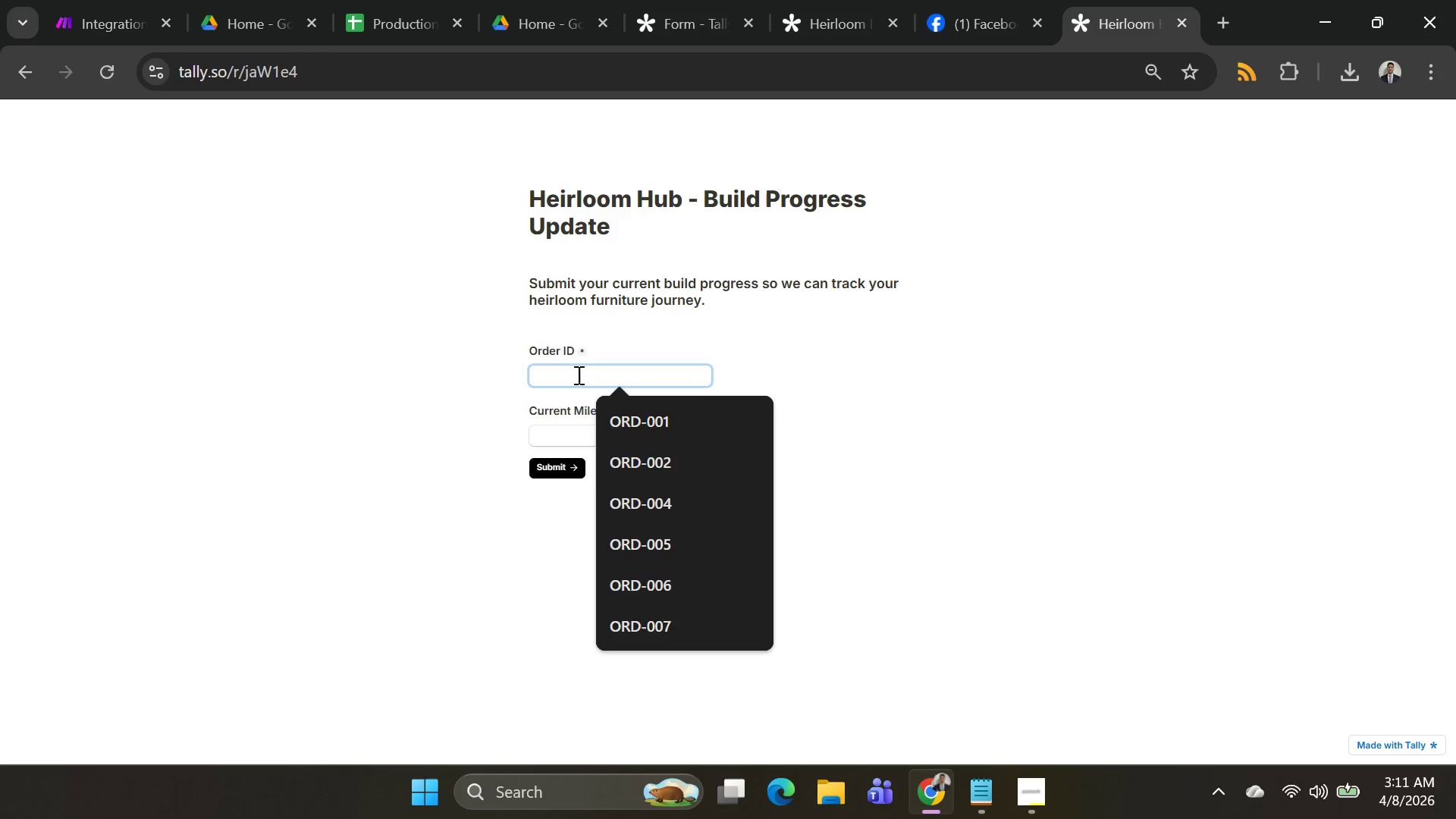 
double_click([579, 371])
 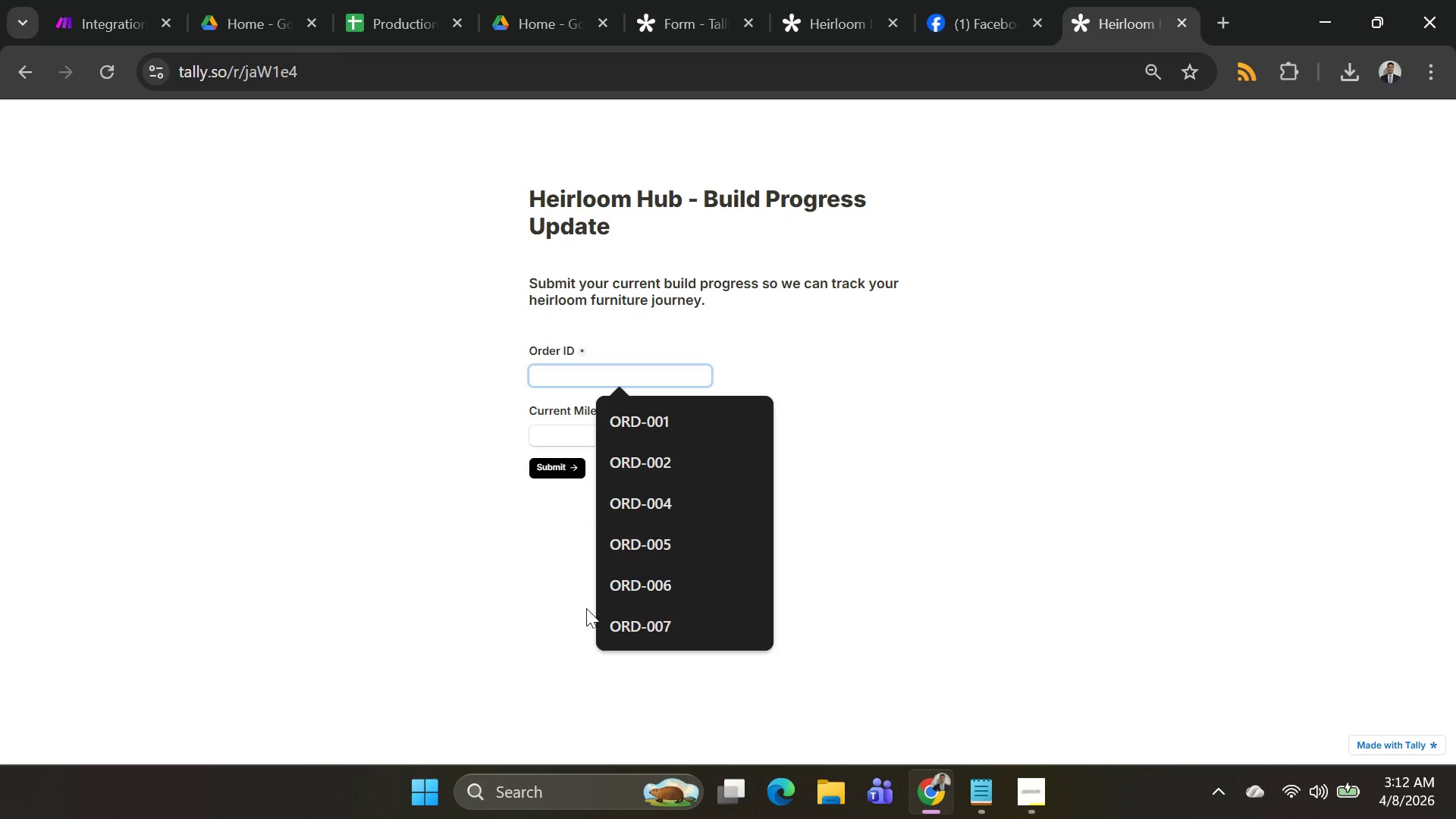 
left_click([605, 628])
 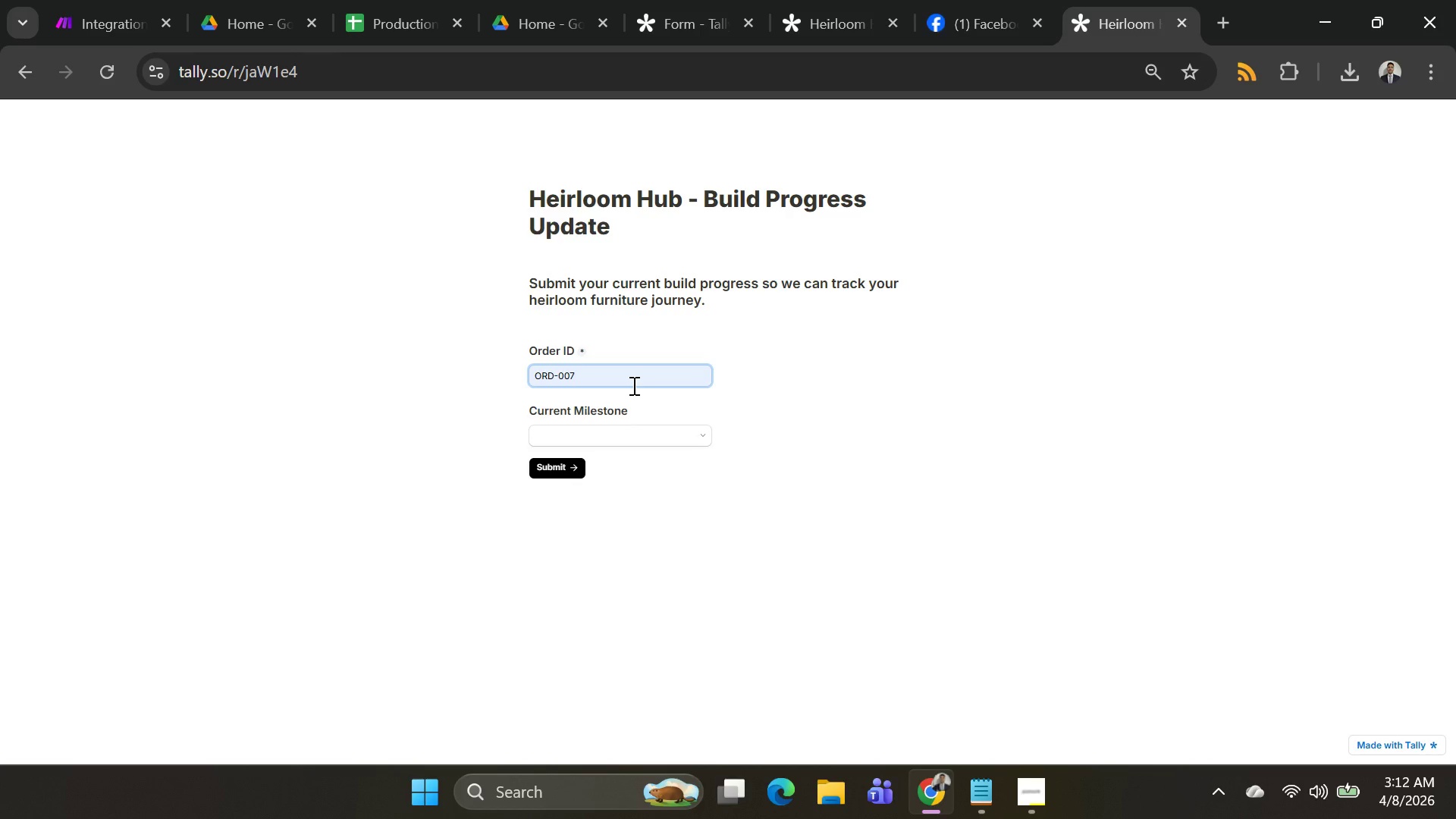 
key(Backspace)
key(Backspace)
type(12)
 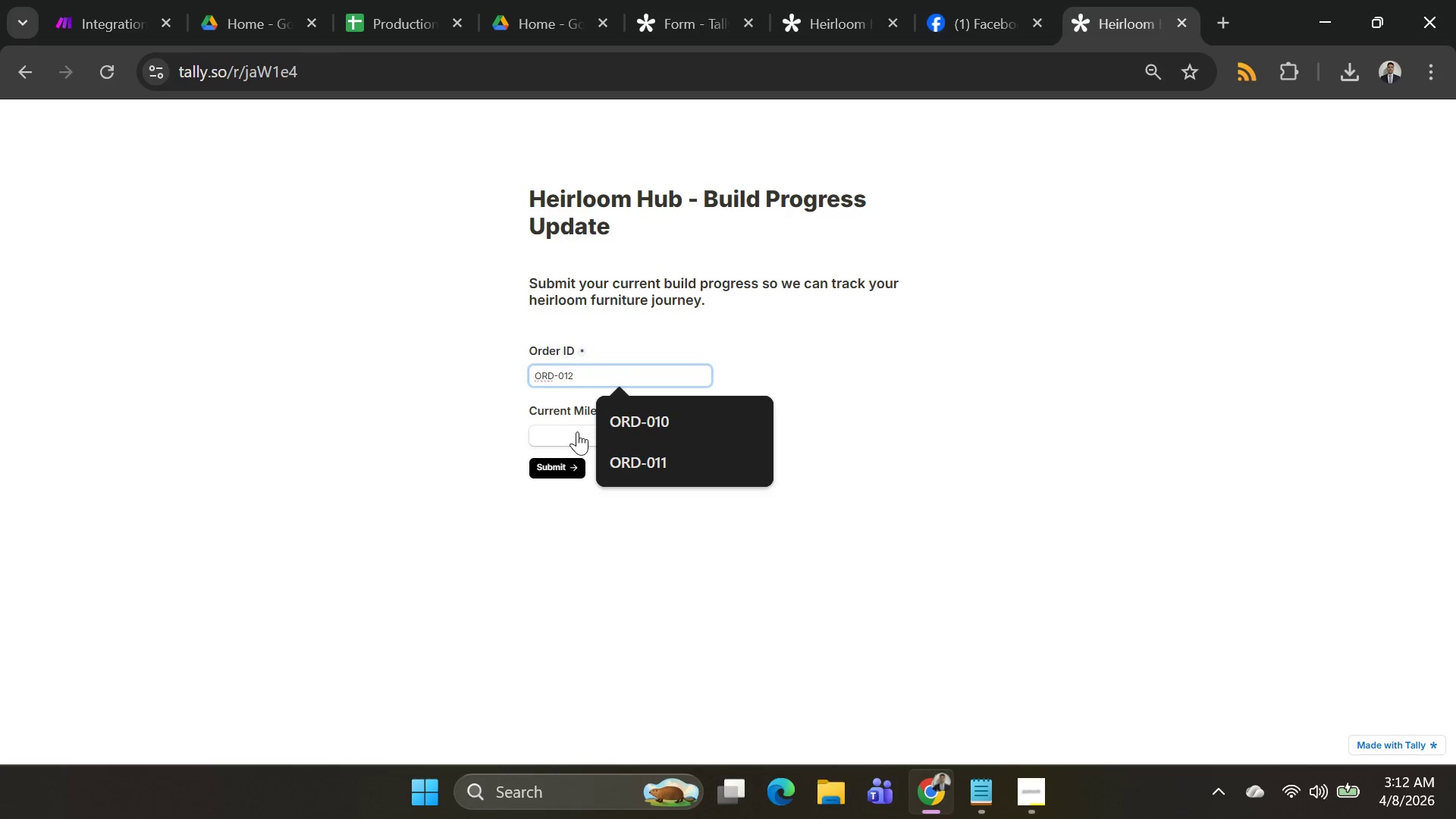 
left_click([577, 431])
 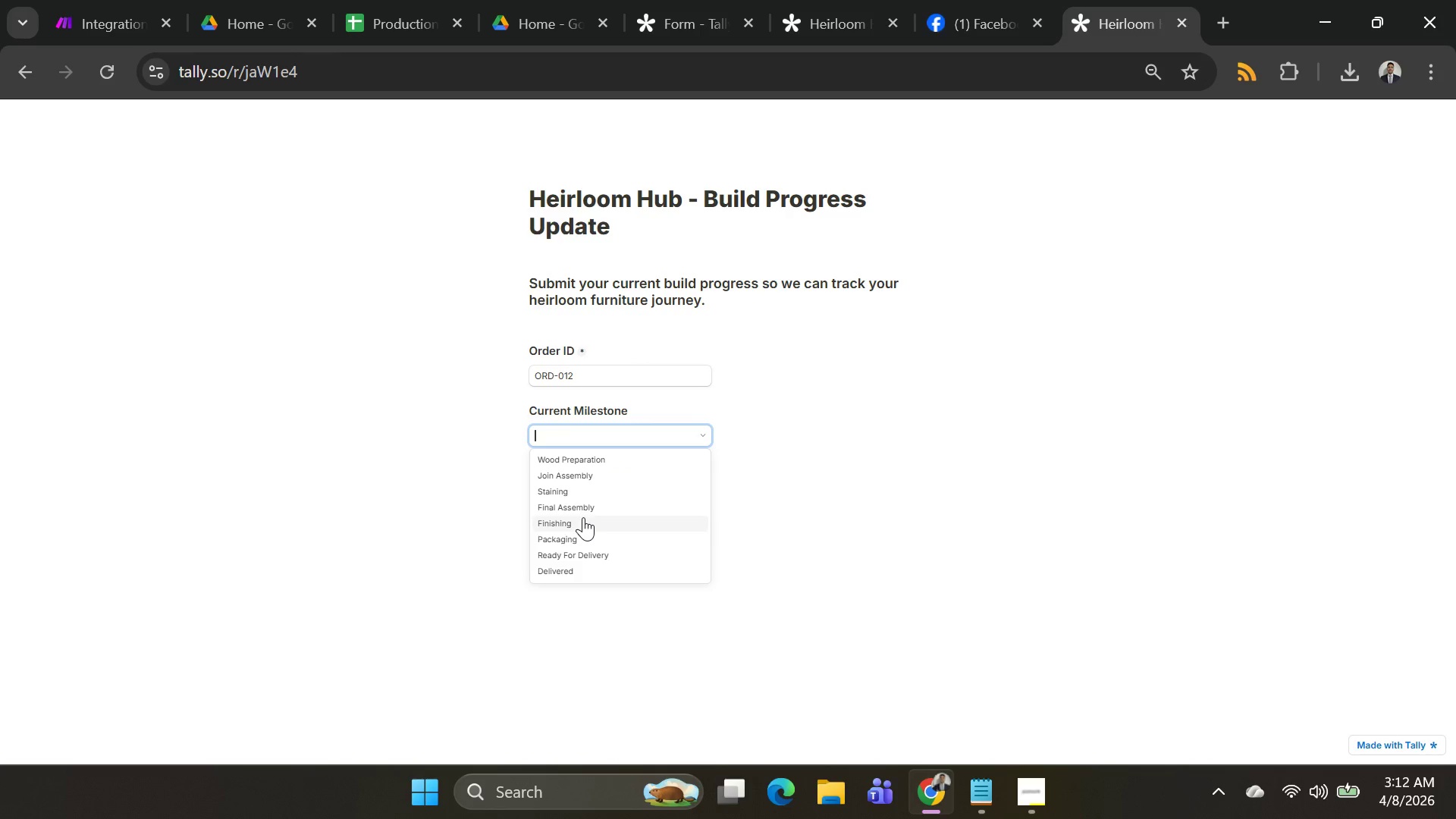 
left_click([583, 517])
 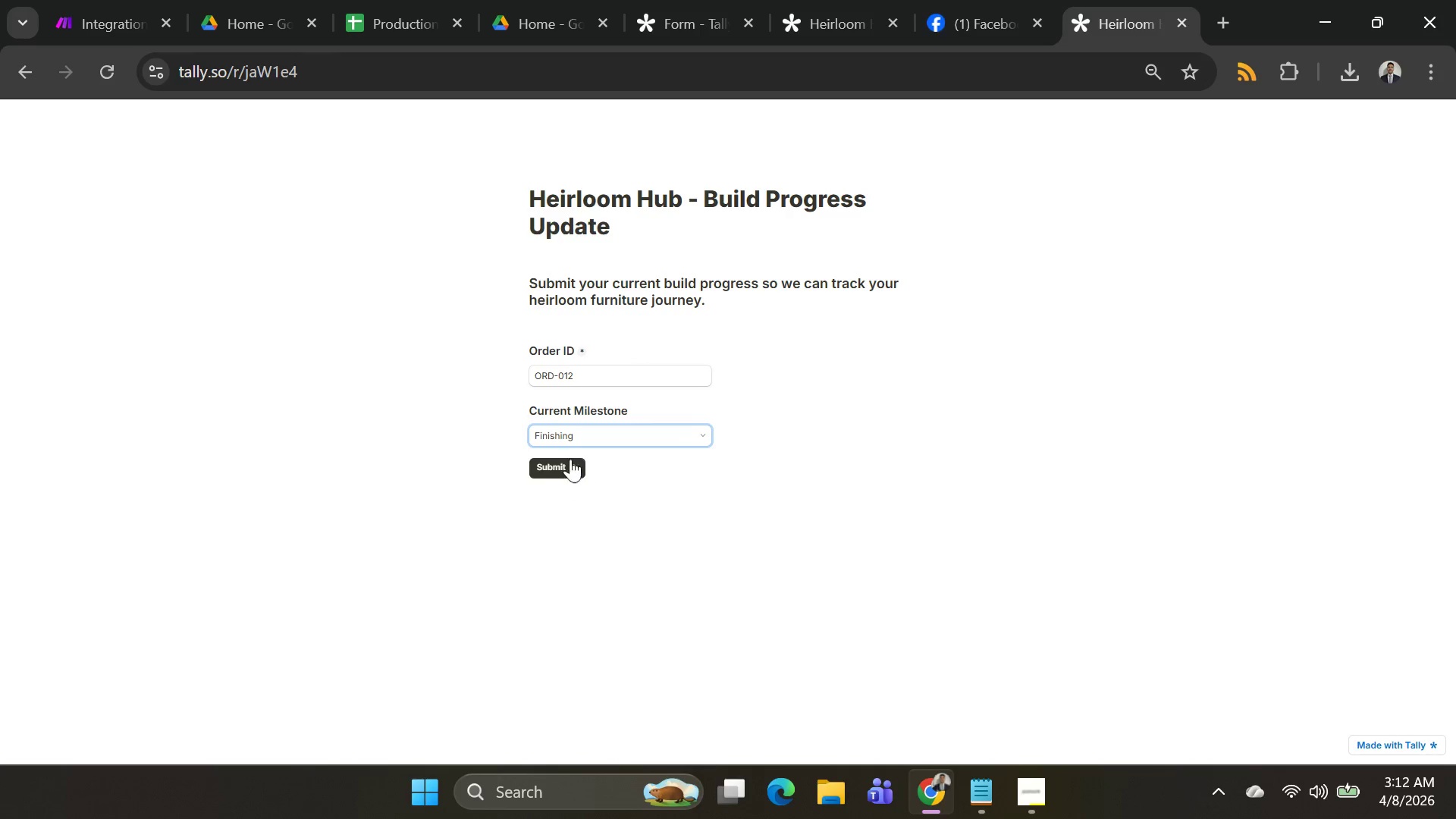 
left_click([551, 461])
 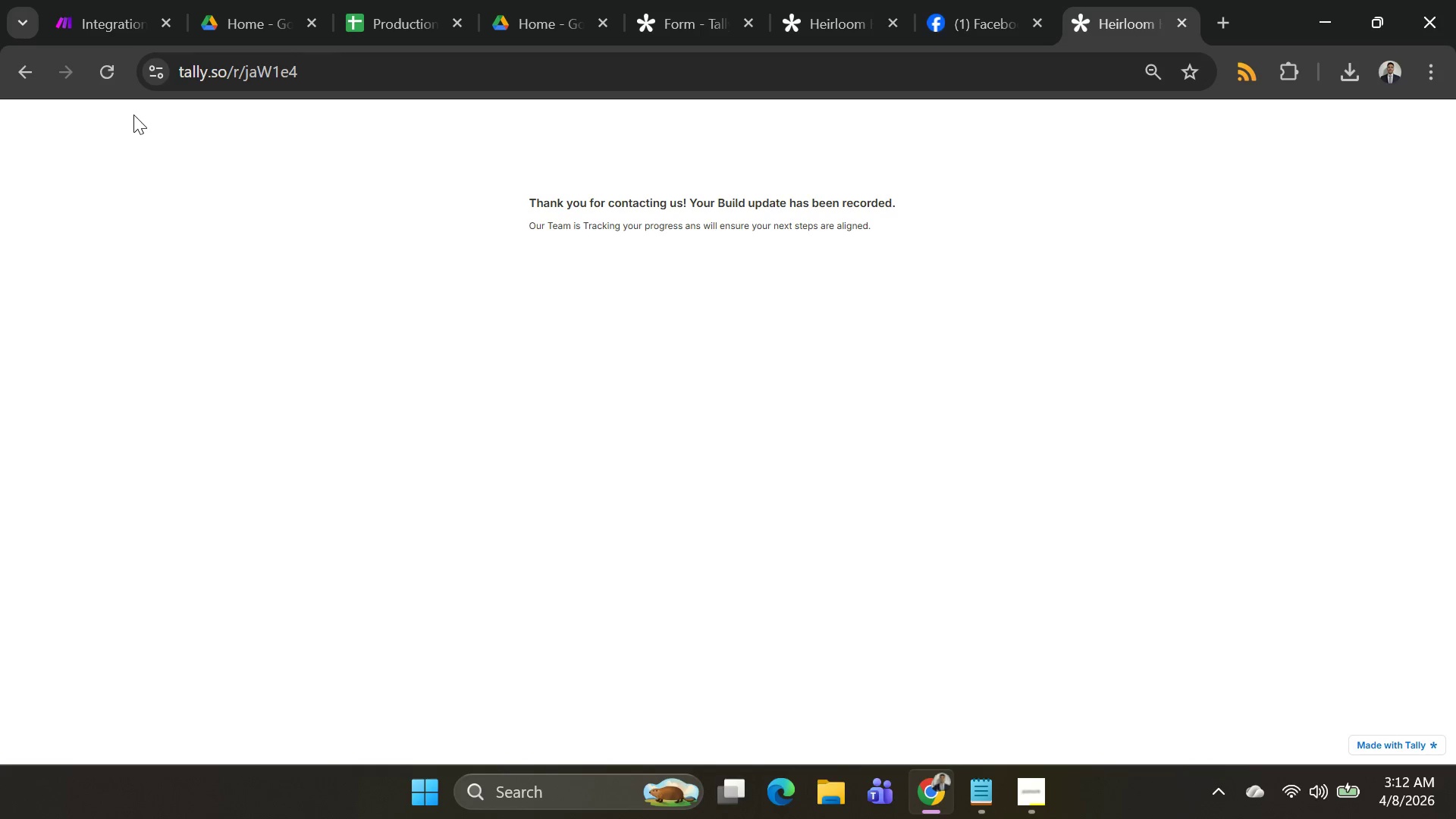 
left_click([117, 83])
 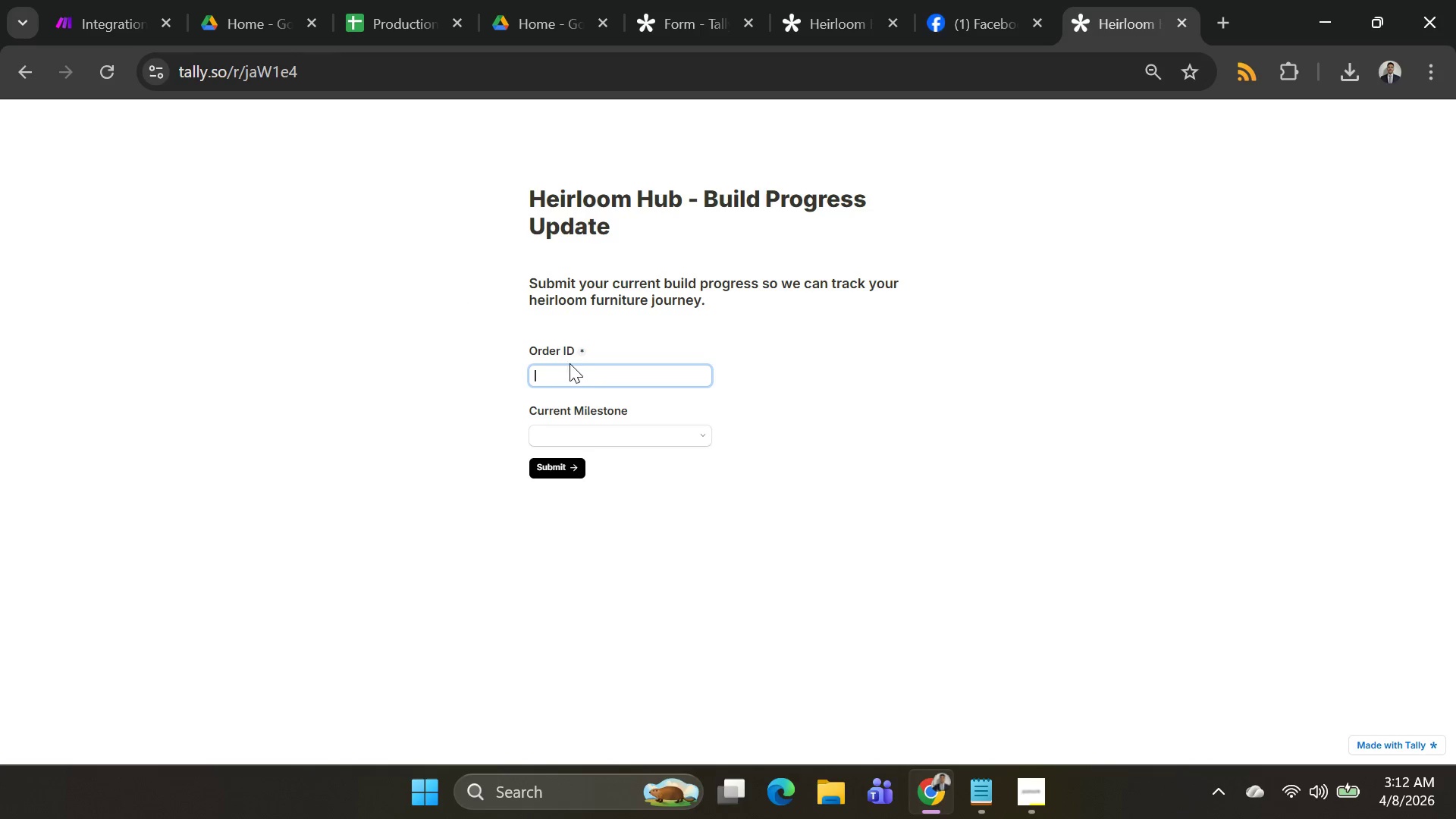 
left_click([576, 382])
 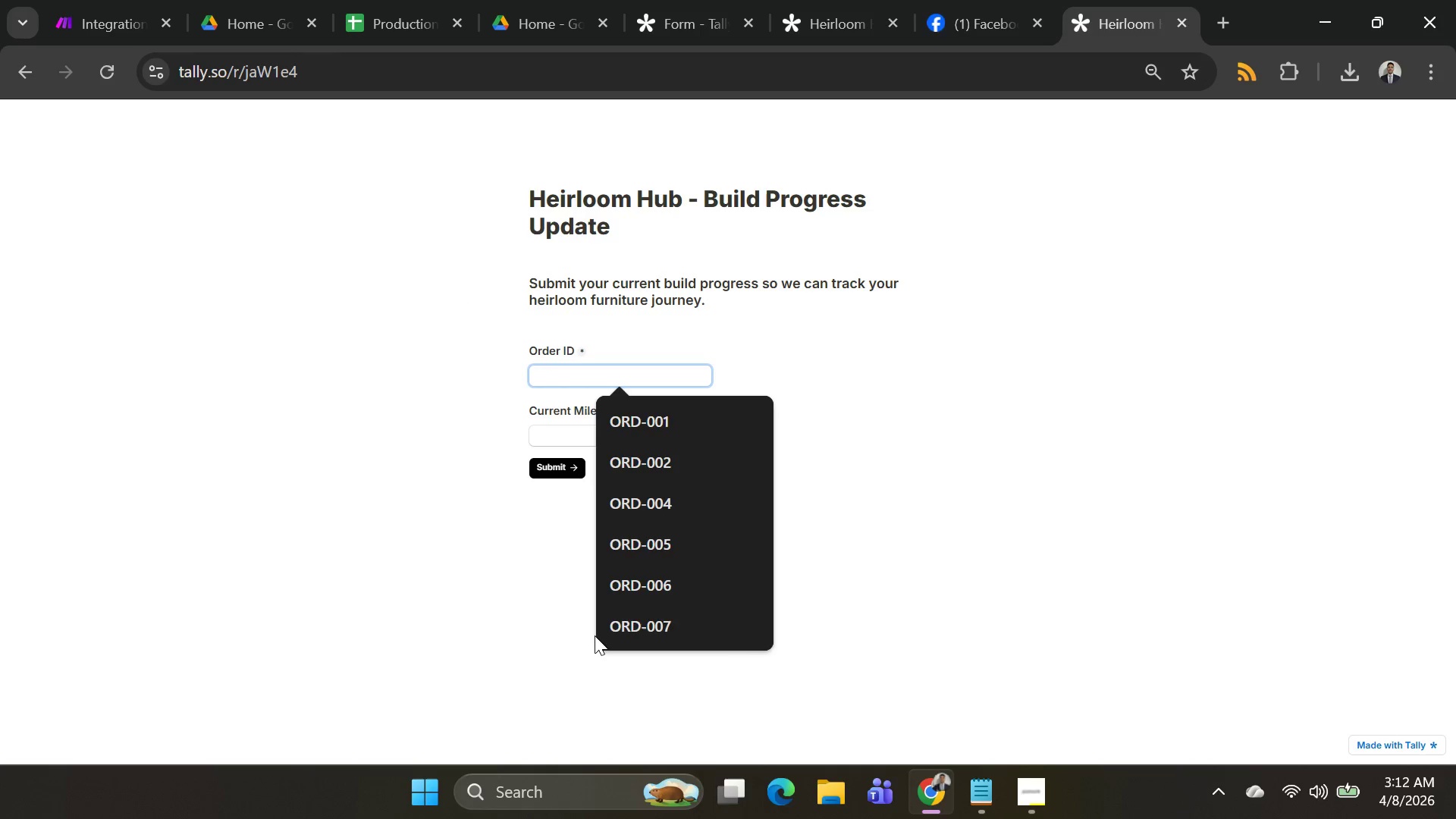 
left_click([600, 632])
 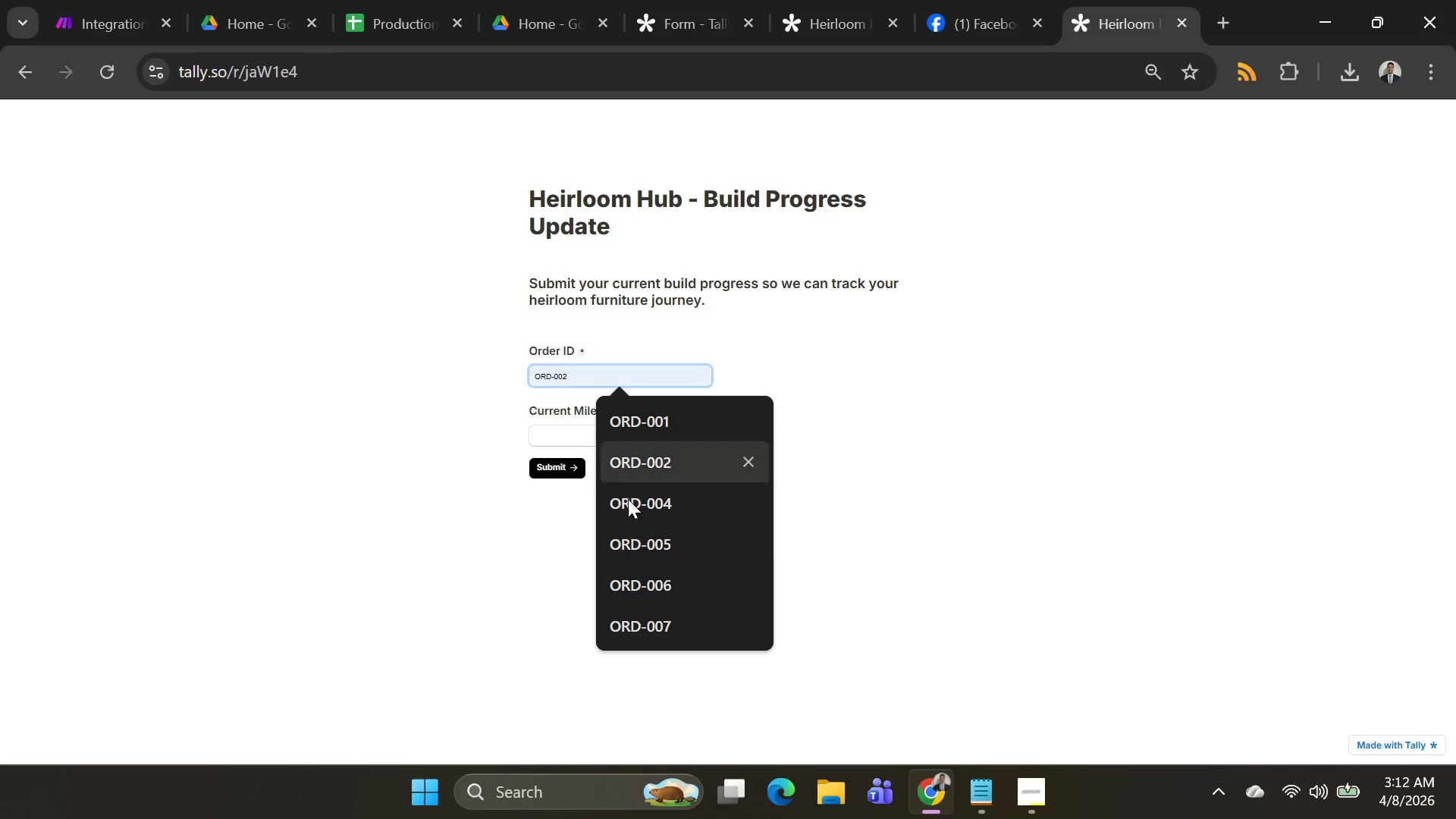 
left_click([667, 611])
 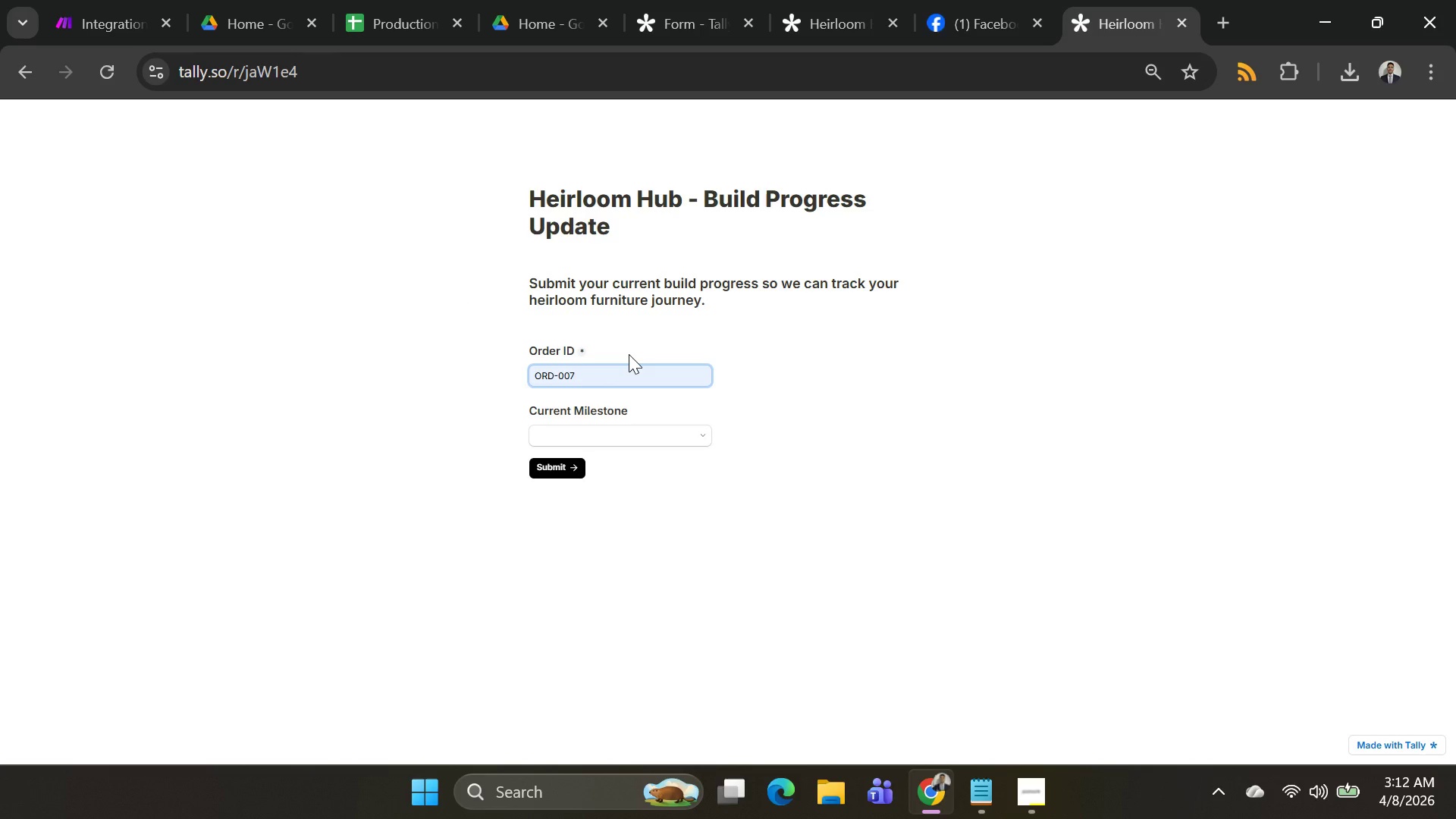 
key(Backspace)
 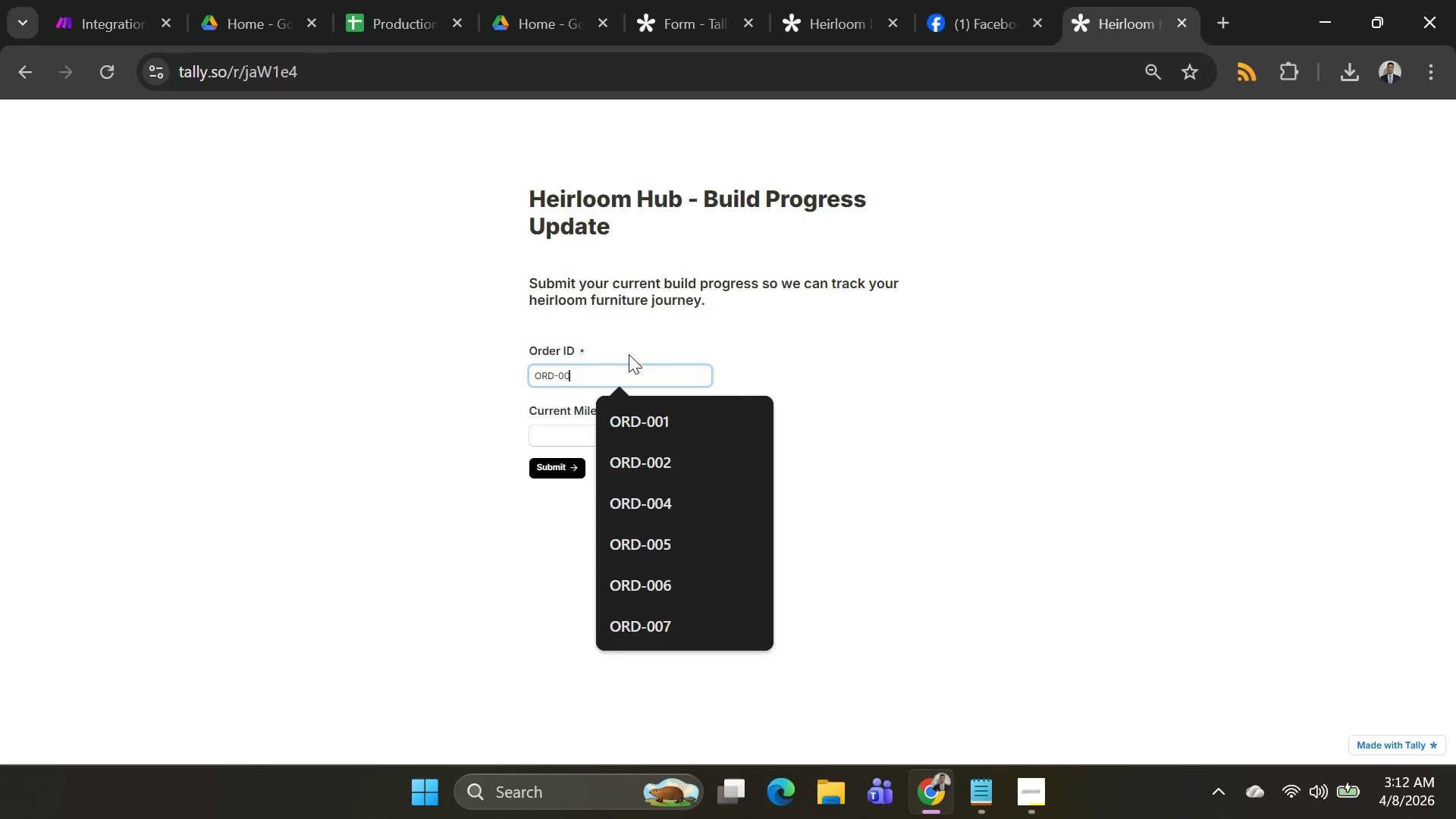 
key(Backspace)
 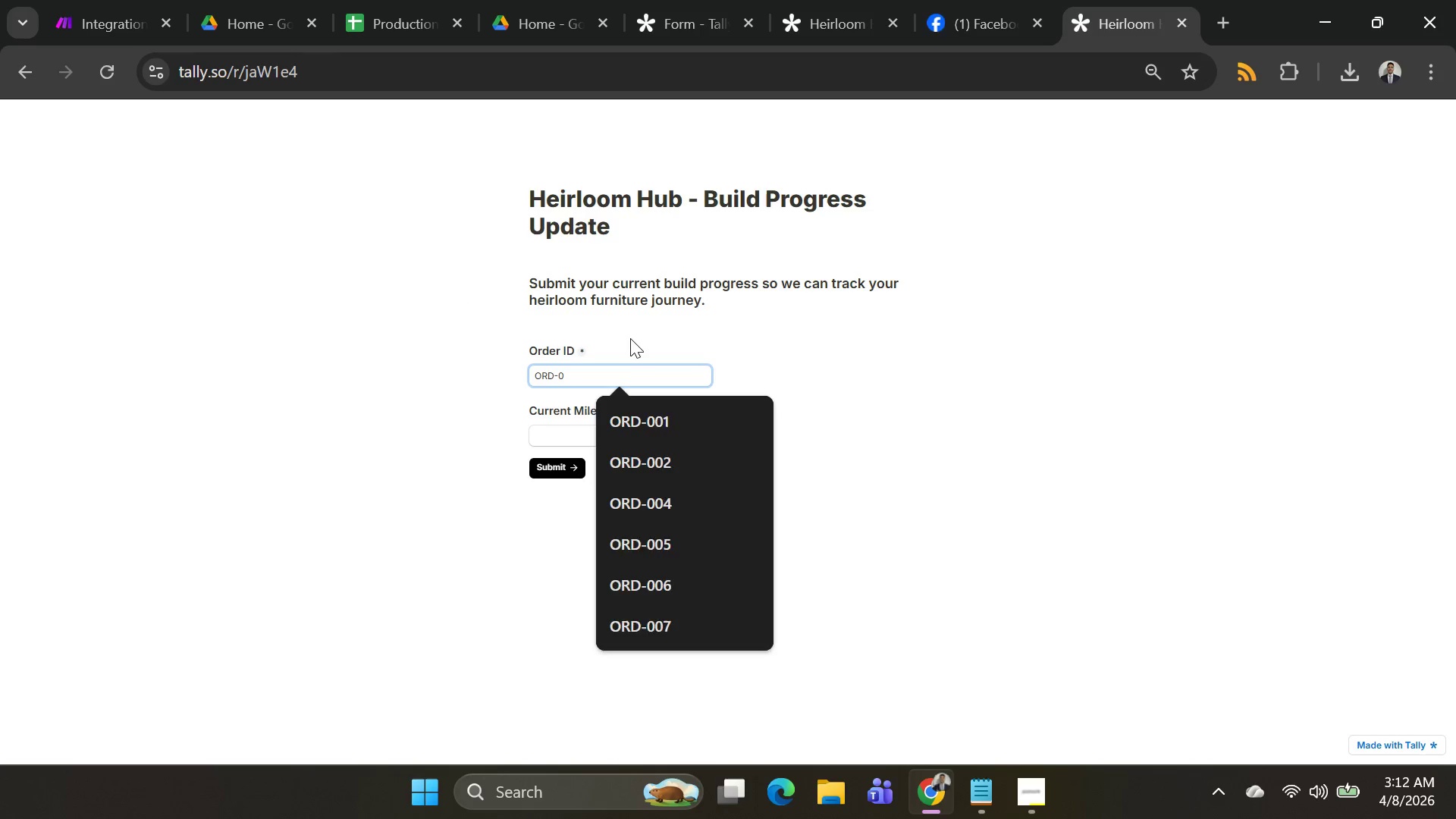 
type(13)
 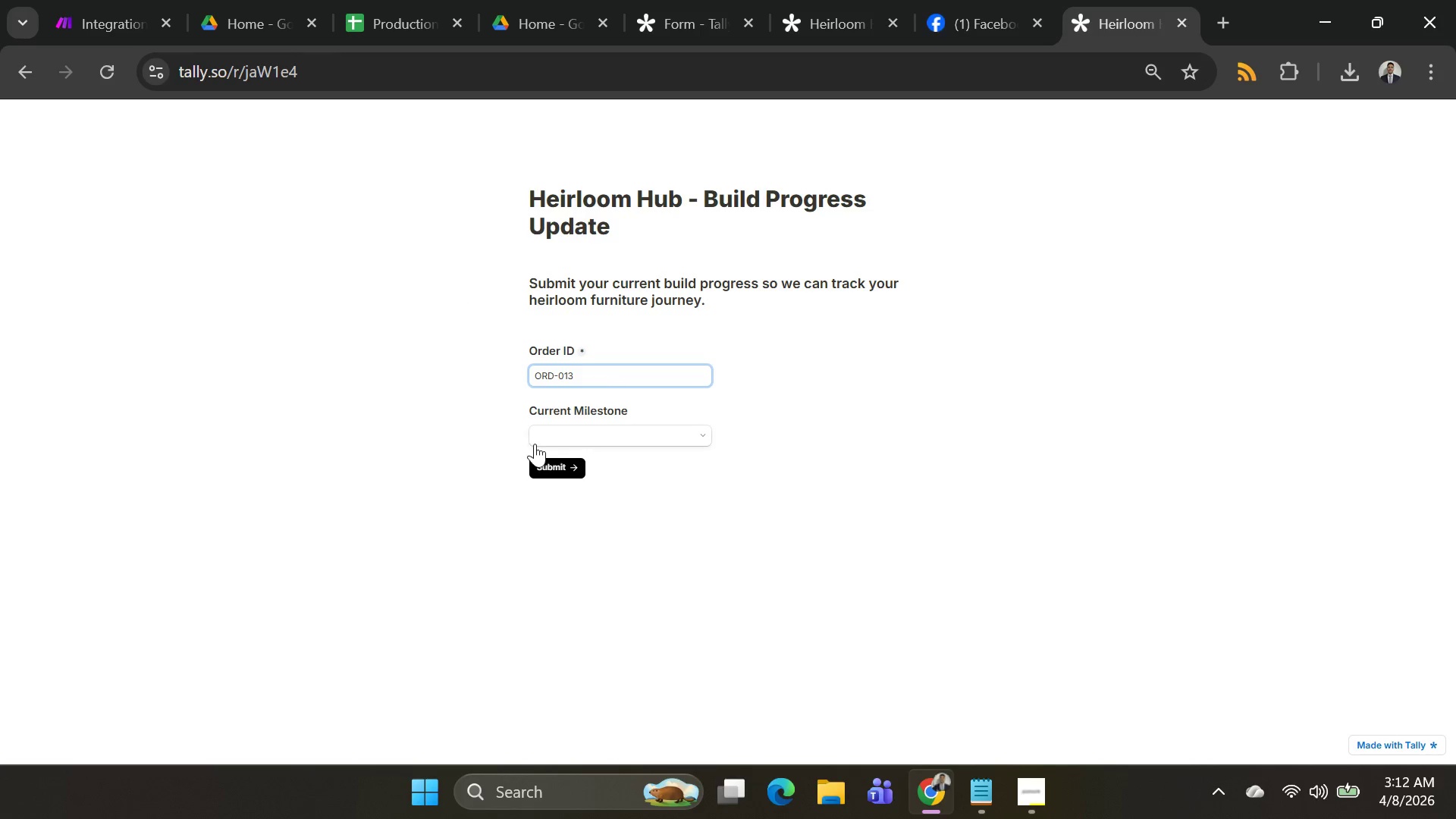 
left_click([546, 434])
 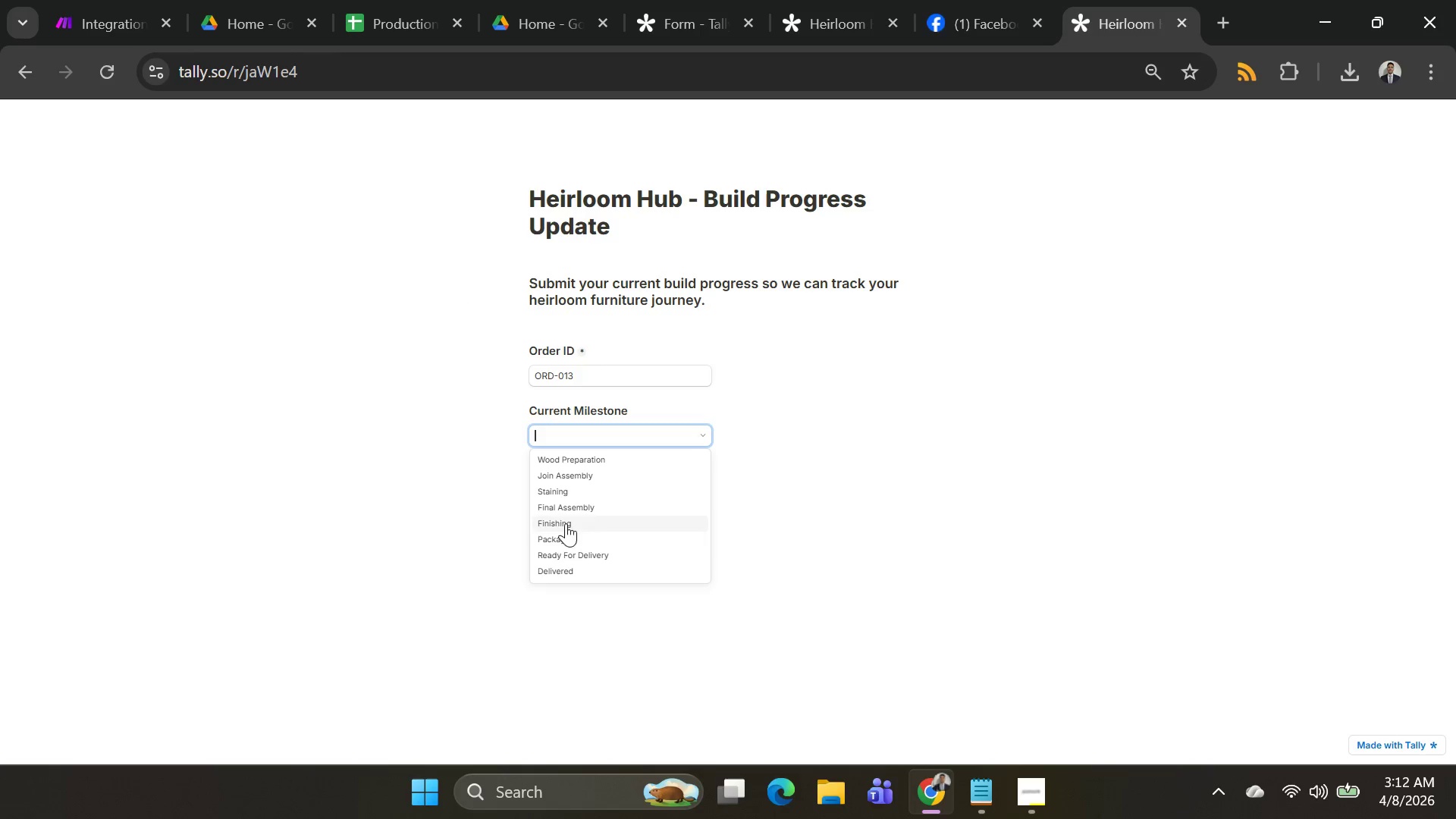 
left_click([567, 537])
 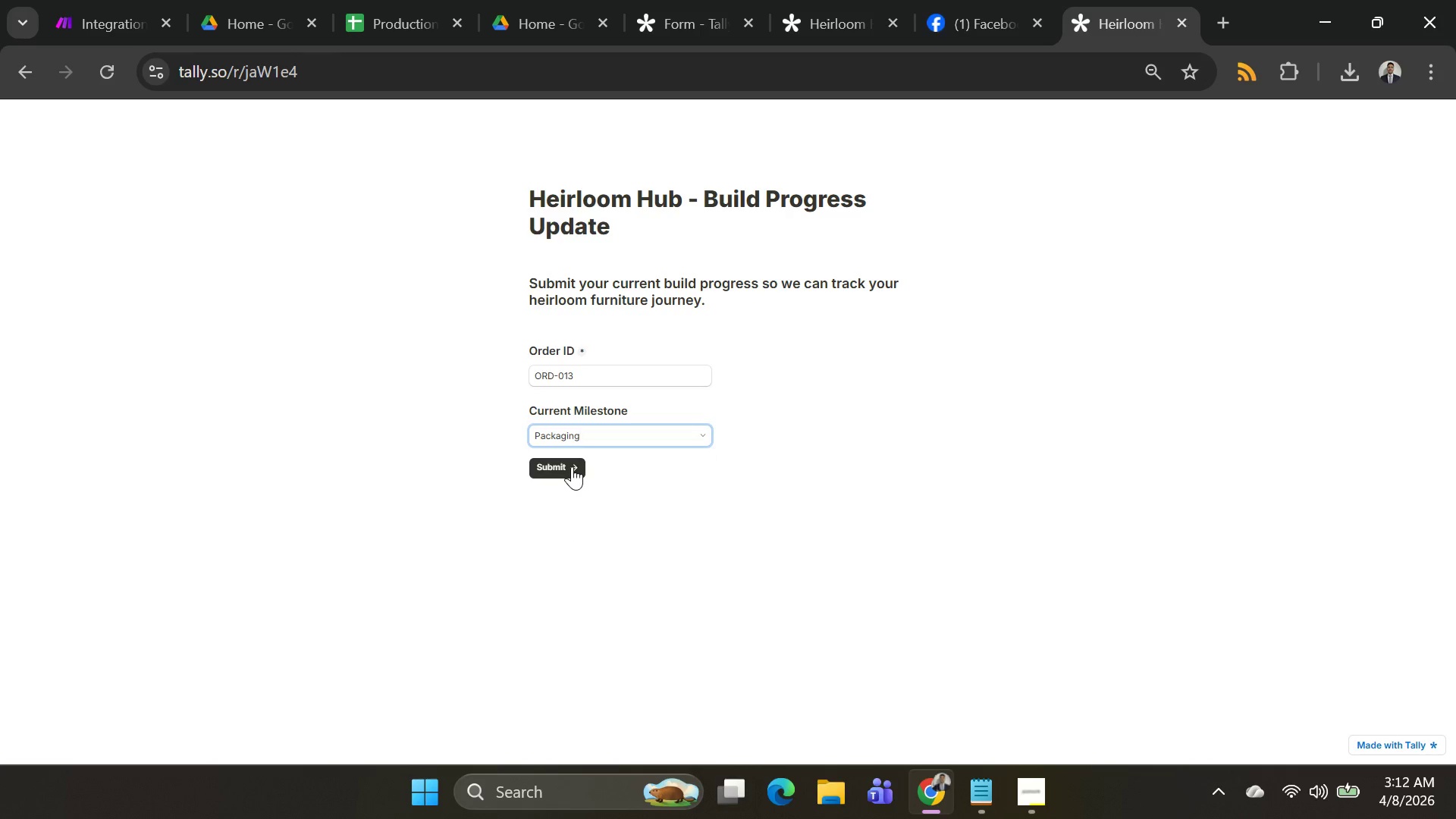 
left_click([572, 466])
 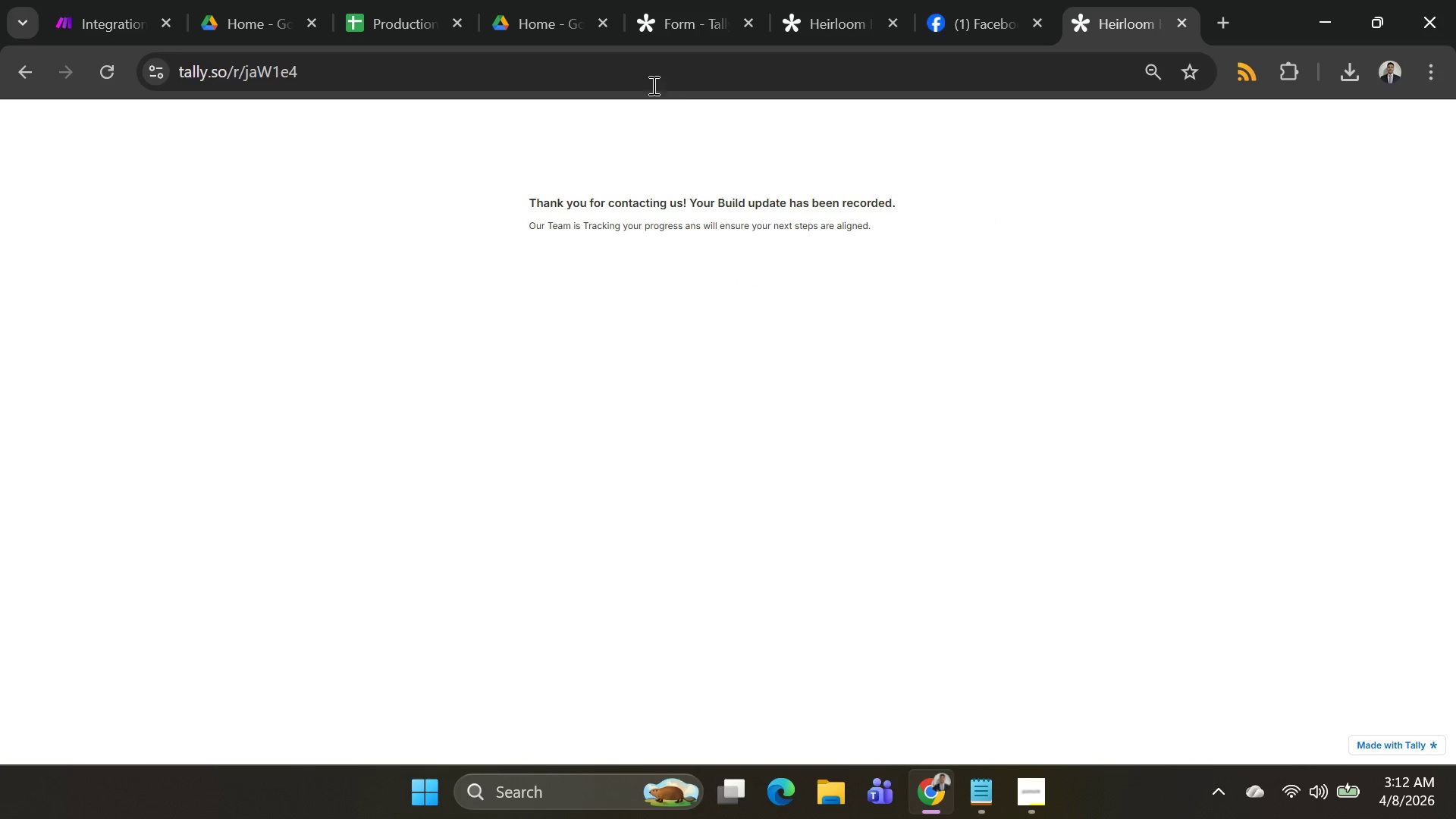 
wait(12.72)
 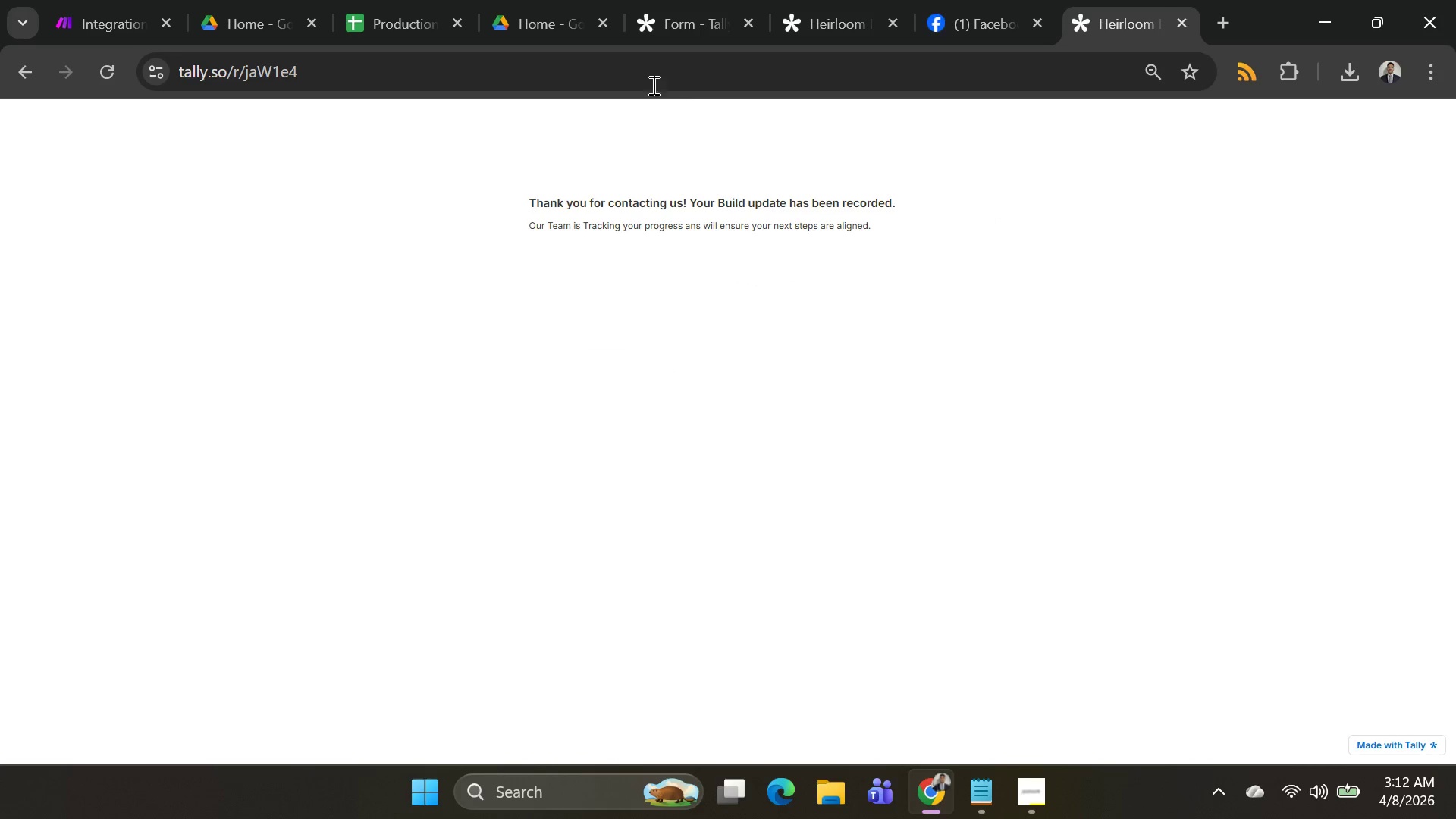 
left_click([109, 72])
 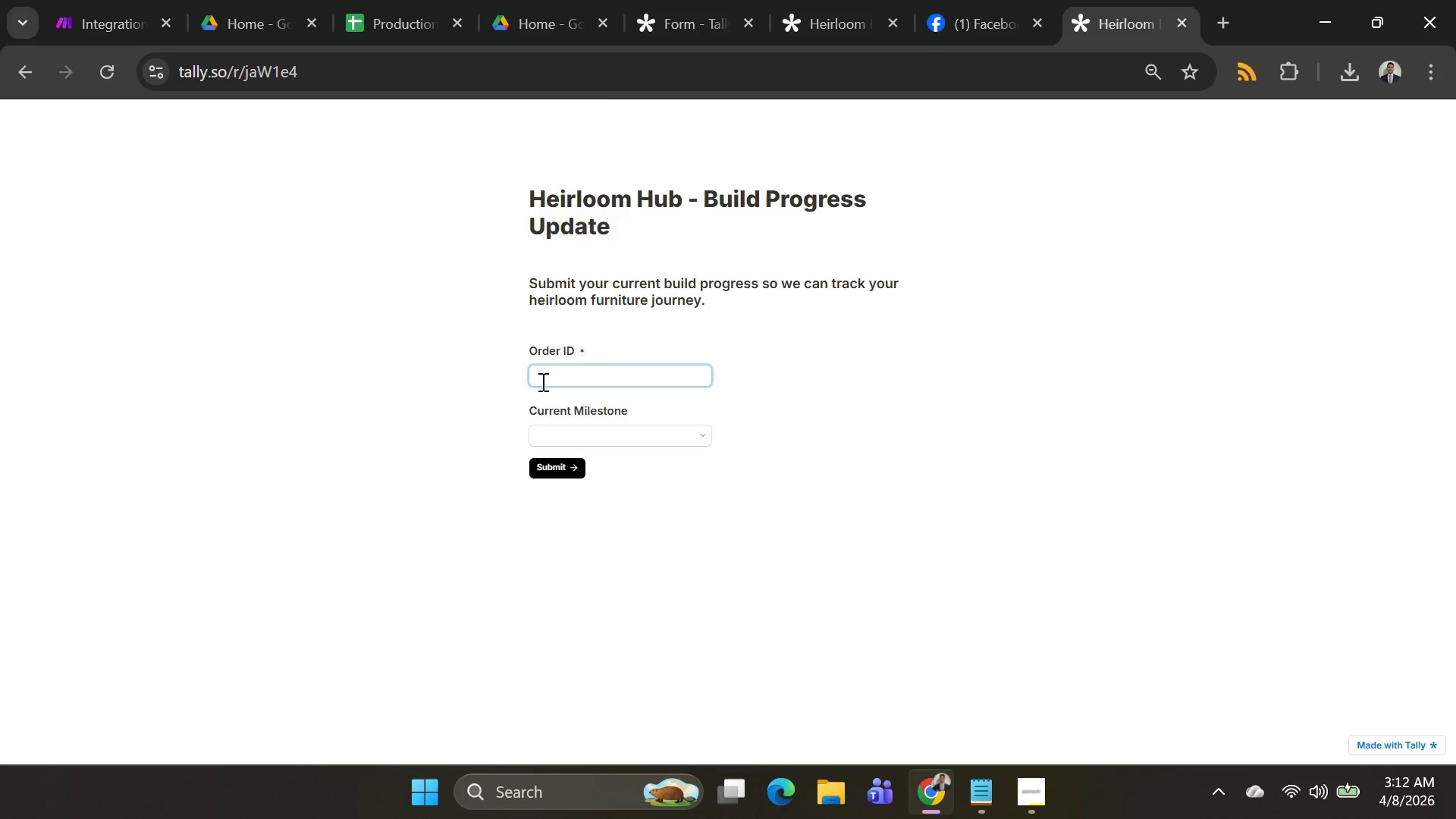 
left_click([560, 373])
 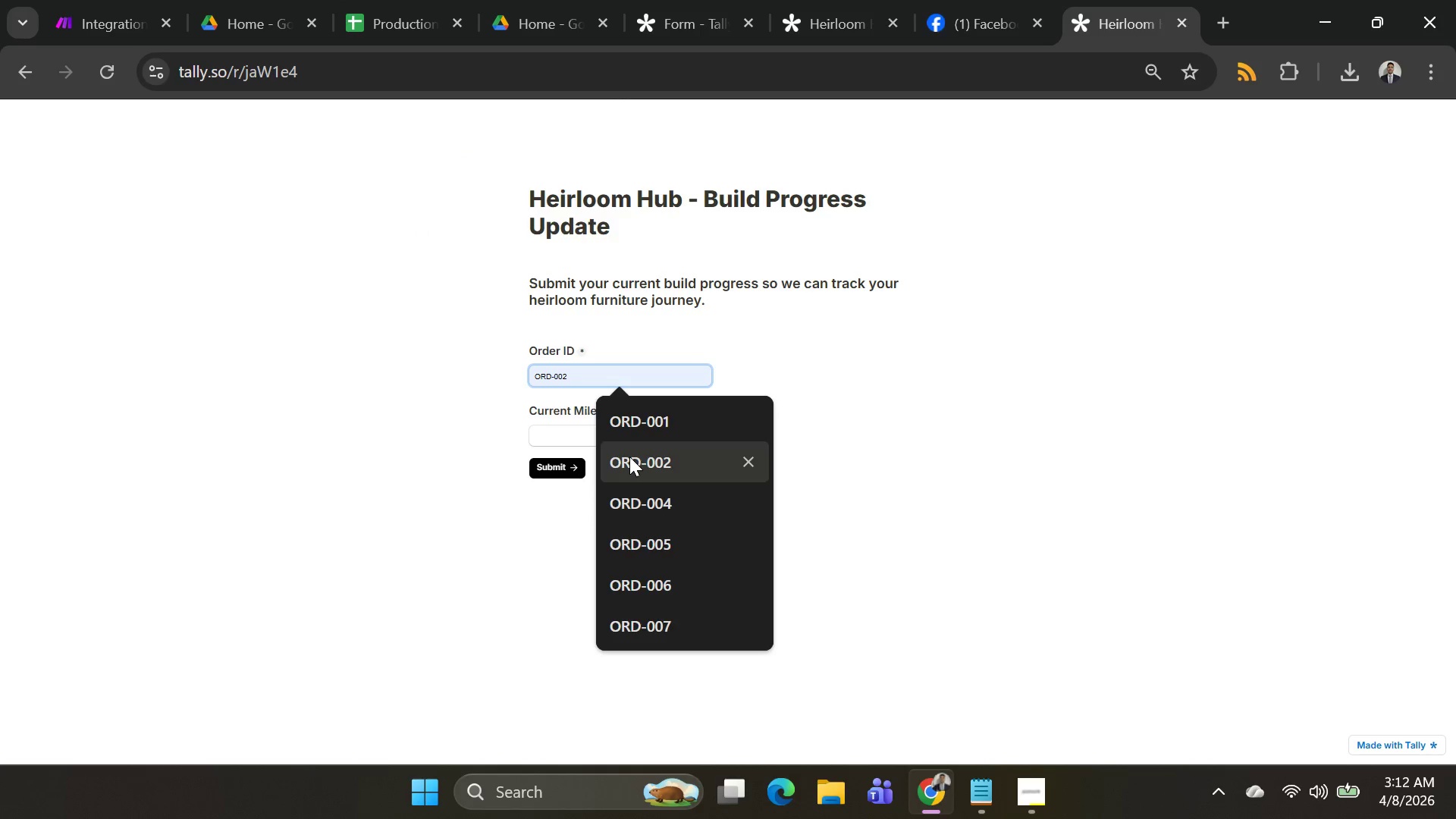 
left_click([634, 461])
 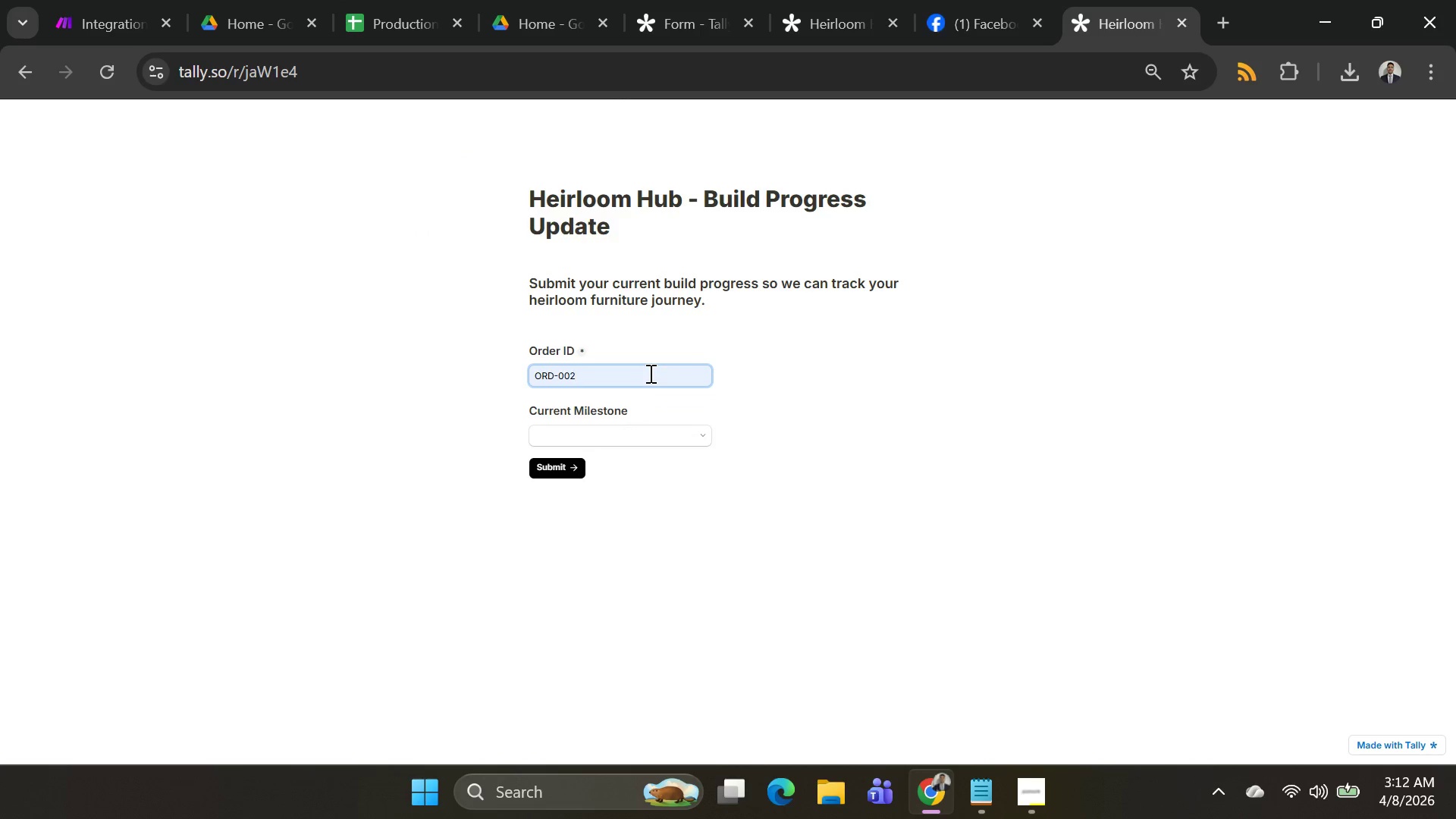 
key(Backspace)
key(Backspace)
type(14)
 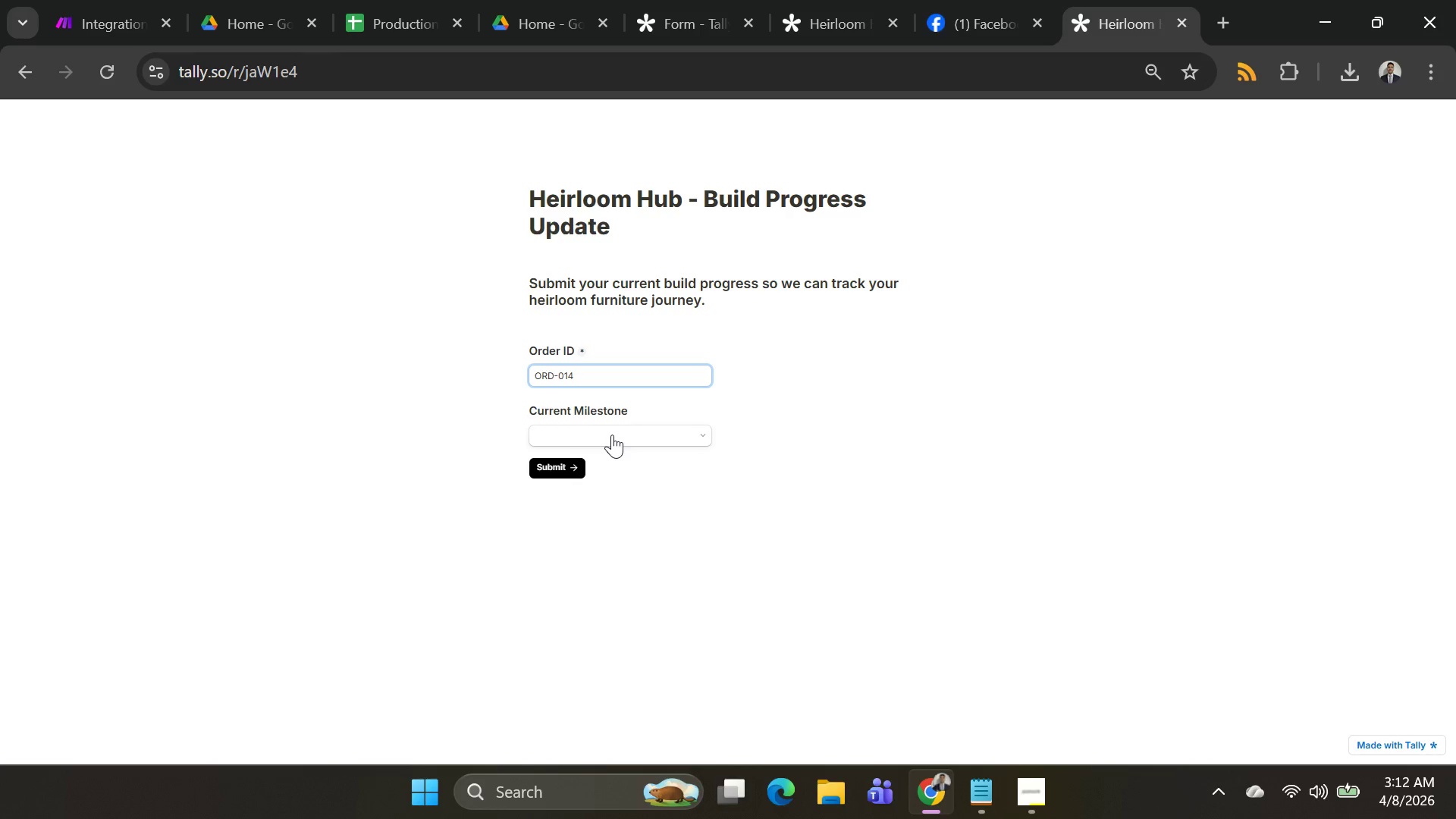 
left_click([612, 438])
 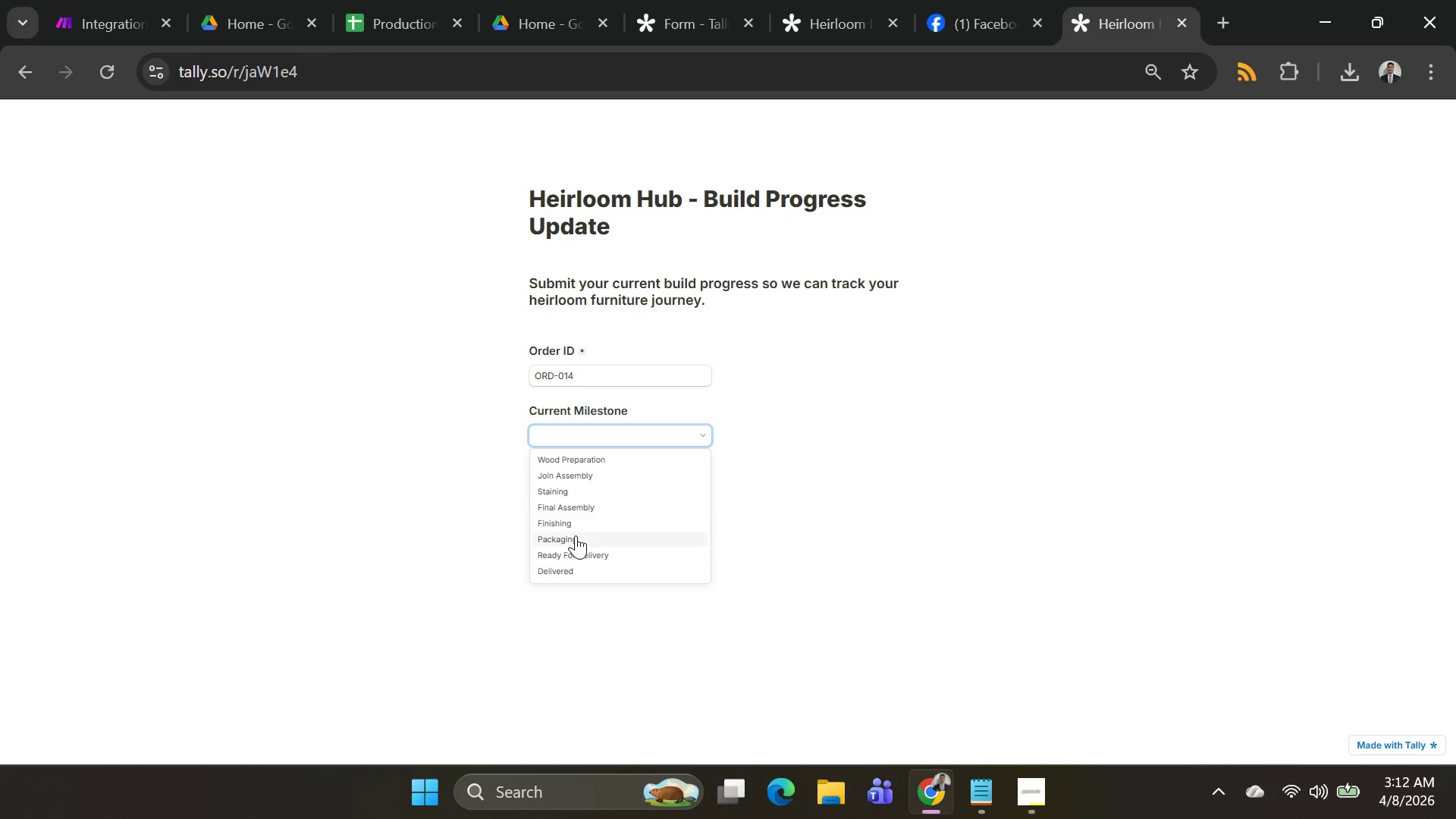 
left_click([576, 535])
 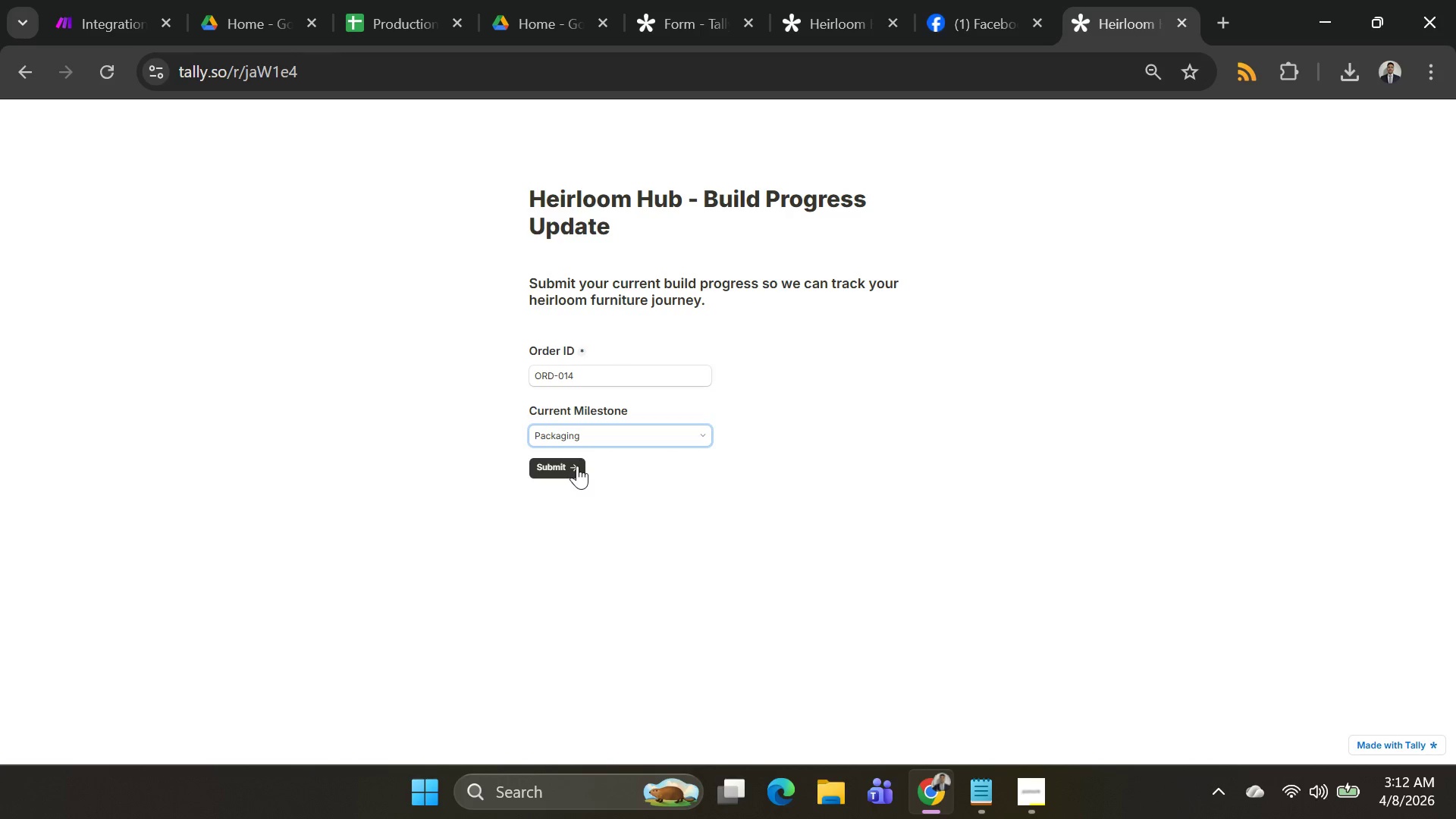 
left_click([570, 469])
 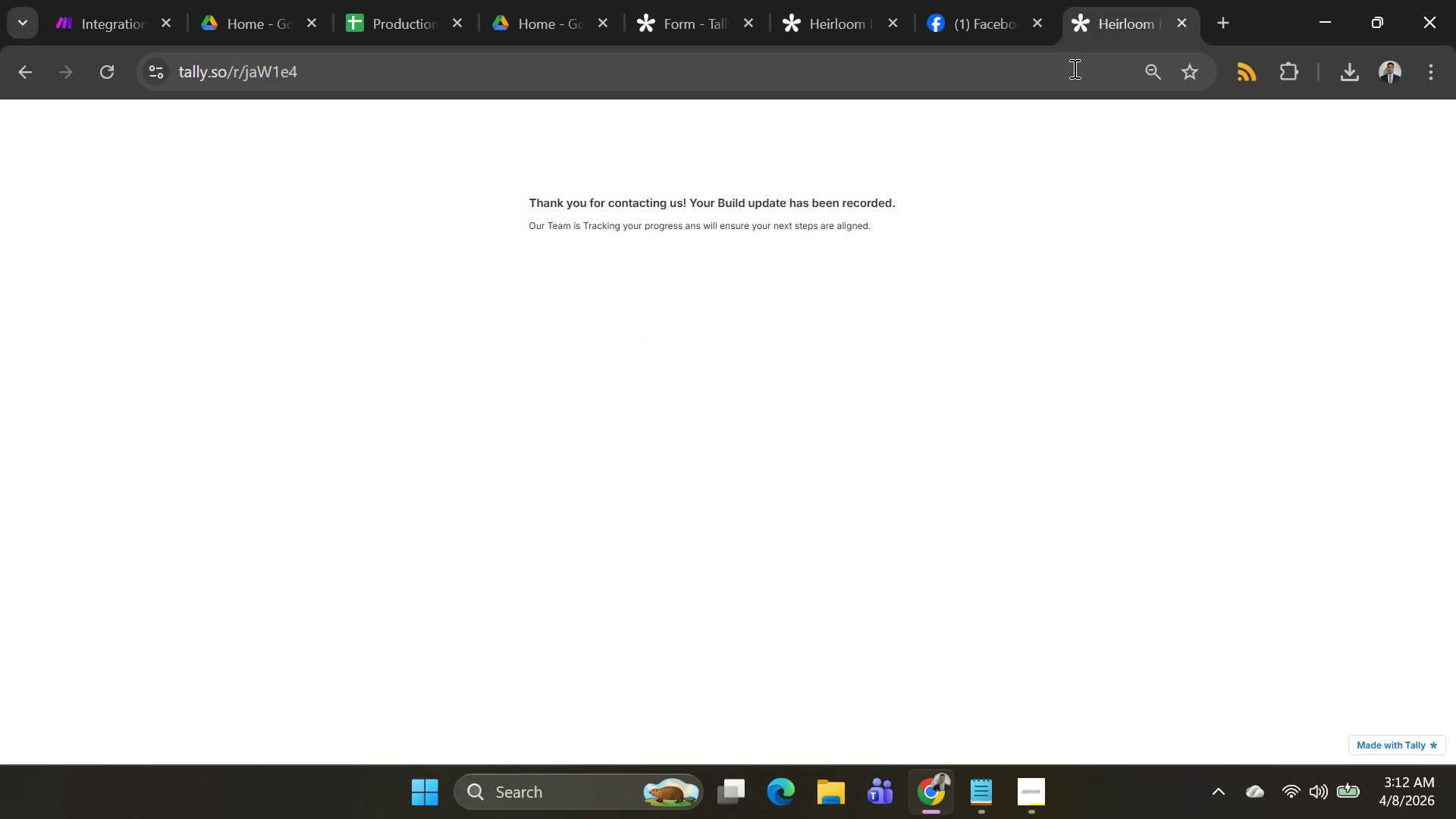 
wait(5.16)
 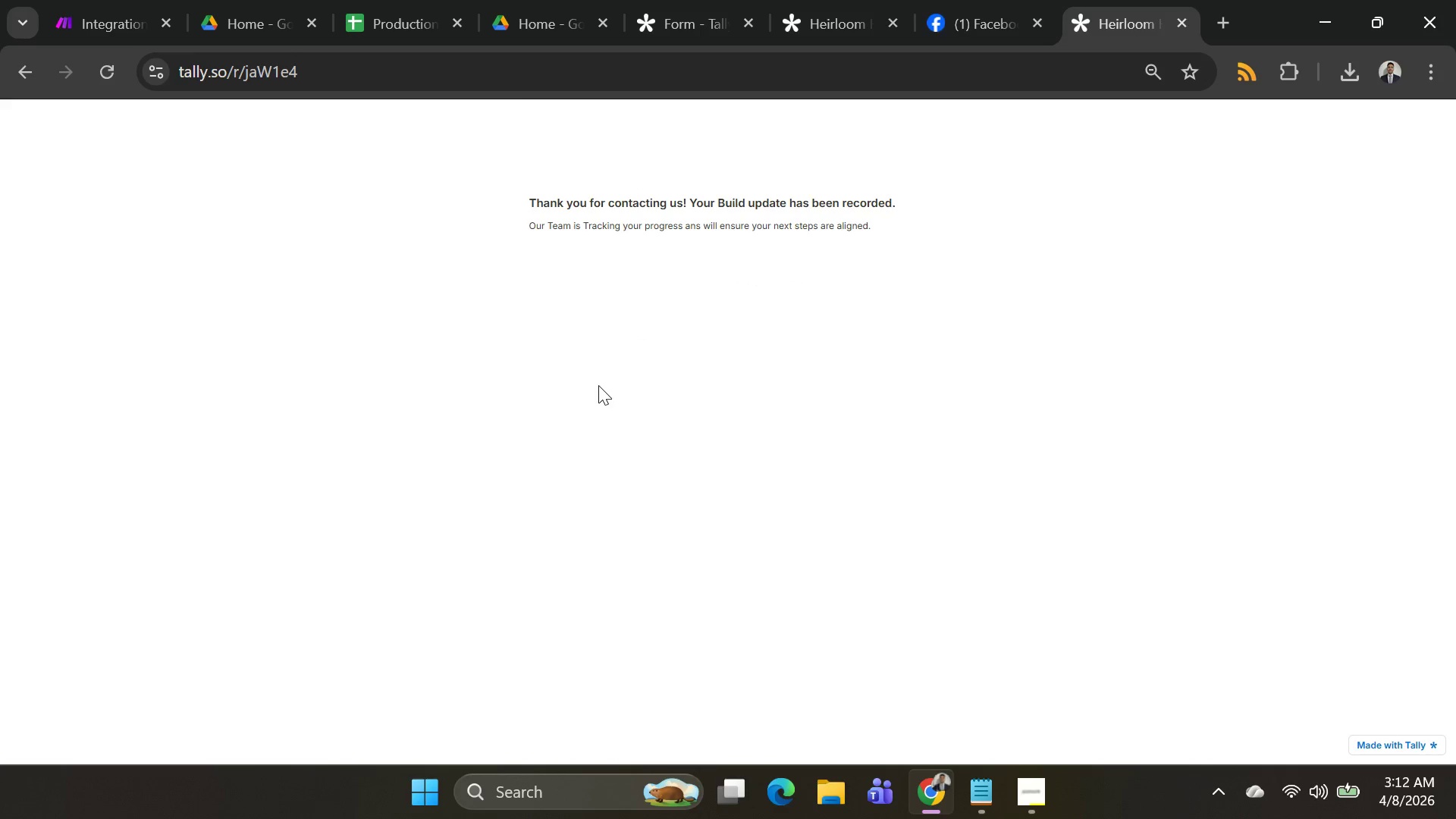 
left_click([93, 67])
 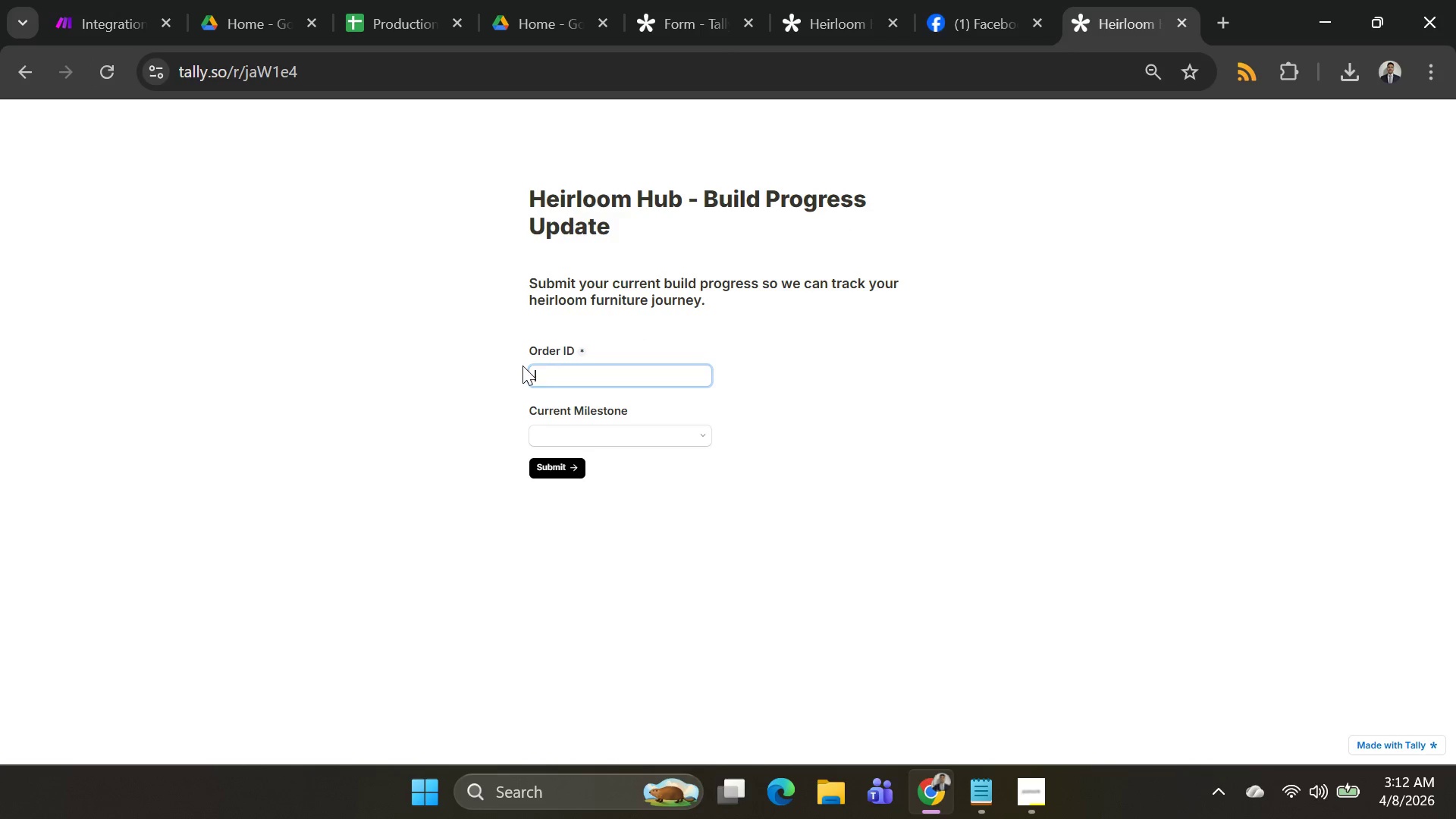 
left_click([537, 377])
 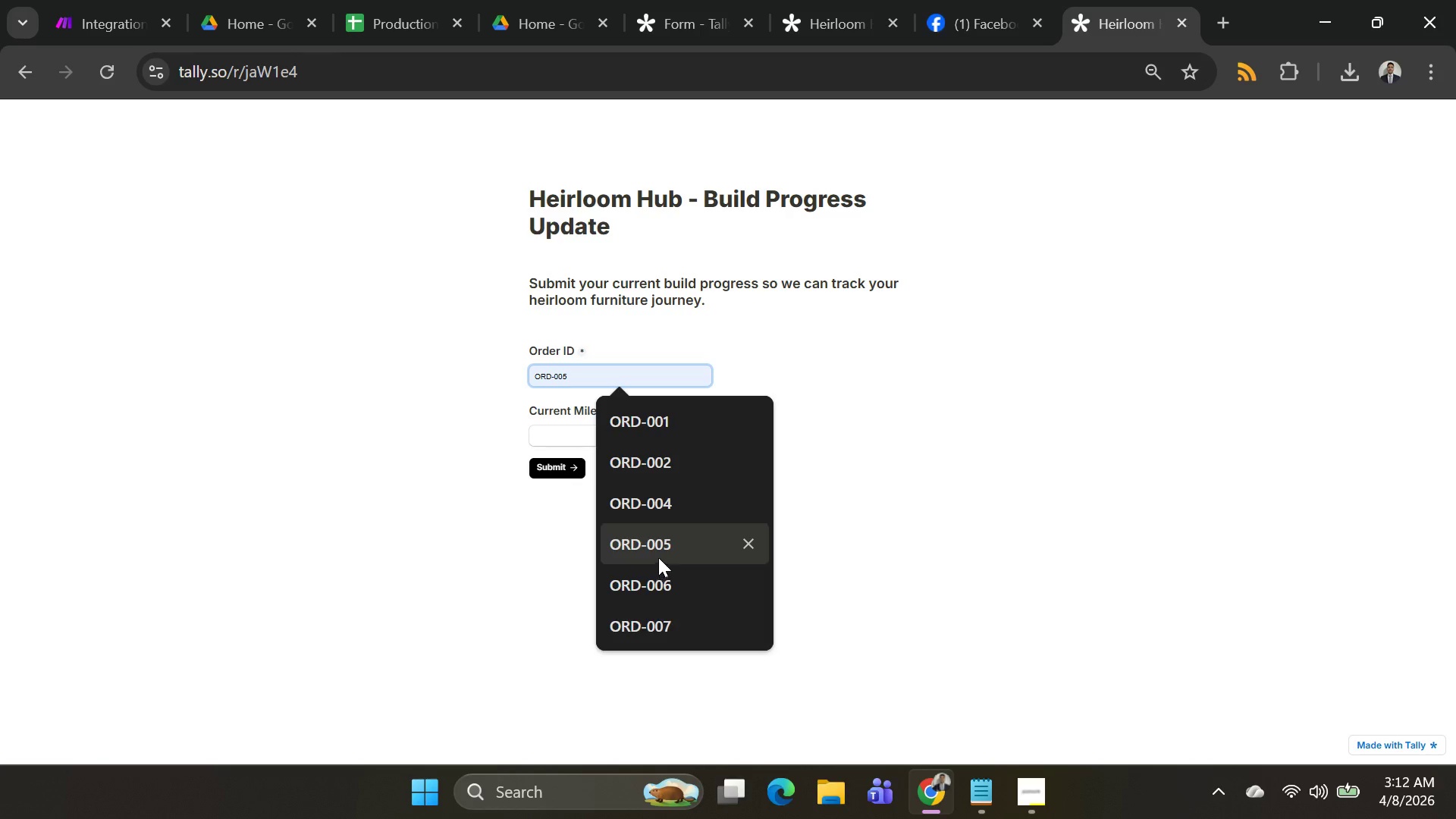 
left_click([659, 545])
 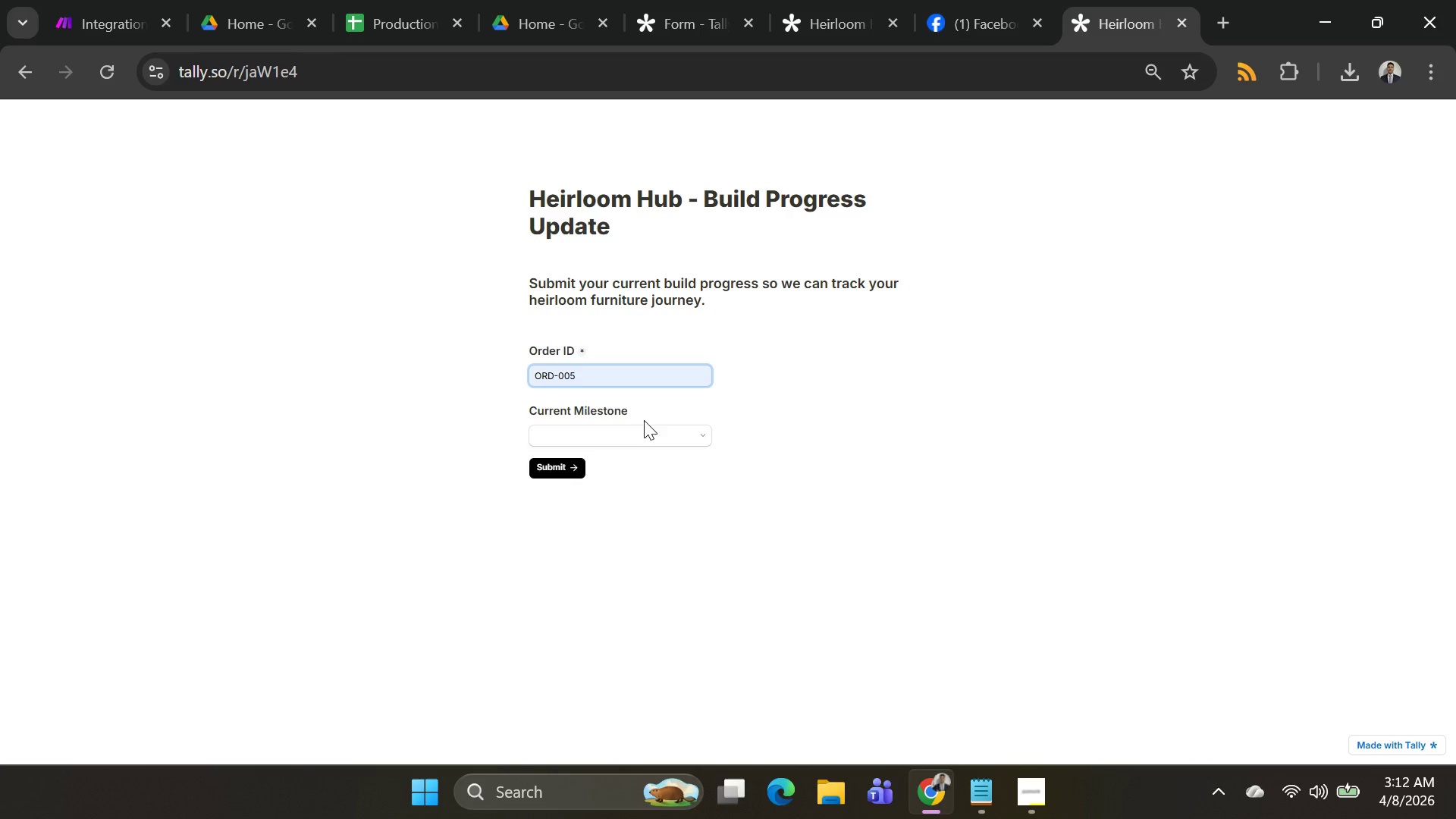 
key(Backspace)
key(Backspace)
type(15)
 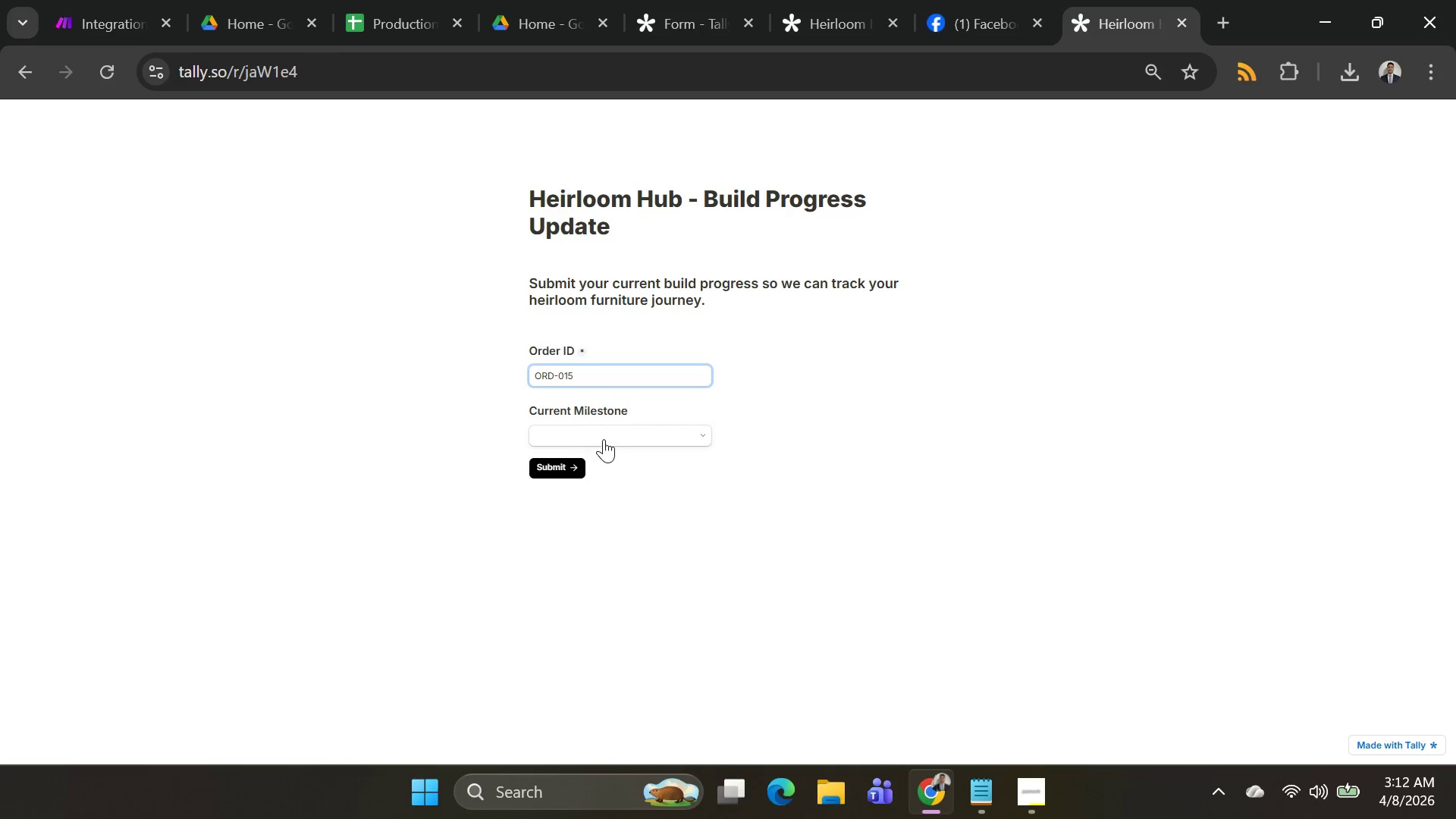 
left_click([605, 435])
 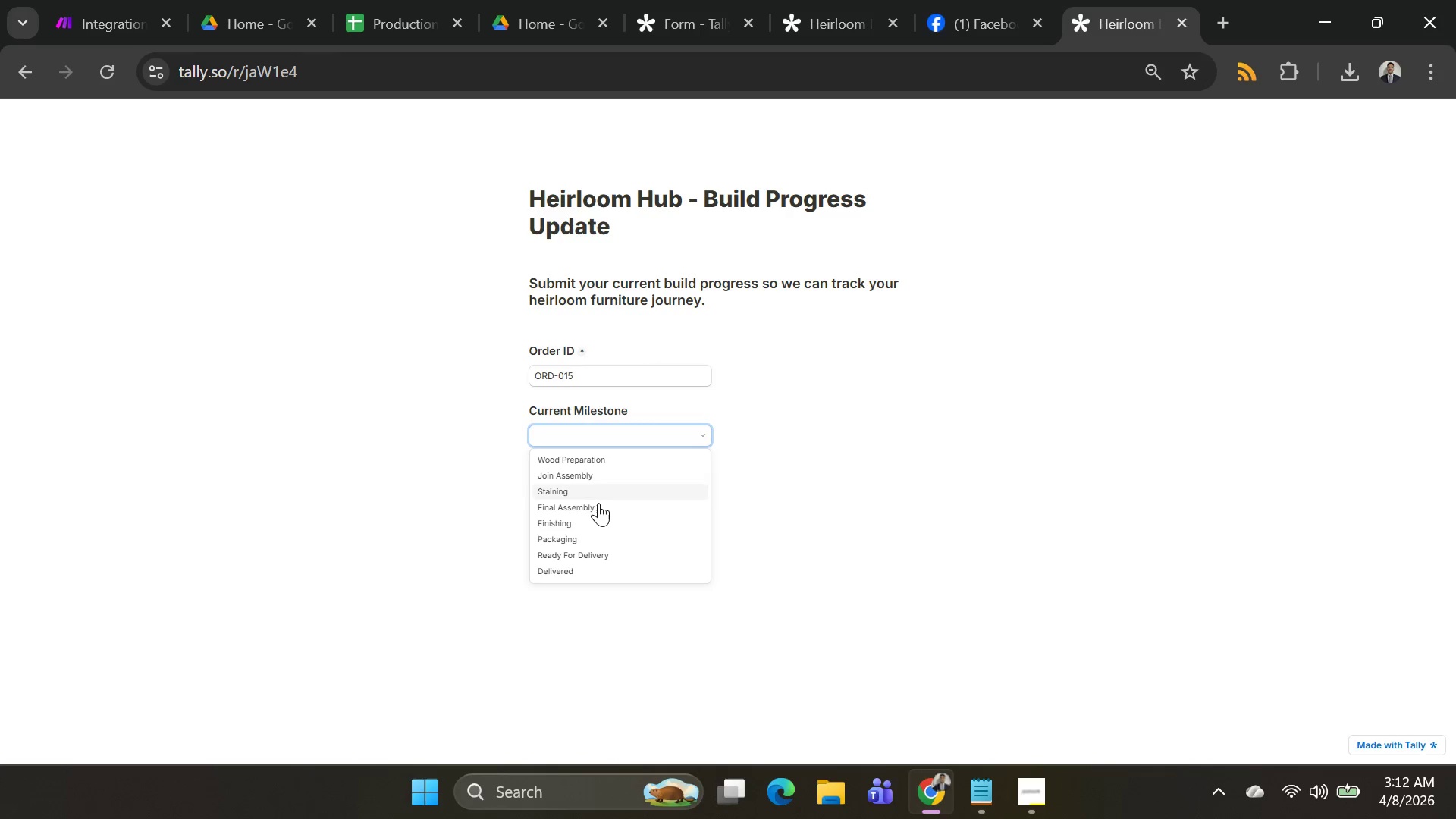 
left_click([598, 503])
 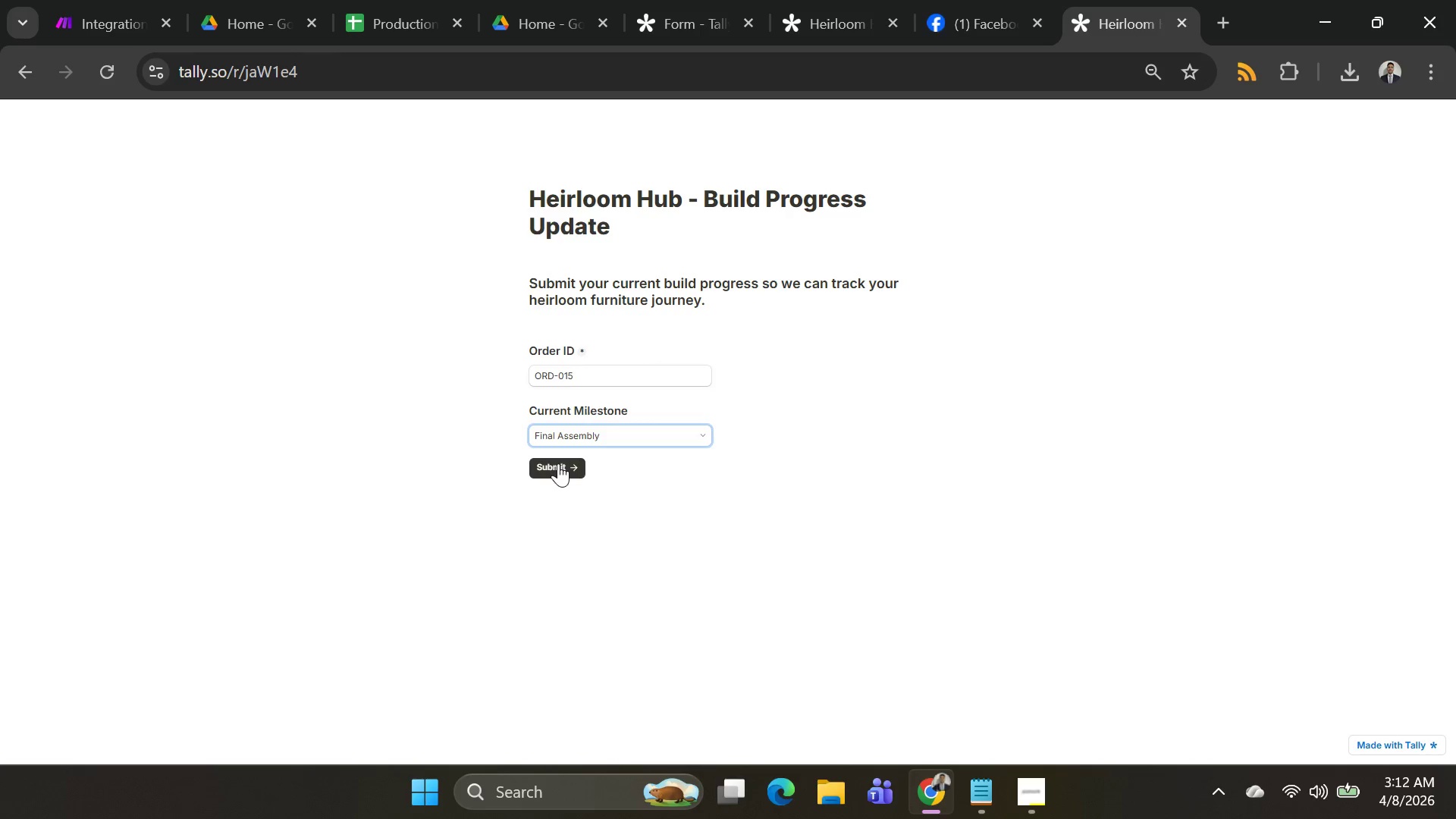 
left_click([558, 463])
 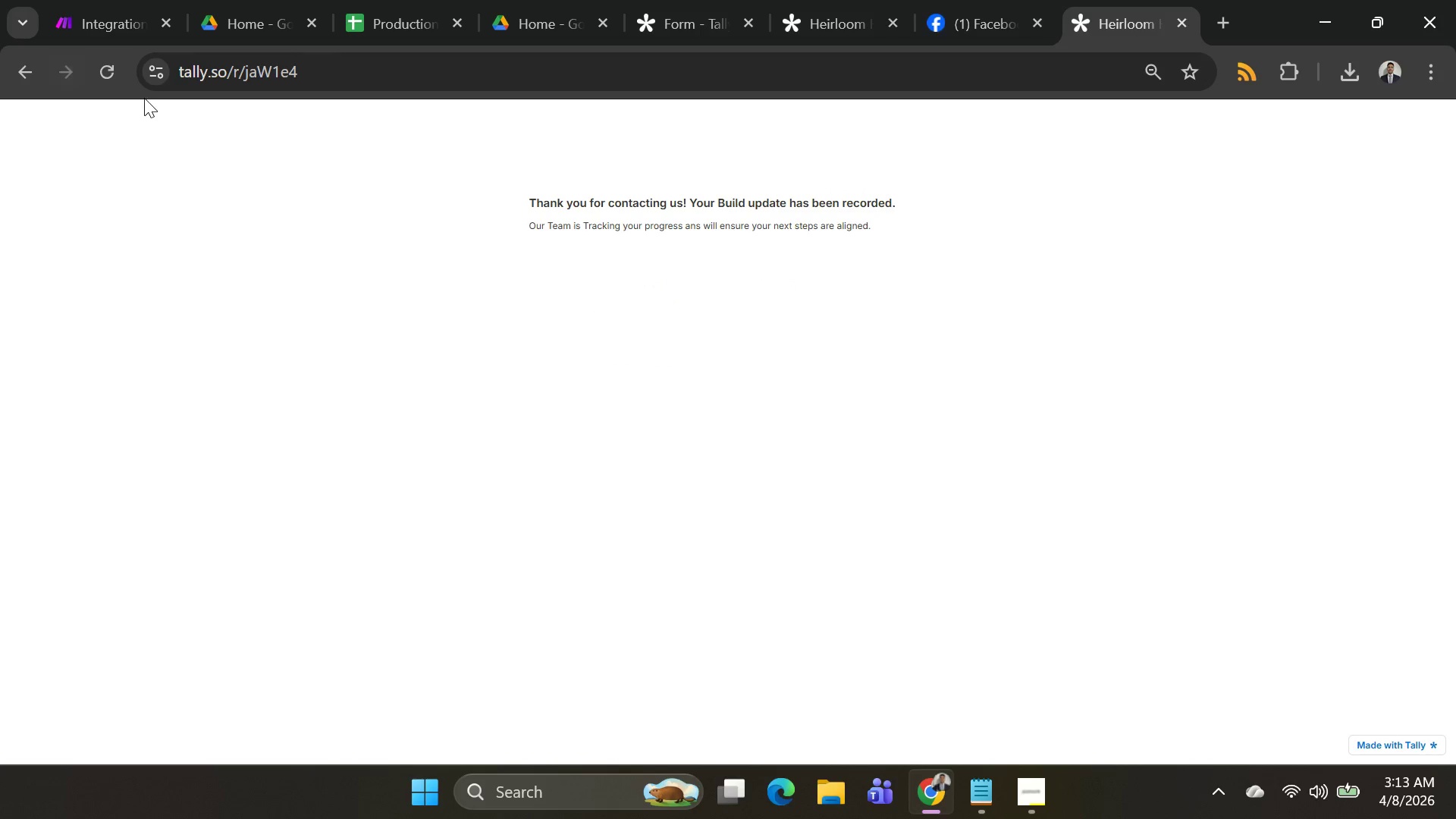 
left_click([115, 27])
 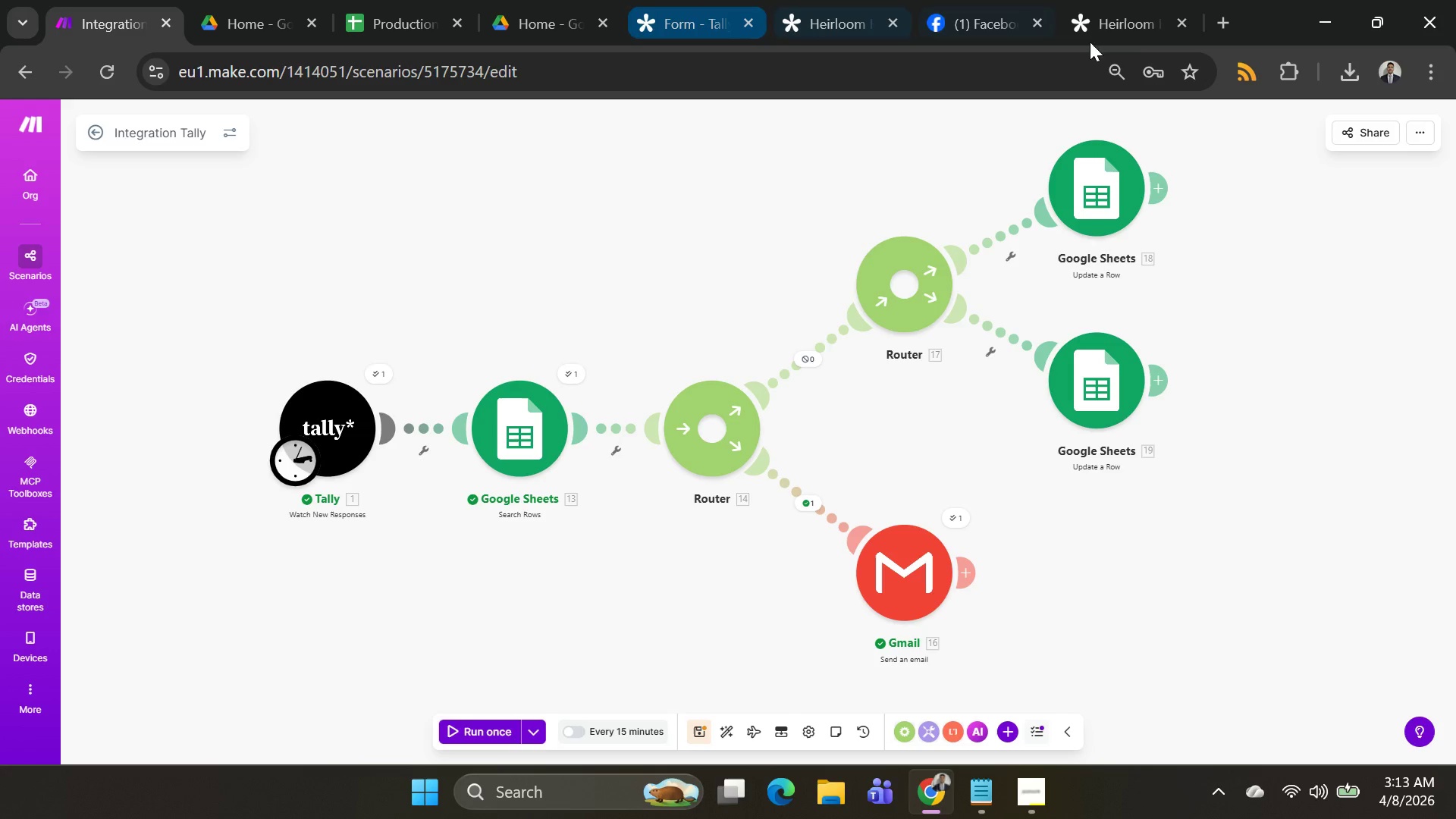 
left_click([1115, 25])
 